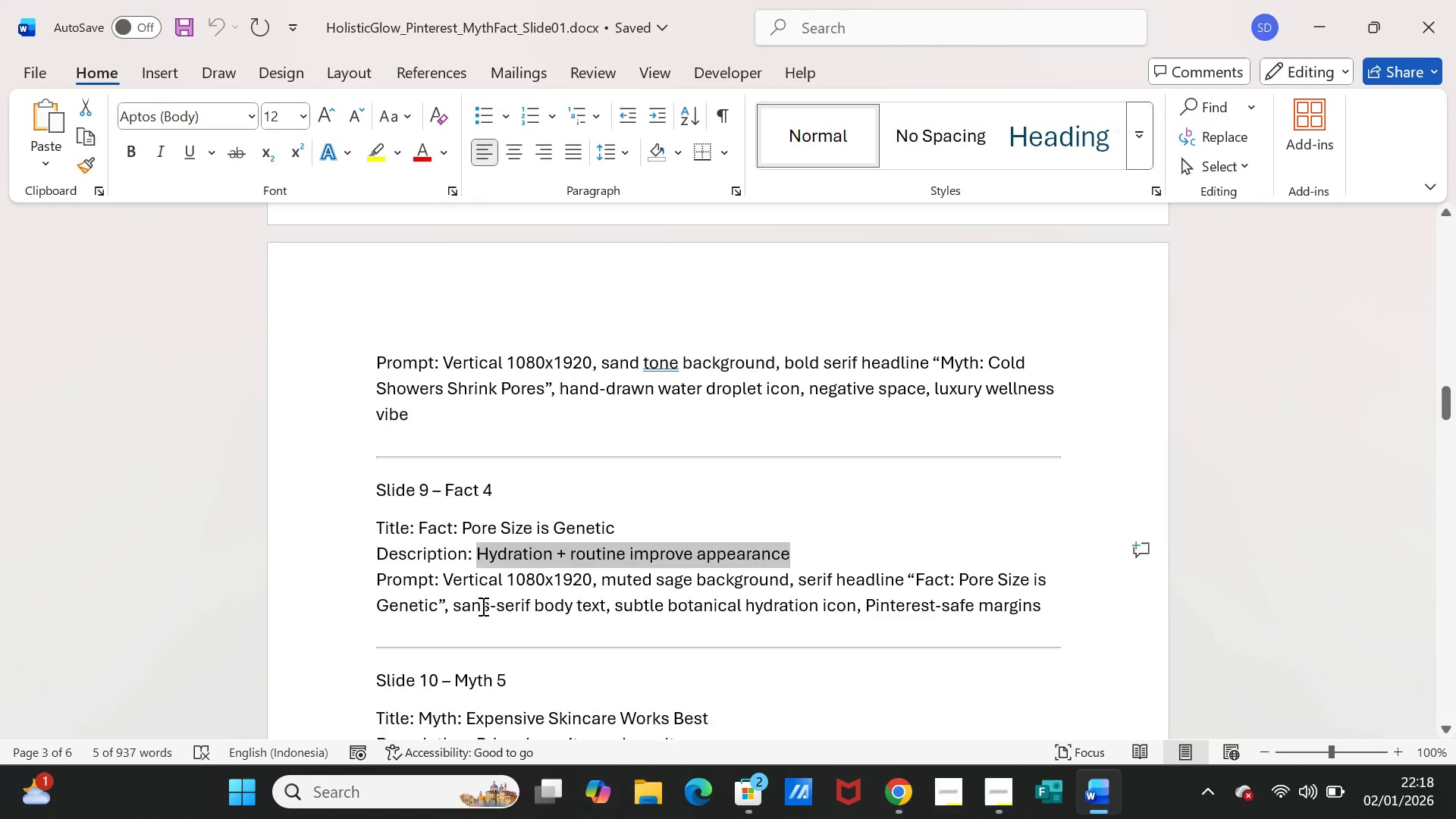 
scroll: coordinate [475, 598], scroll_direction: down, amount: 5.0
 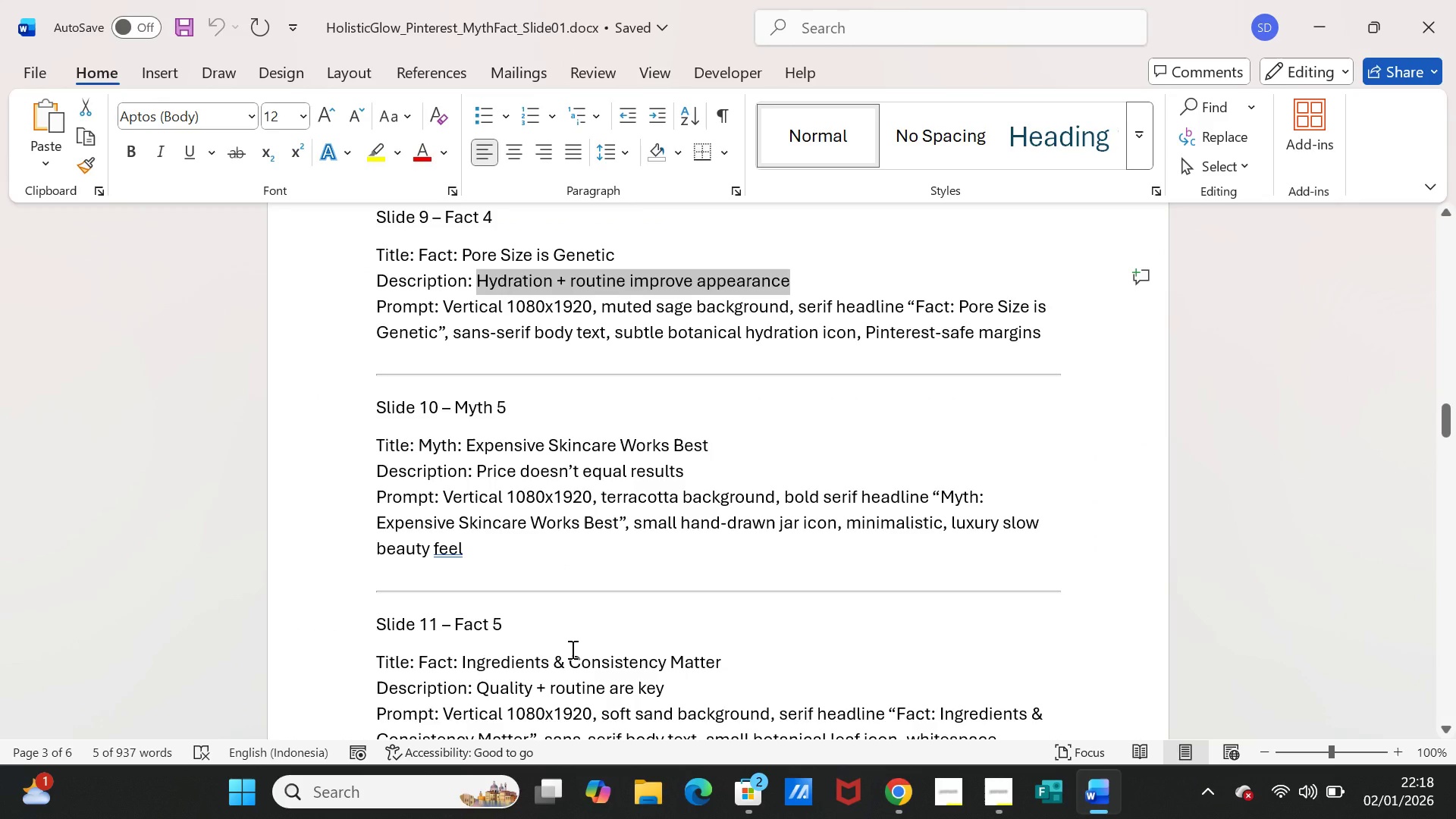 
wait(7.12)
 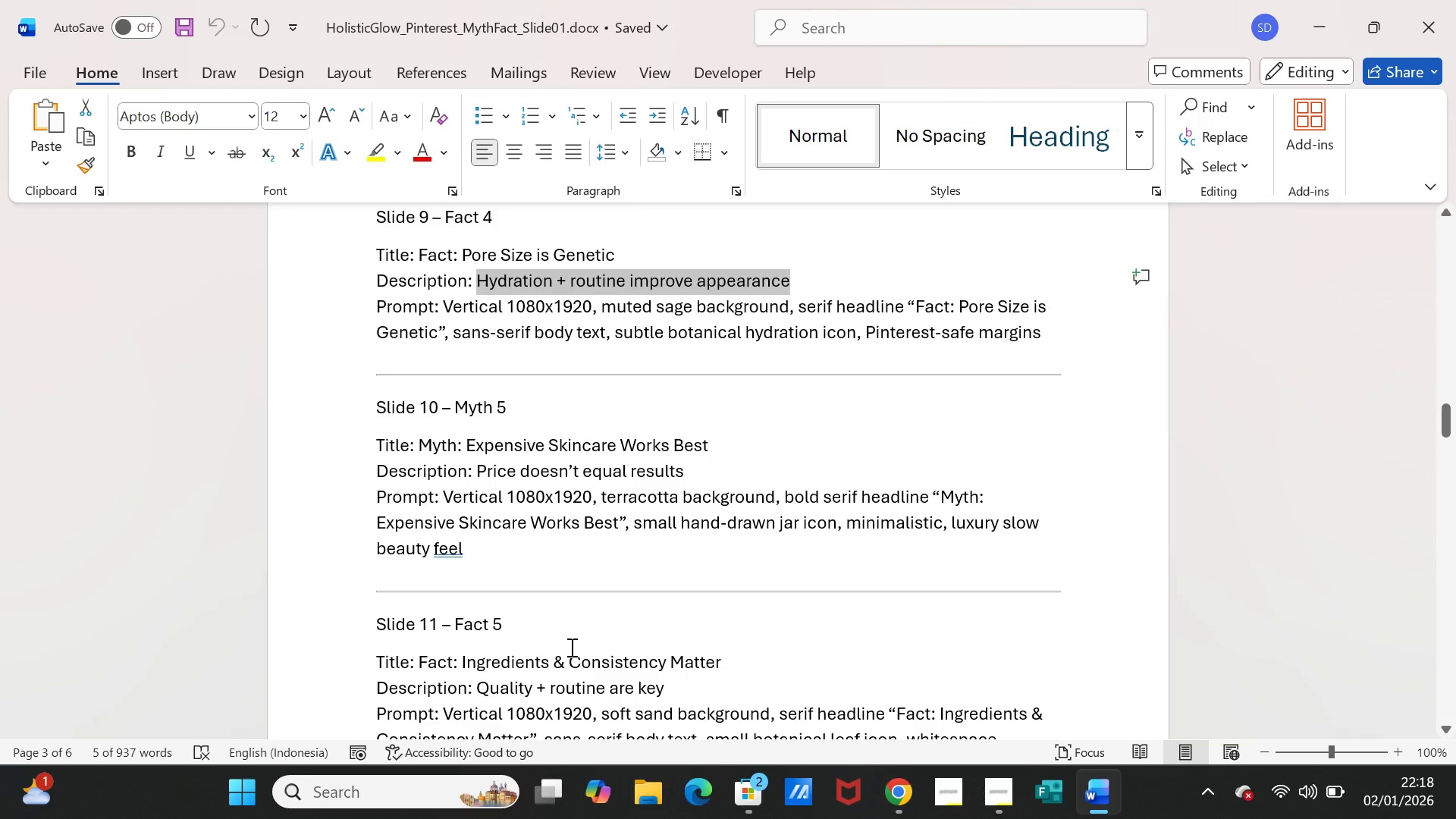 
left_click([1098, 793])
 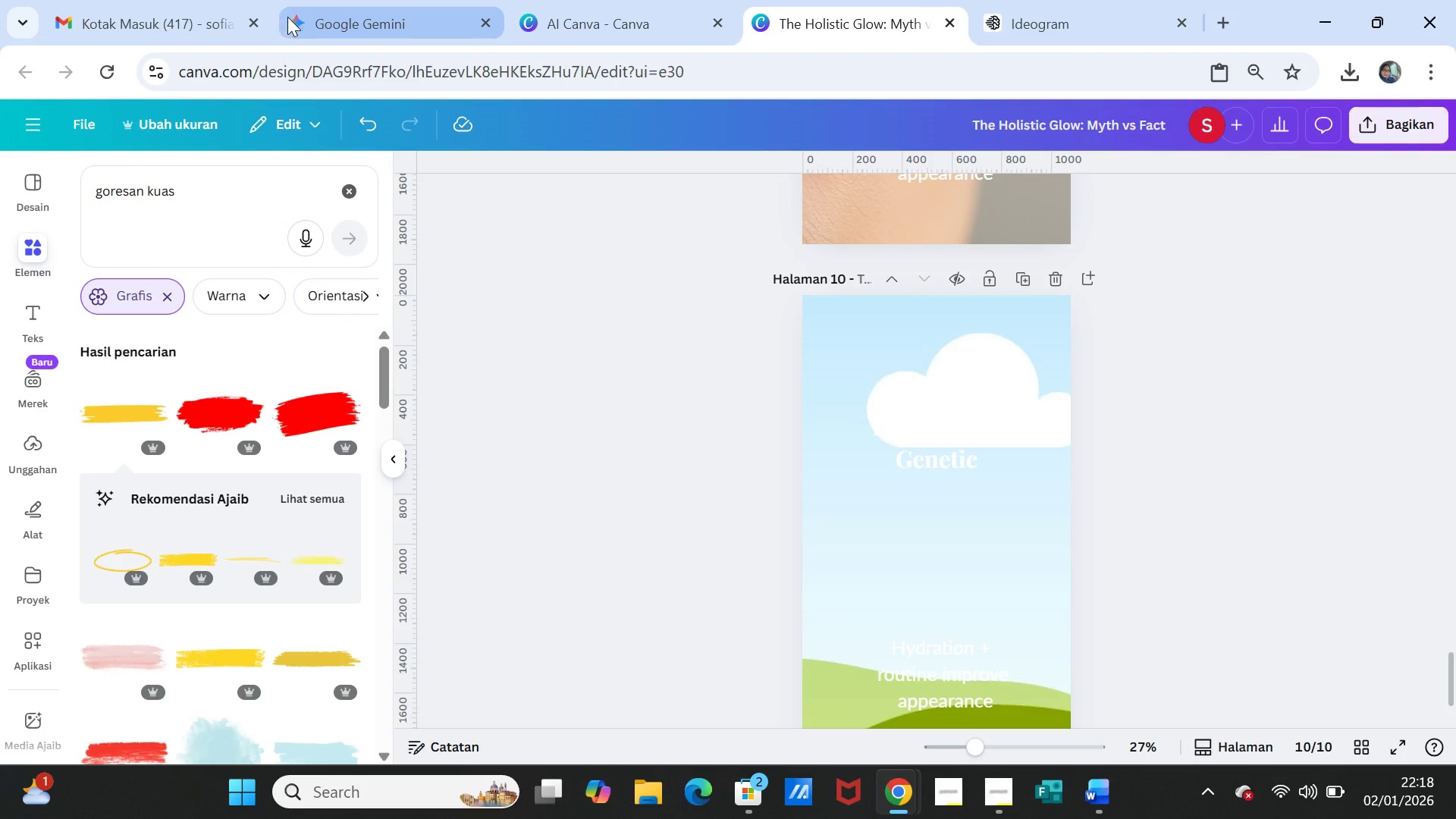 
left_click([333, 20])
 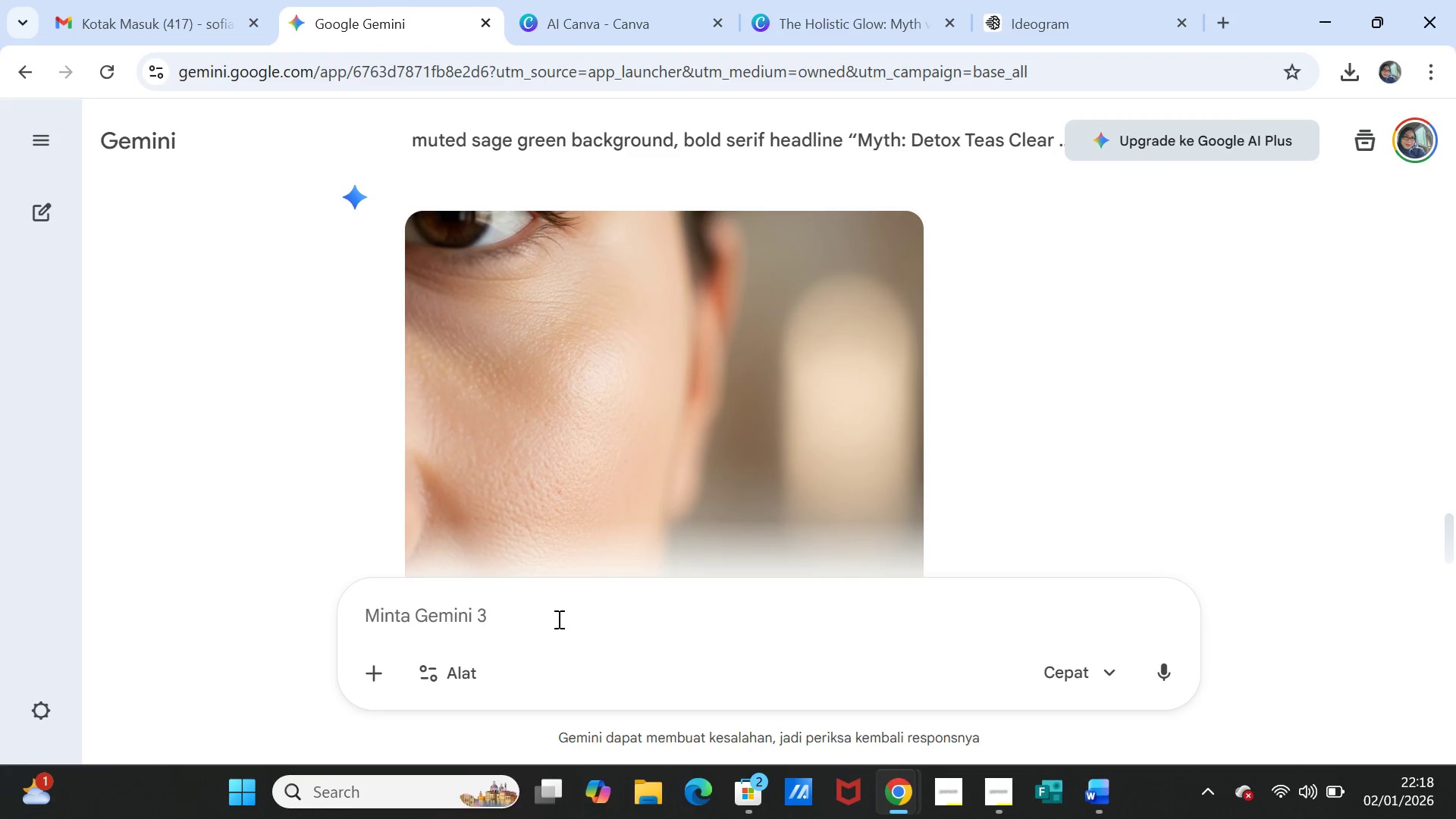 
left_click([557, 617])
 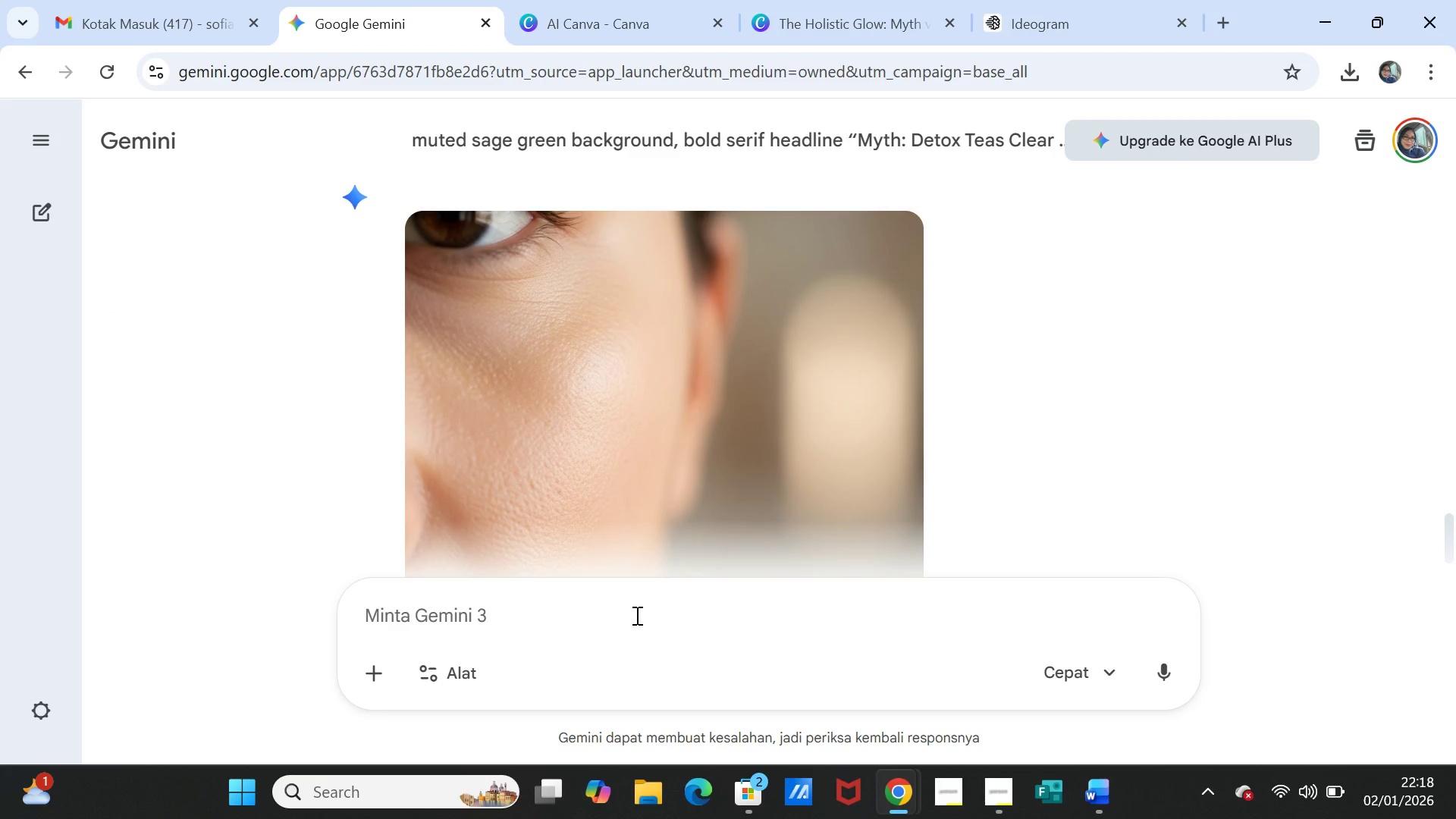 
type(buatin gambar produk kosmetik mahal dengan harganya)
 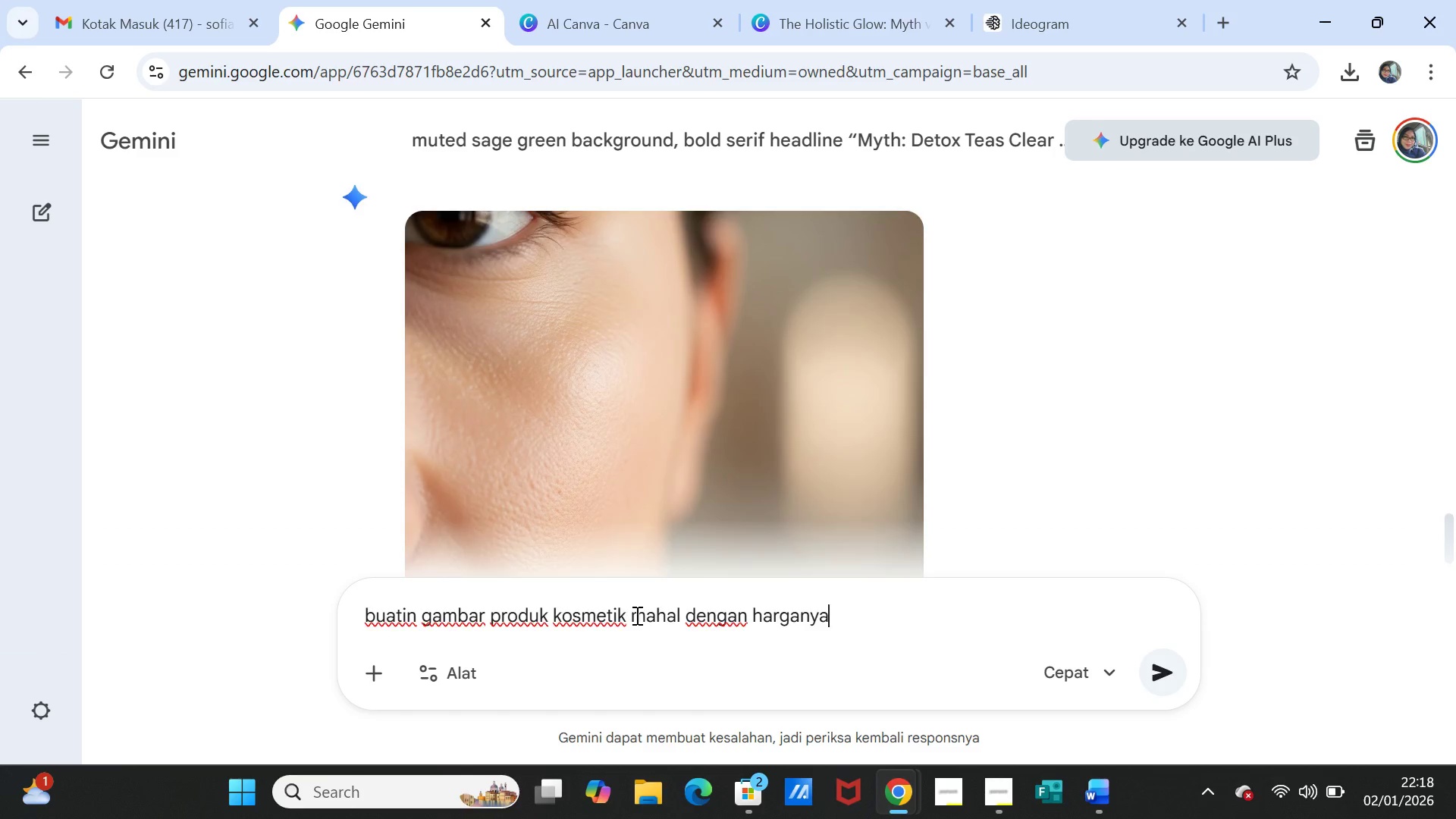 
key(Enter)
 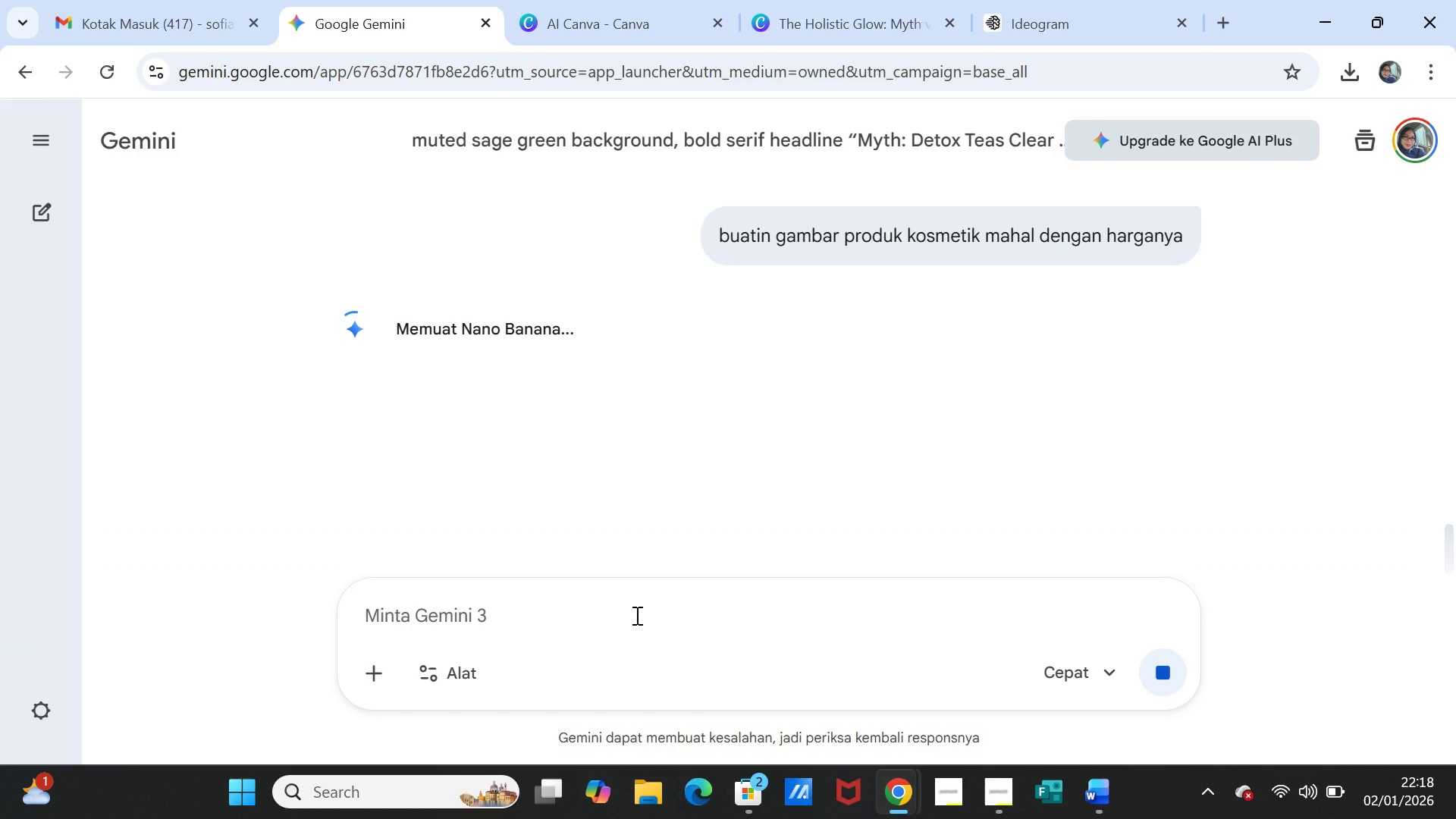 
wait(18.5)
 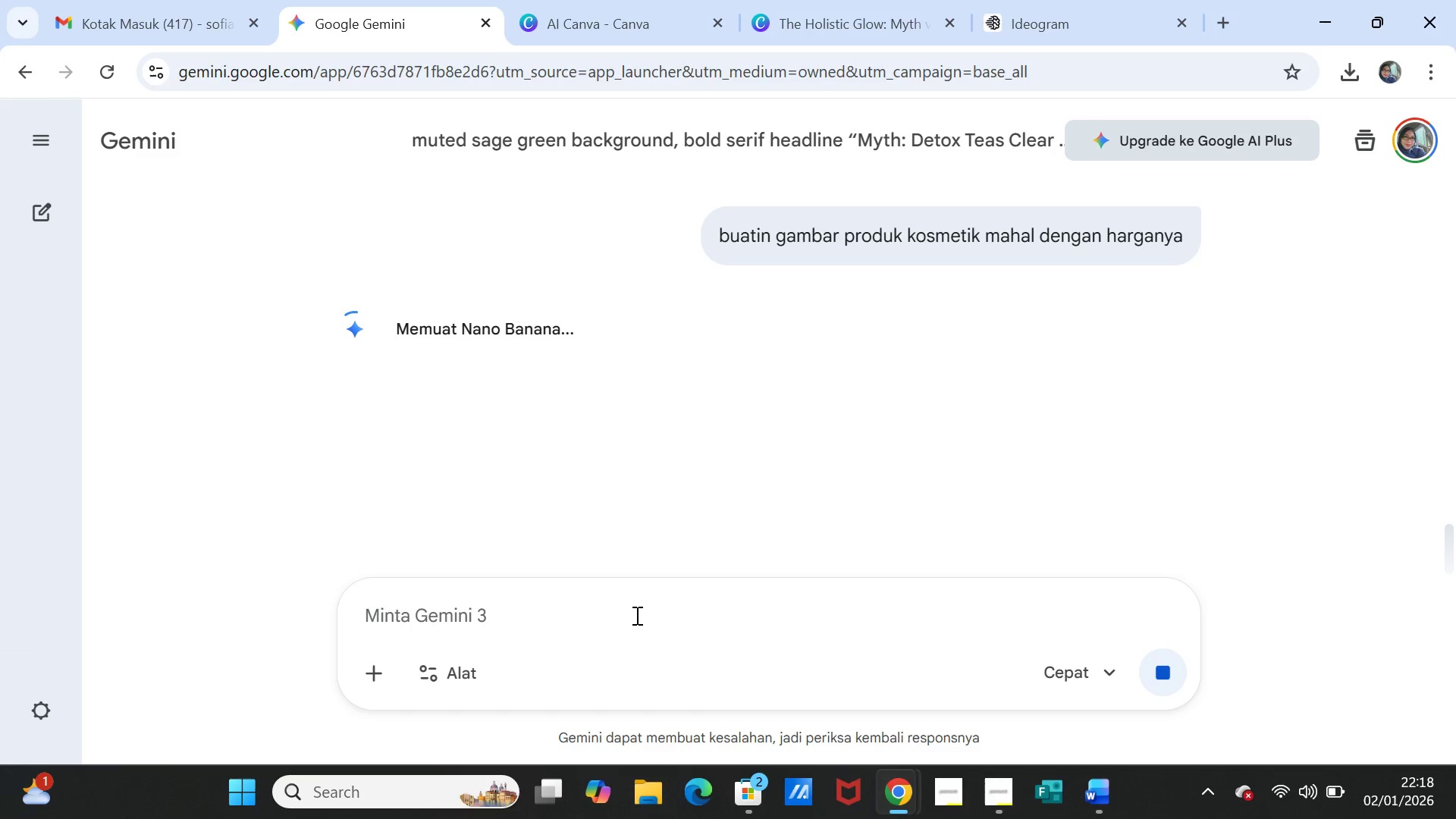 
scroll: coordinate [726, 396], scroll_direction: down, amount: 1.0
 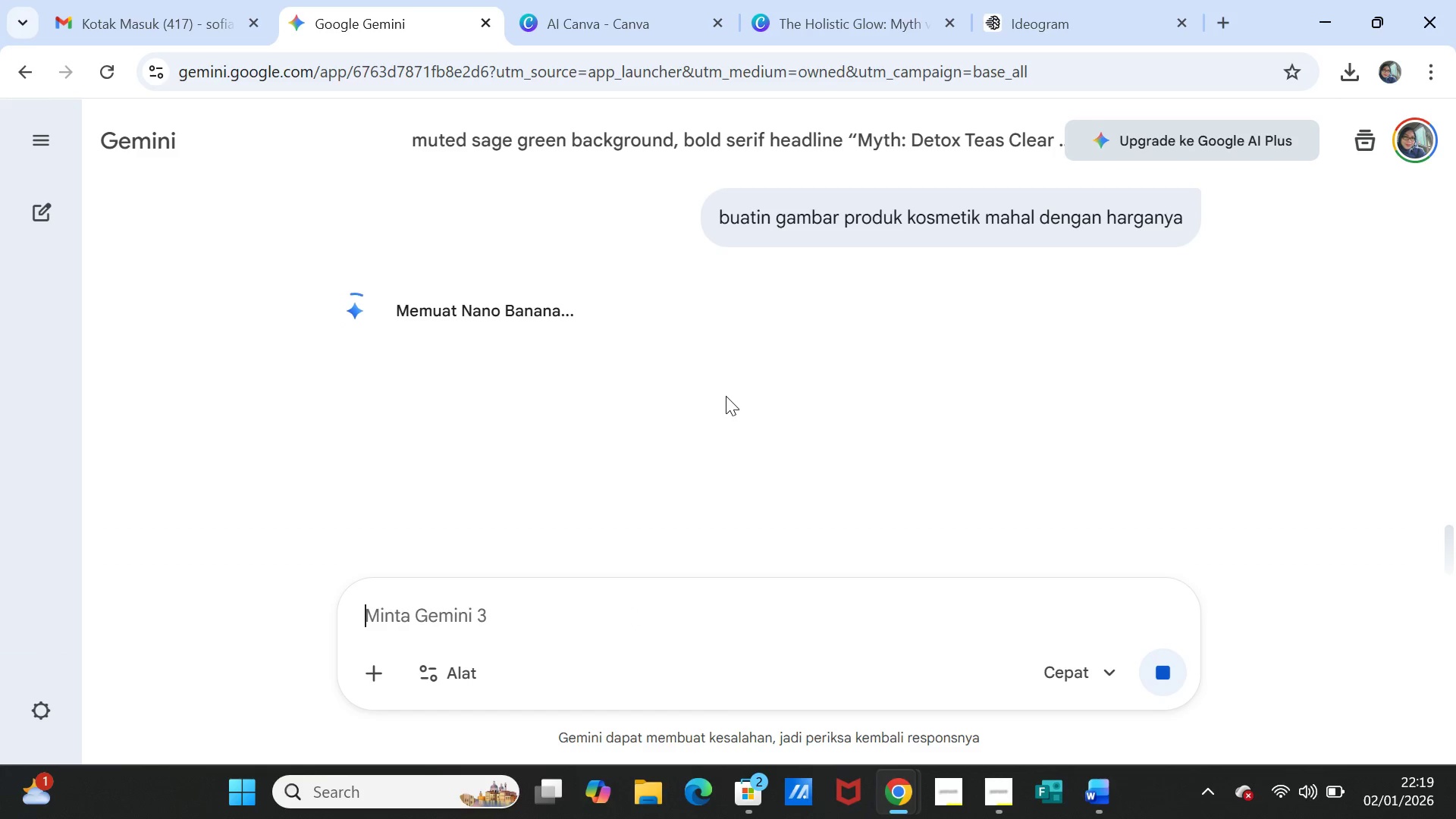 
wait(7.63)
 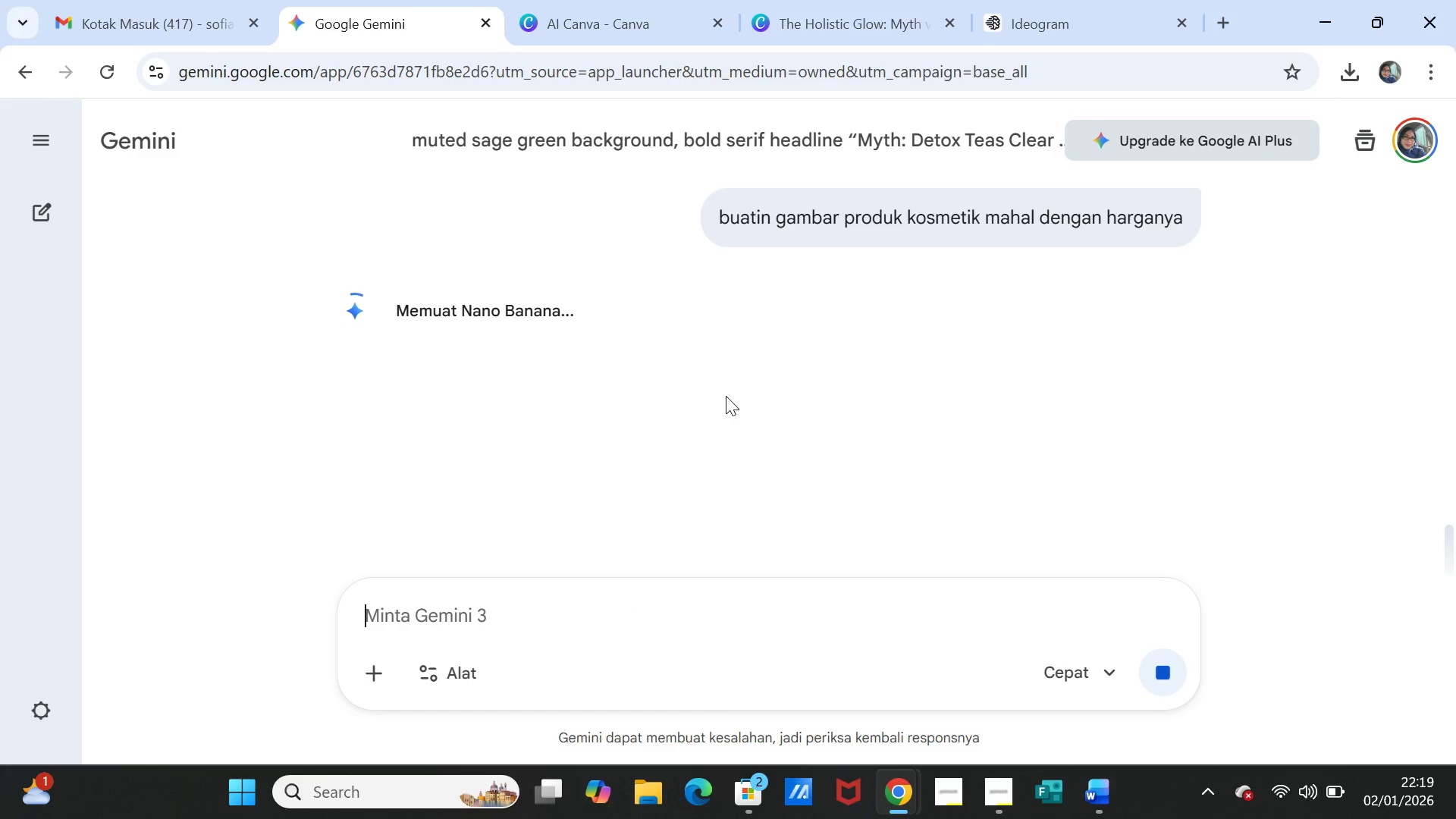 
scroll: coordinate [912, 475], scroll_direction: down, amount: 2.0
 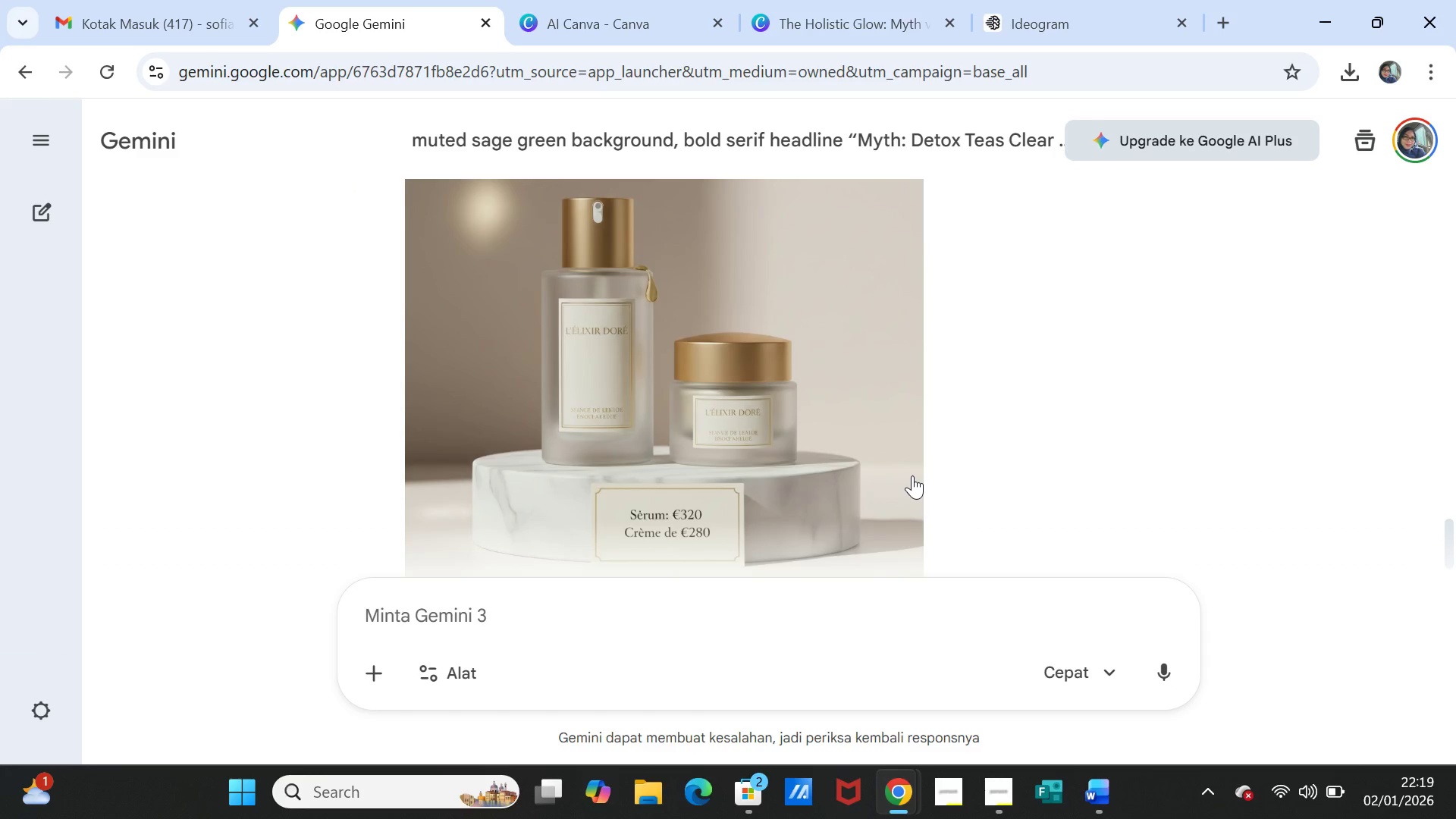 
scroll: coordinate [912, 475], scroll_direction: up, amount: 1.0
 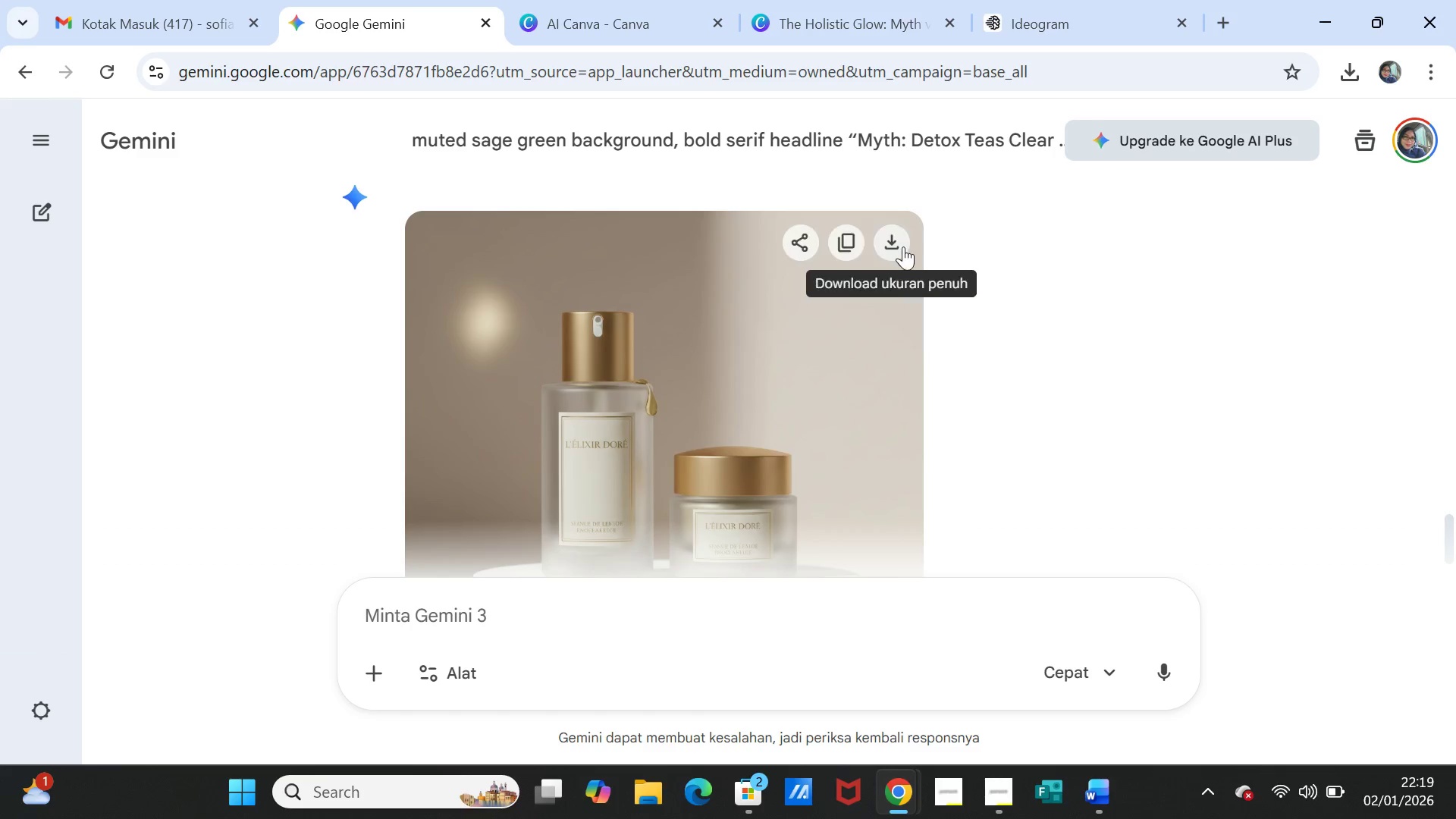 
left_click([899, 240])
 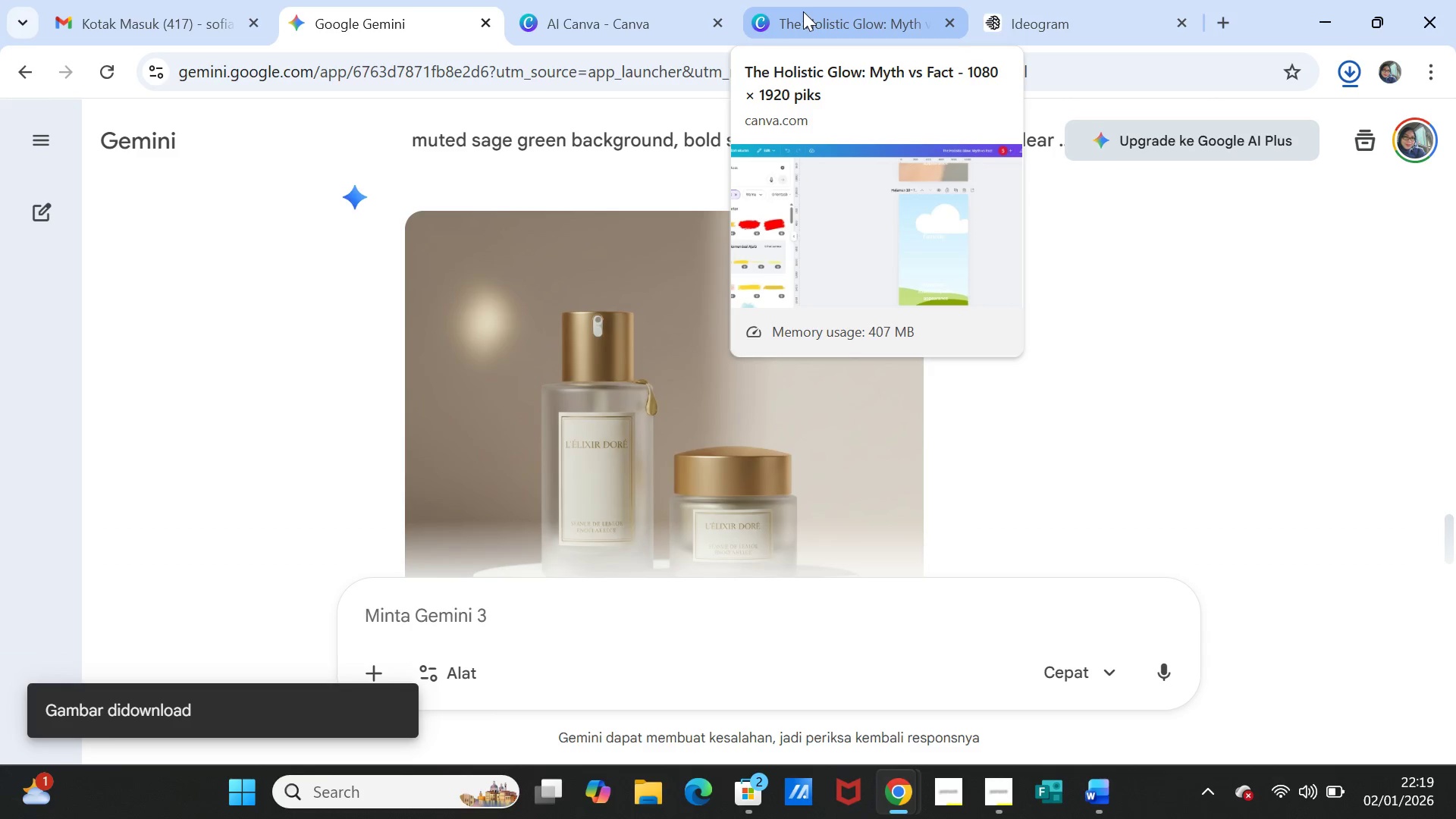 
left_click([803, 11])
 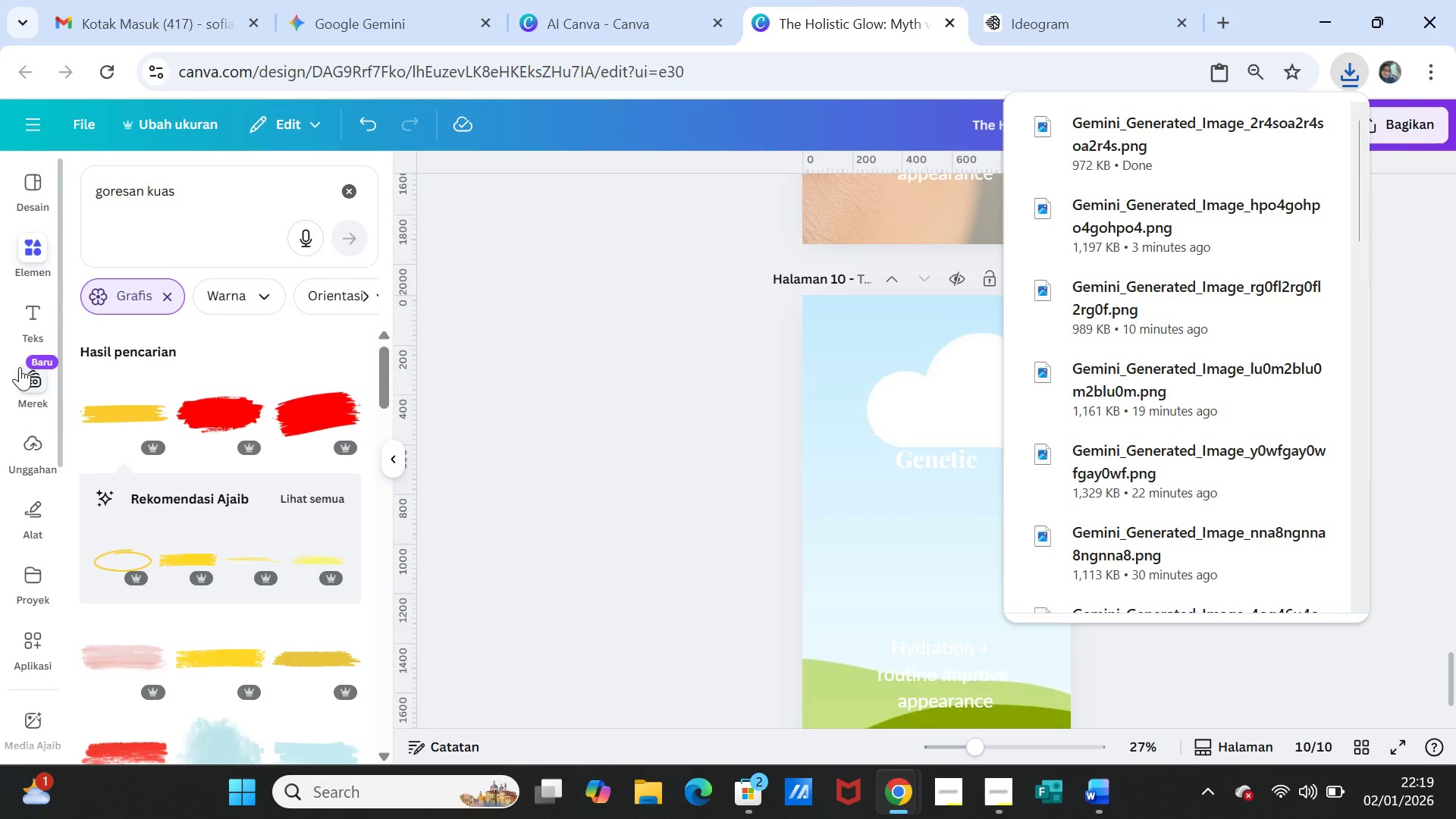 
left_click([40, 444])
 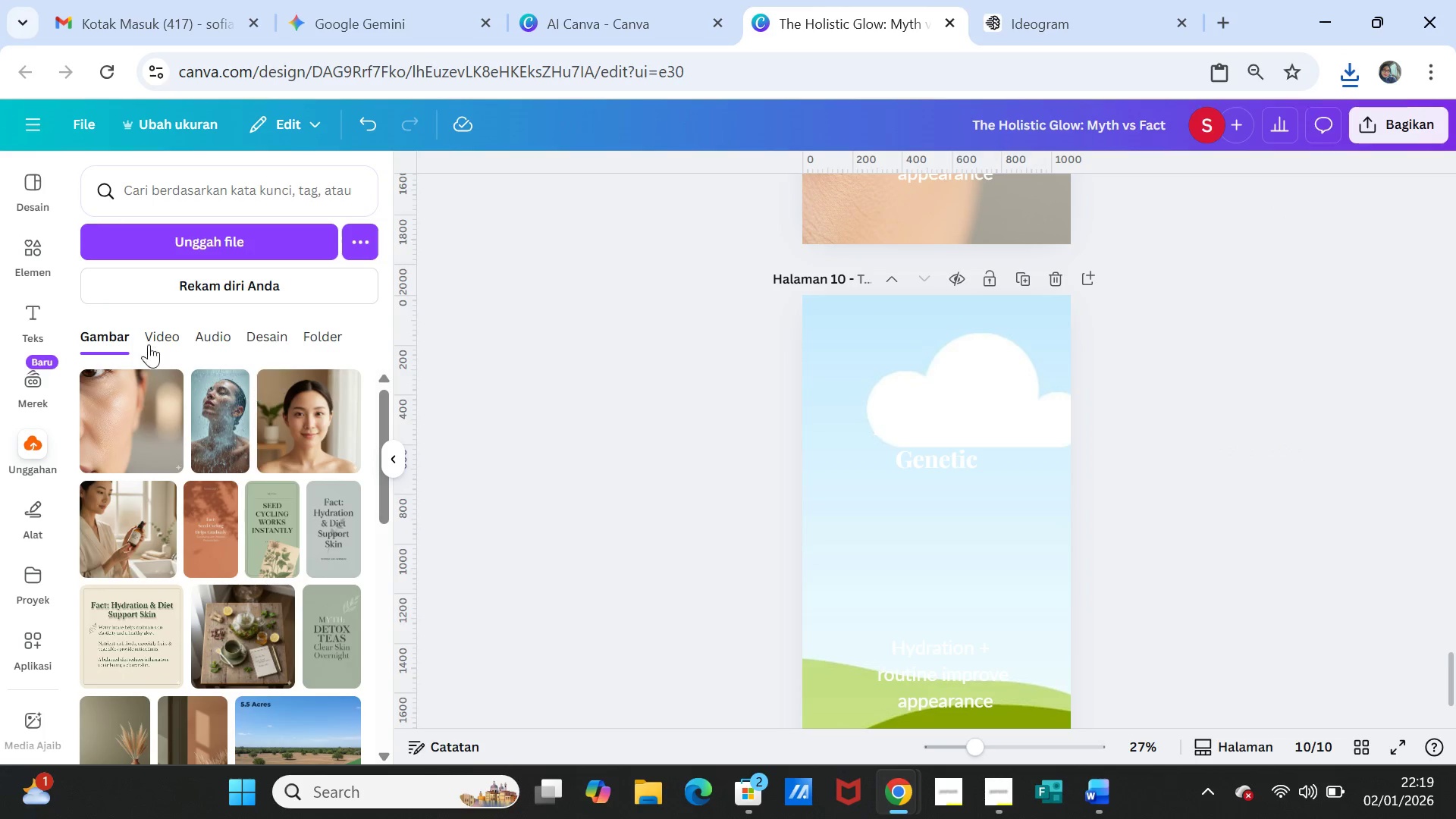 
left_click([159, 244])
 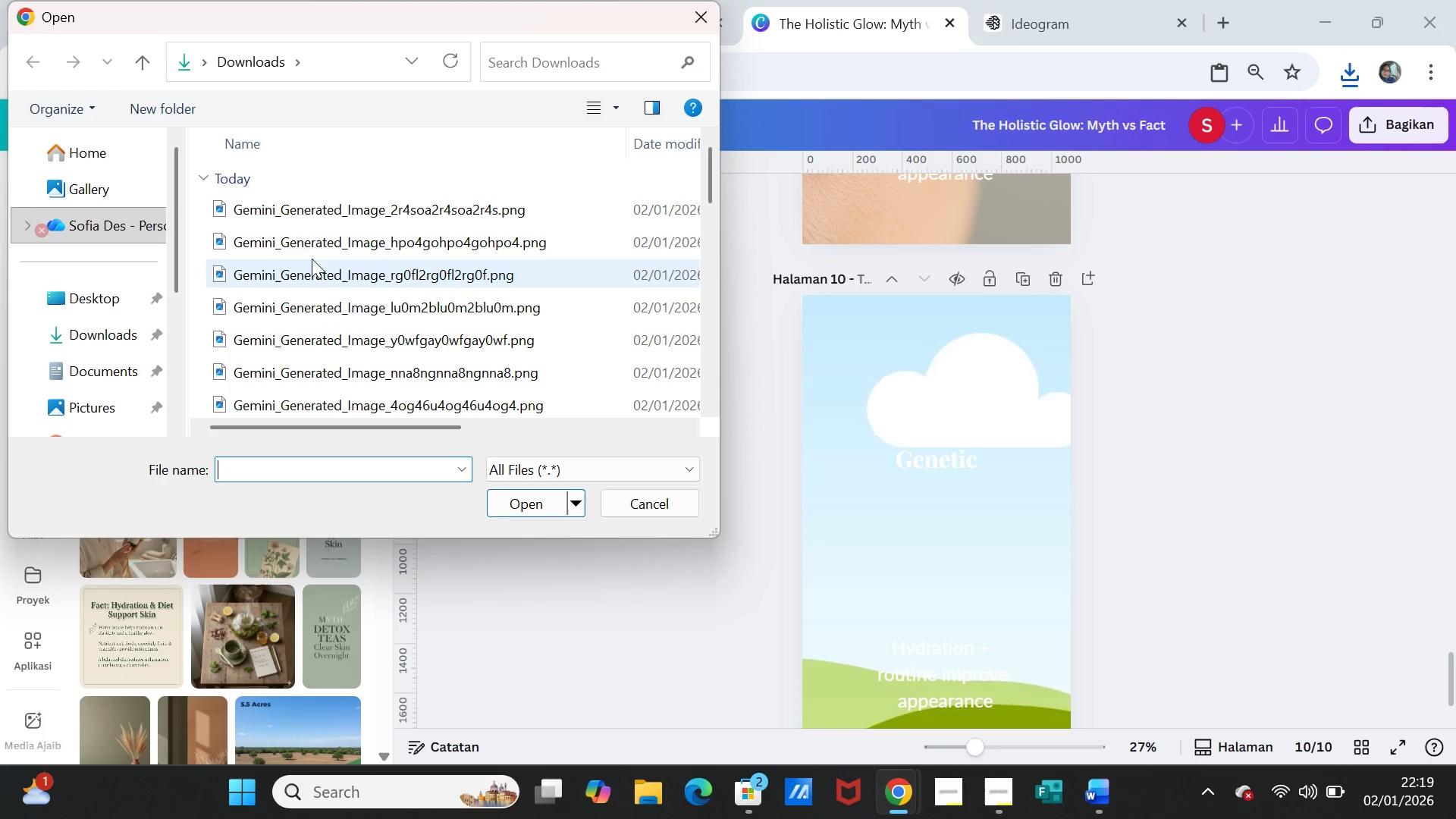 
left_click([312, 218])
 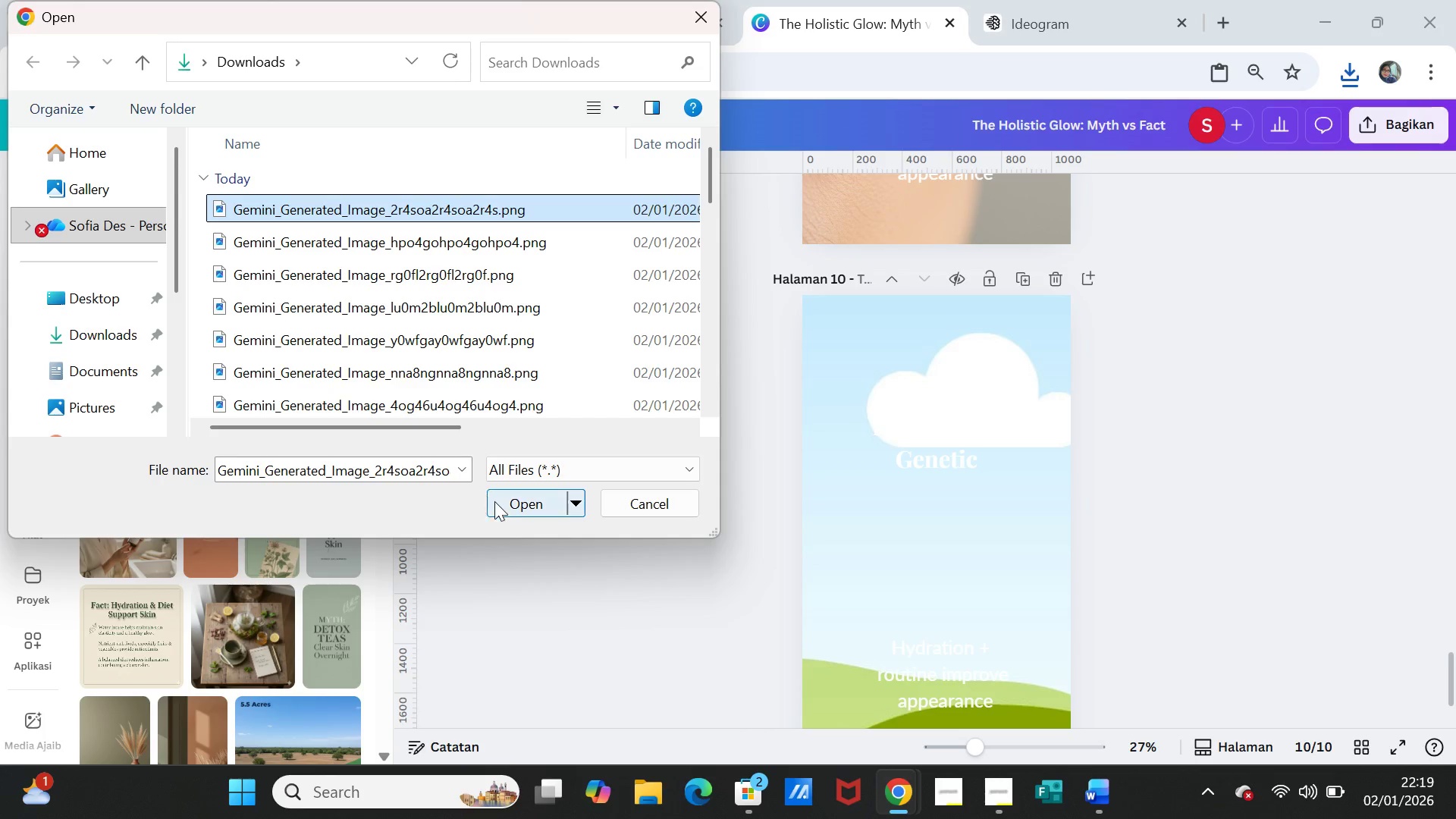 
left_click([495, 502])
 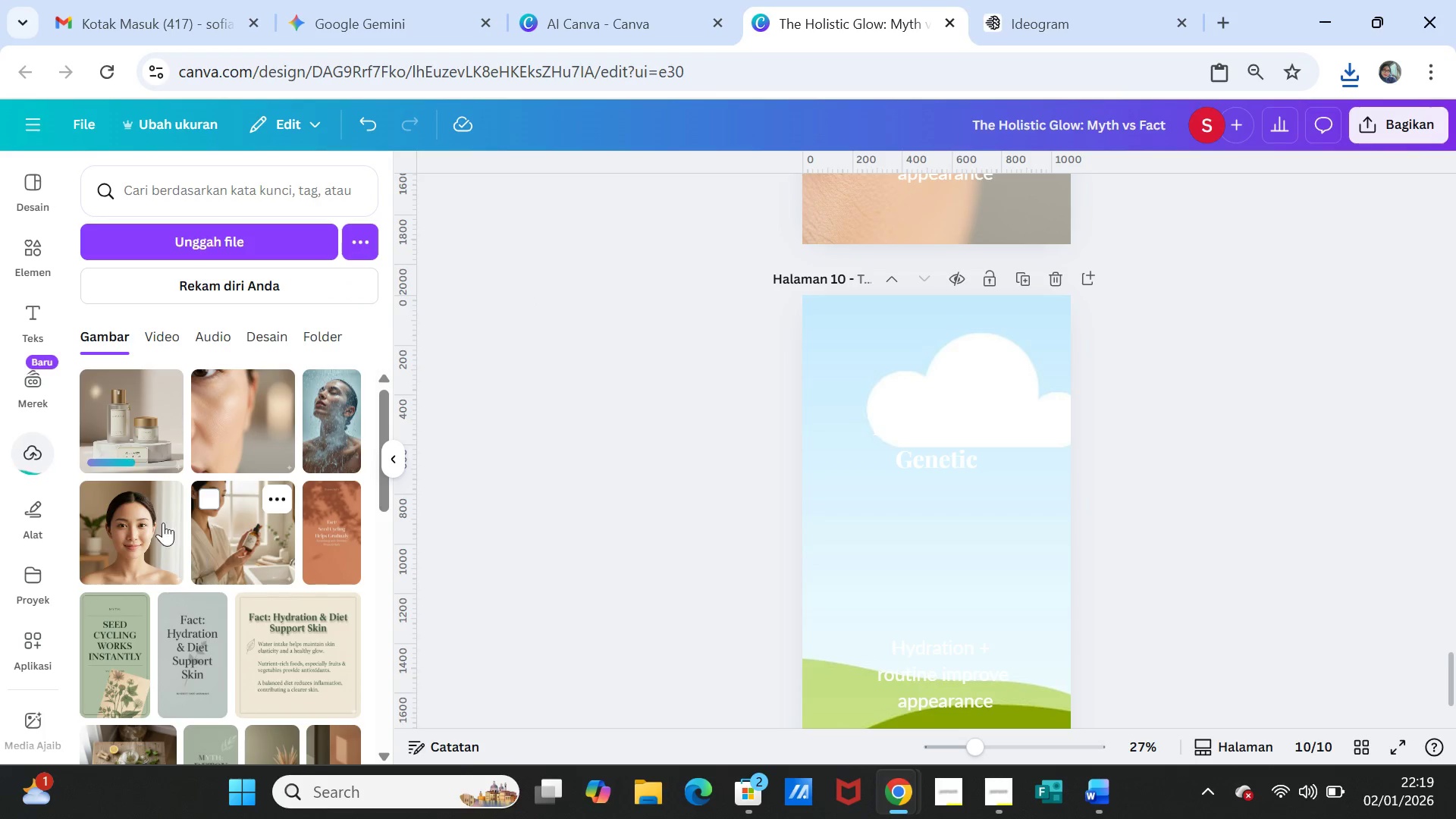 
left_click([118, 422])
 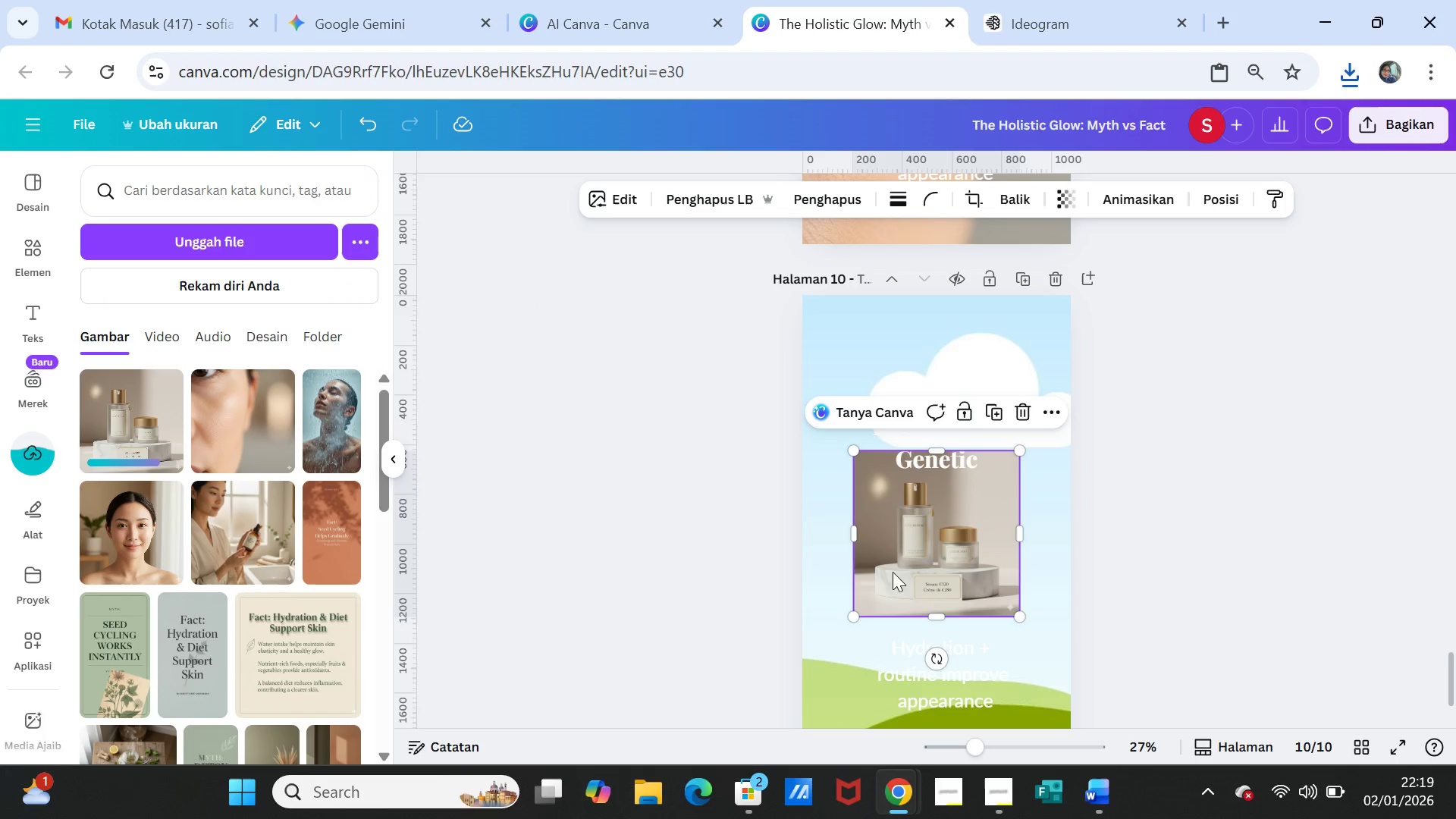 
left_click_drag(start_coordinate=[893, 570], to_coordinate=[891, 551])
 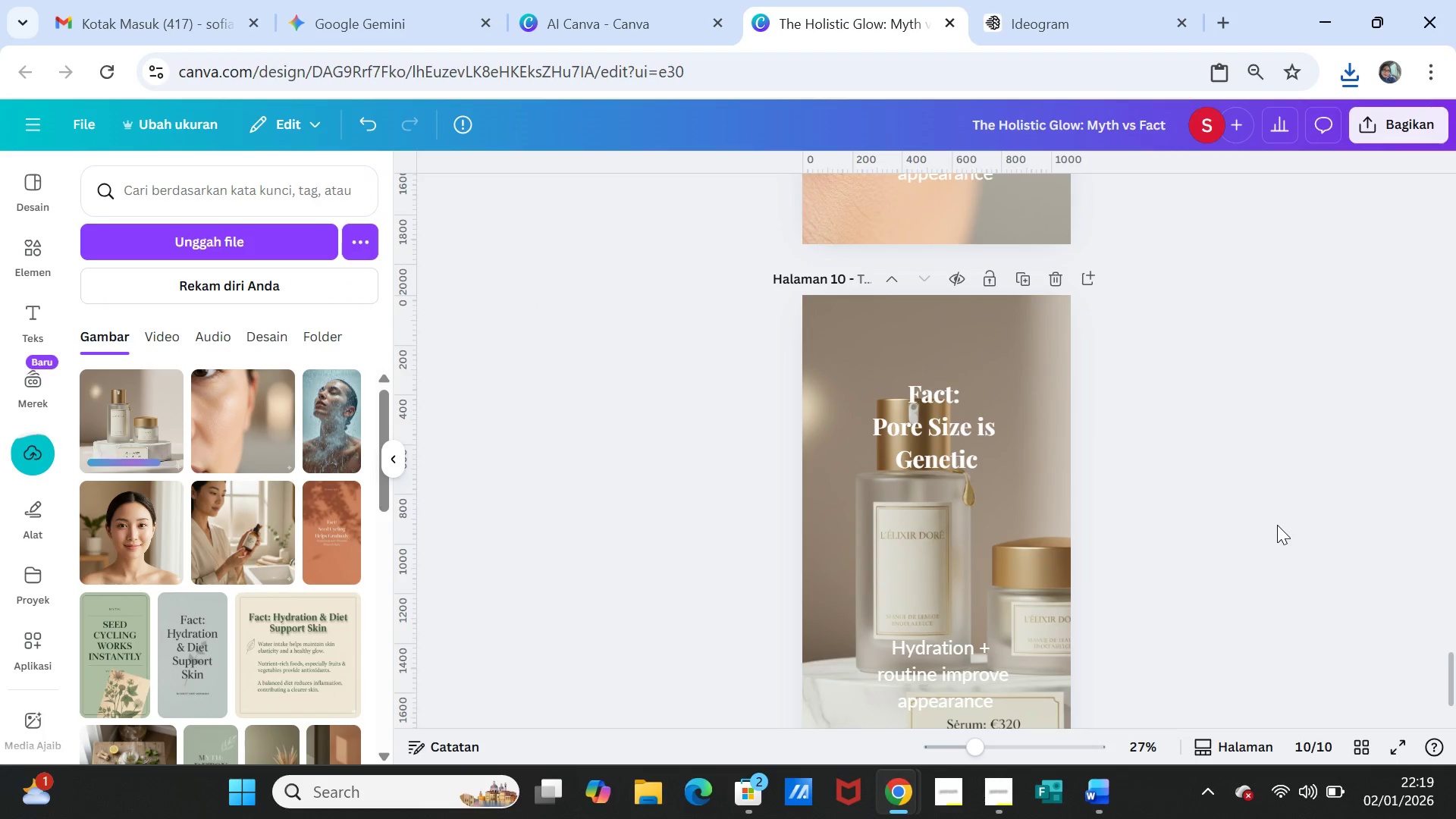 
left_click([1277, 525])
 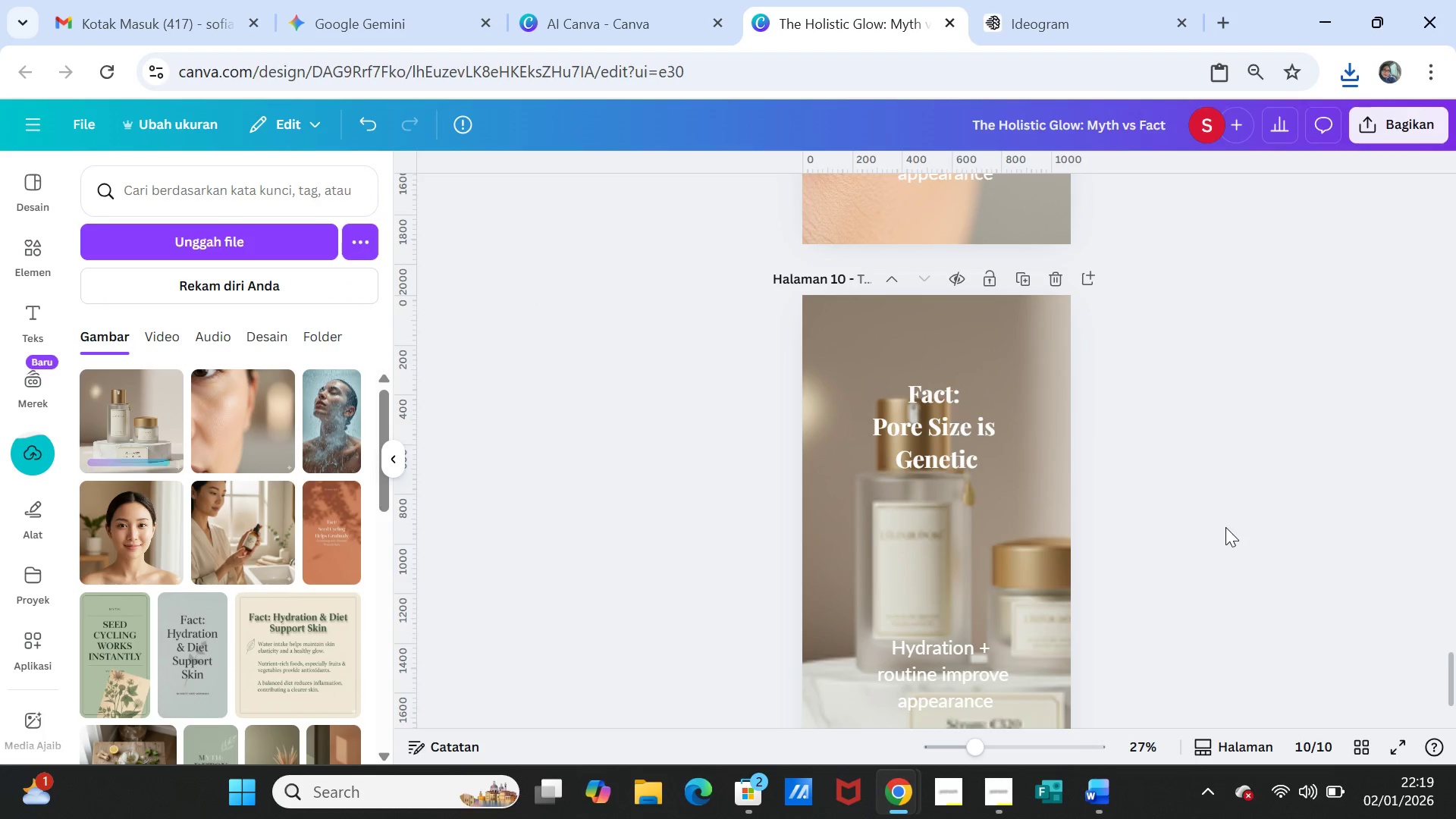 
scroll: coordinate [588, 456], scroll_direction: down, amount: 2.0
 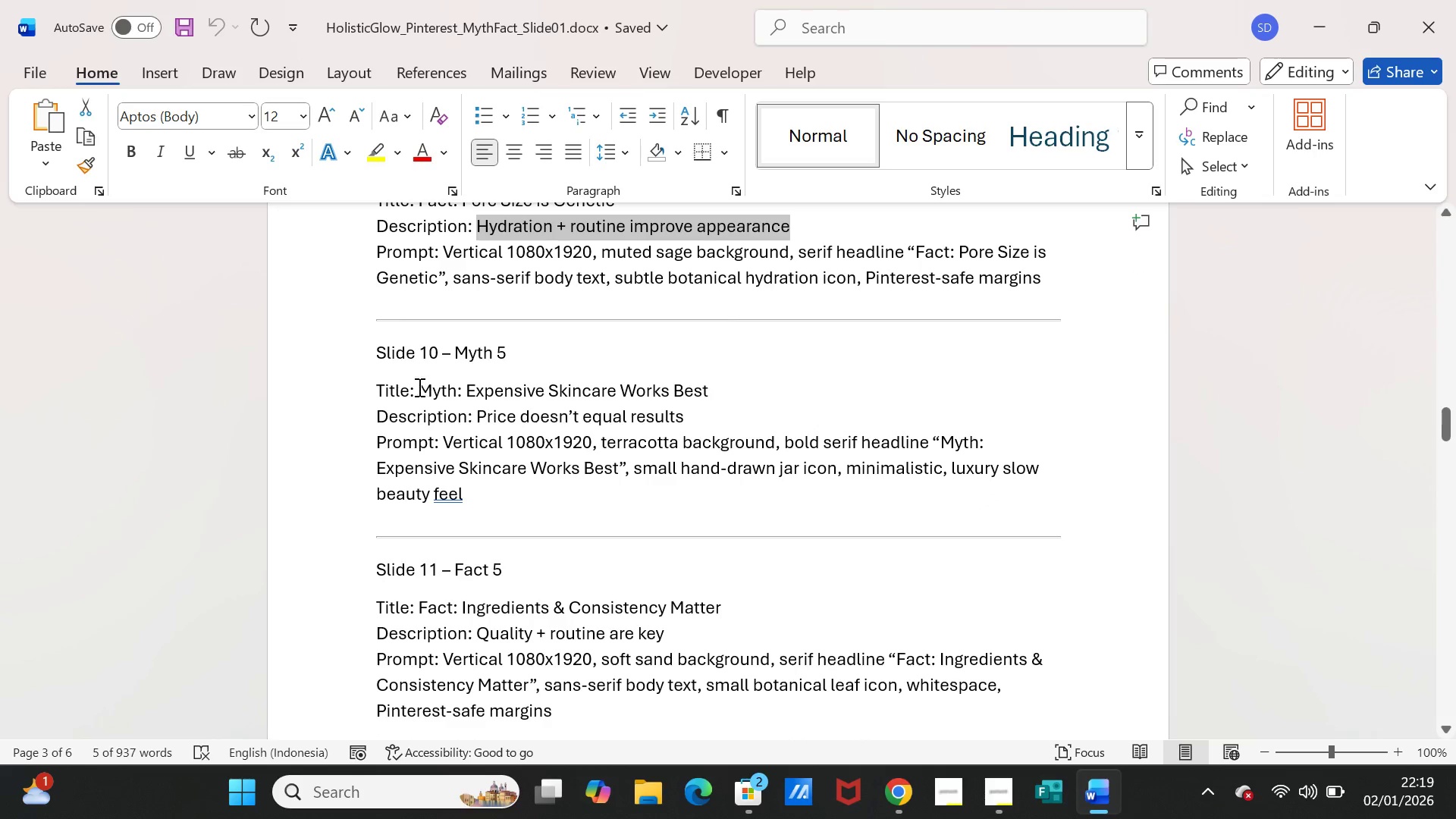 
left_click_drag(start_coordinate=[418, 387], to_coordinate=[692, 386])
 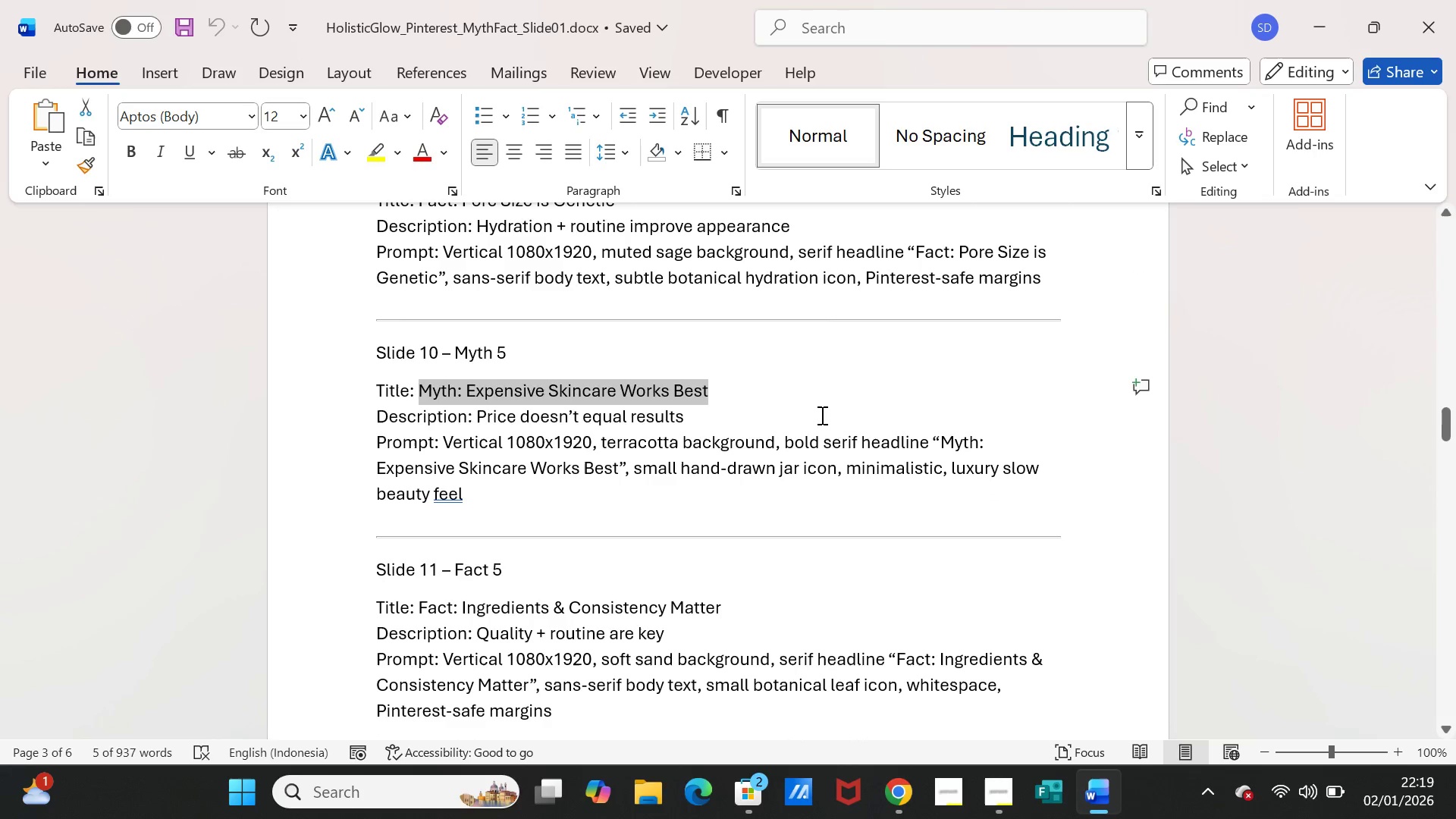 
key(Control+C)
 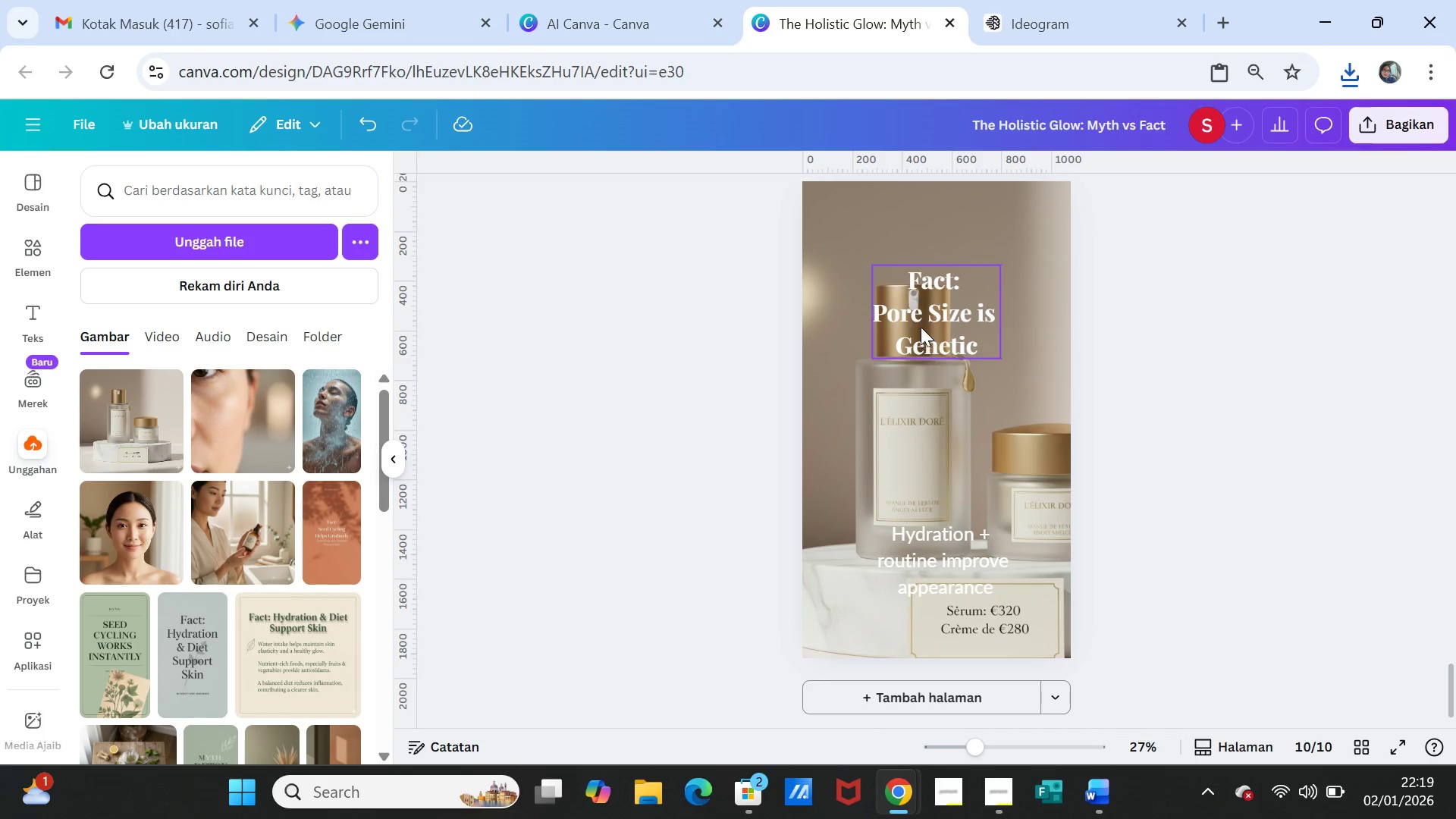 
double_click([920, 287])
 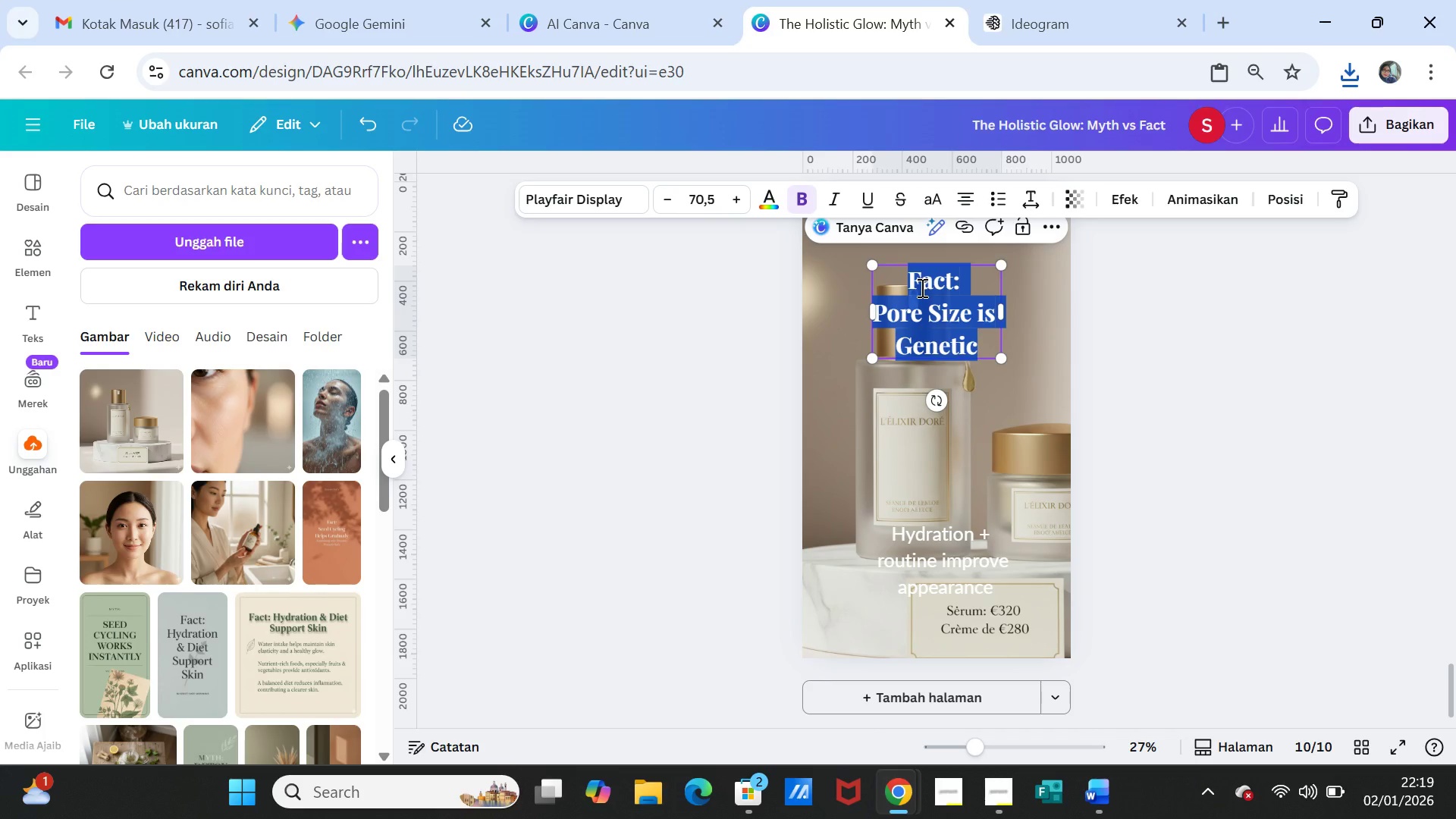 
key(Control+V)
 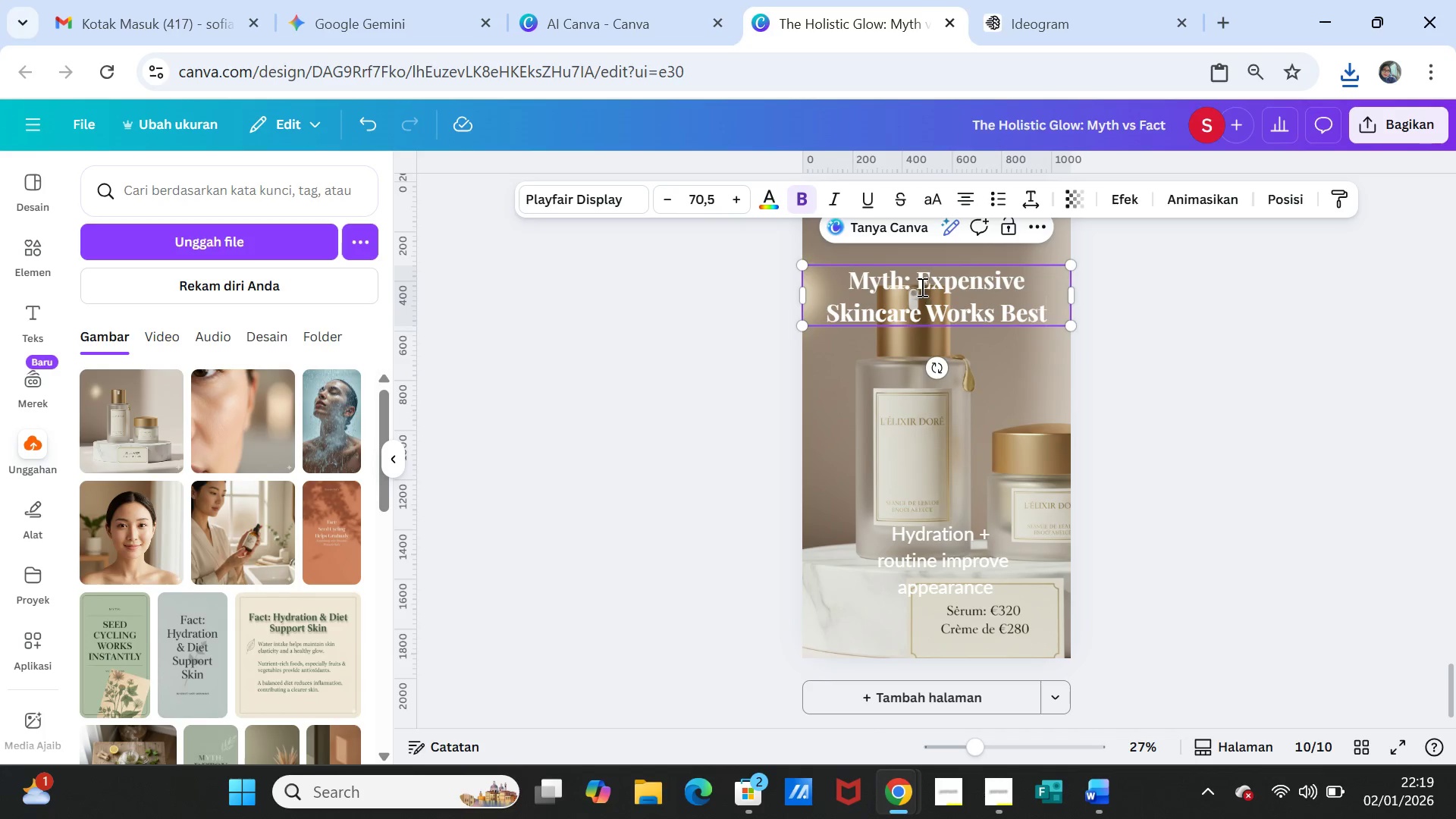 
left_click([919, 284])
 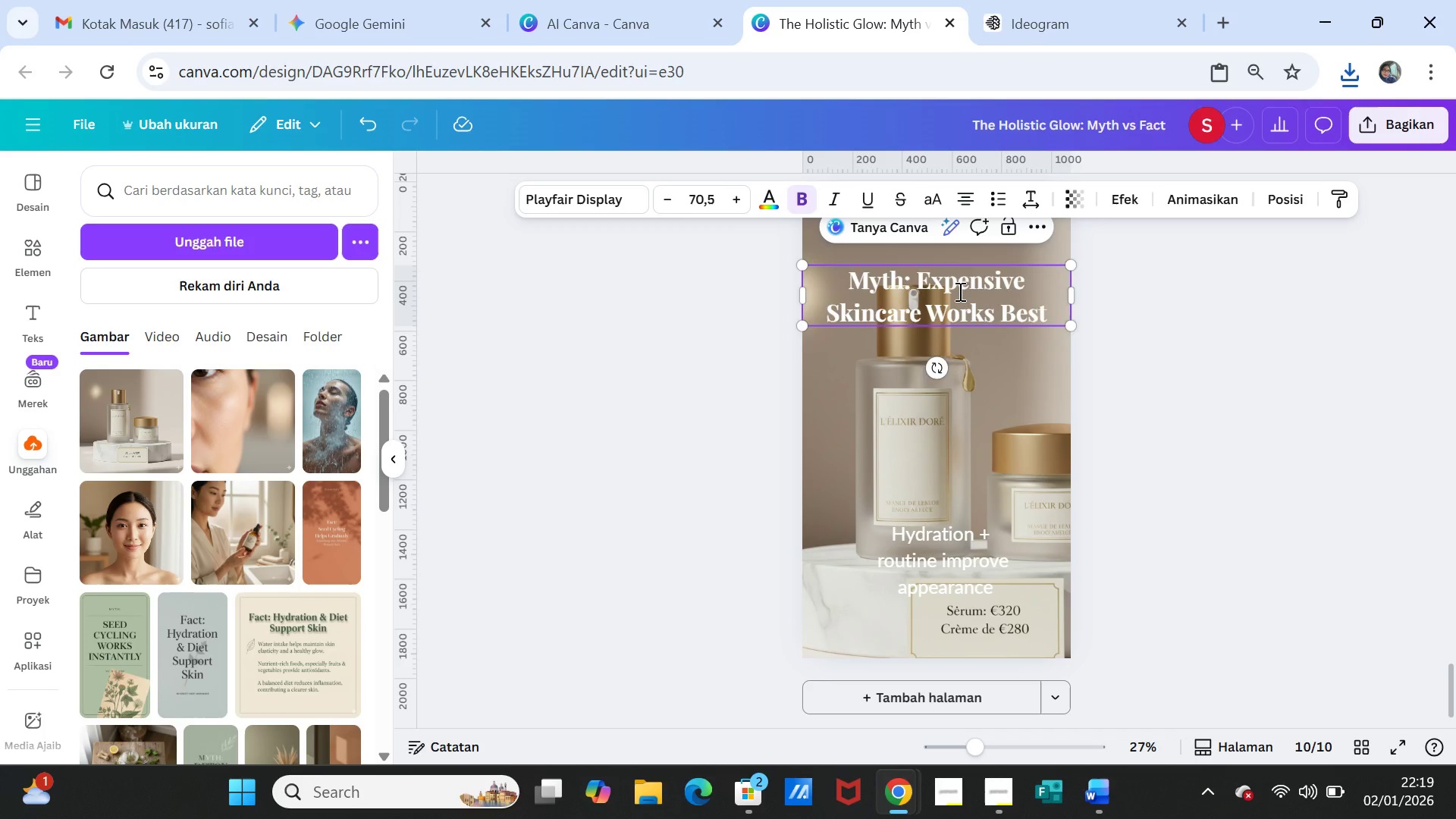 
key(Enter)
 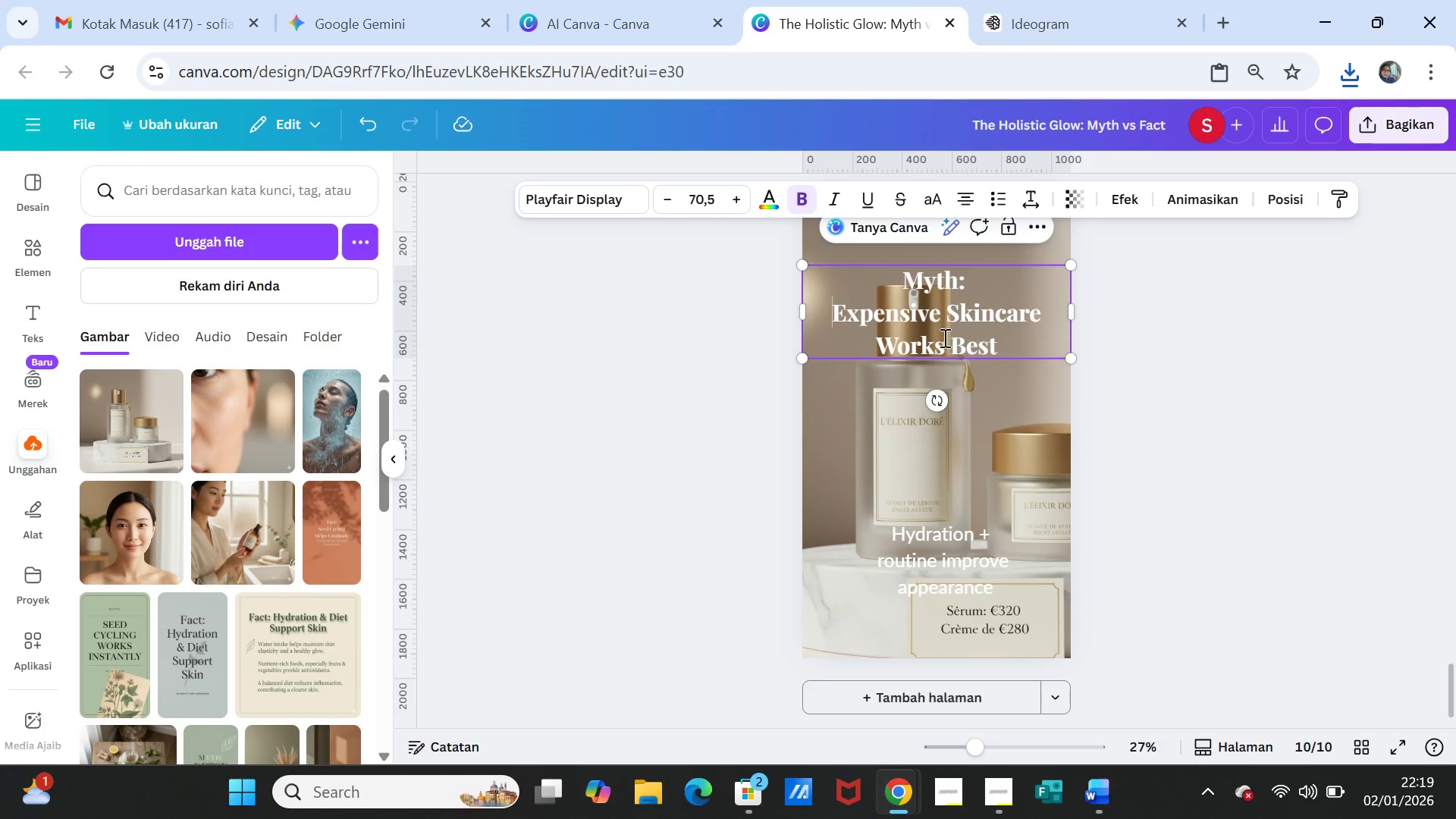 
left_click([943, 311])
 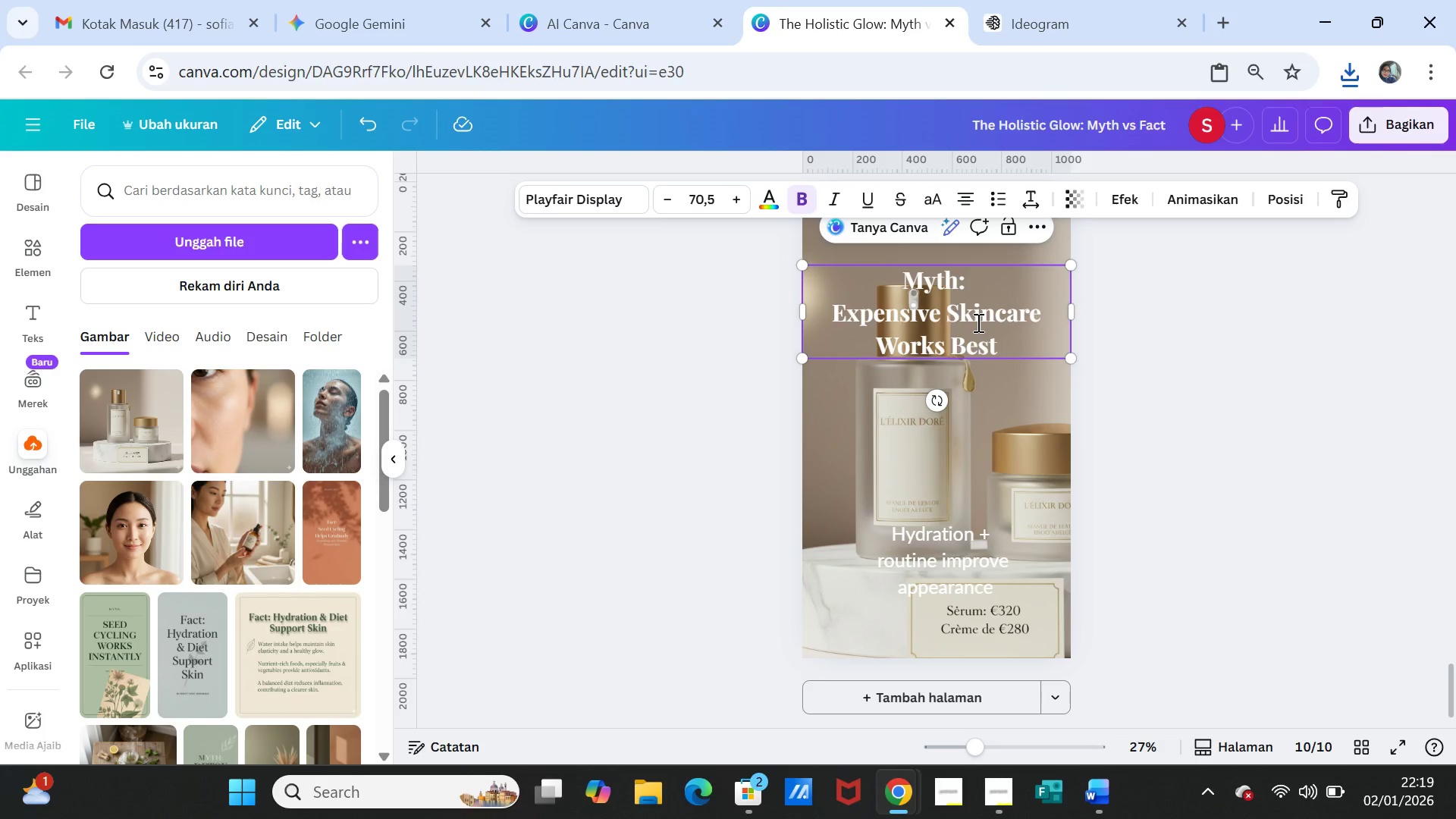 
key(Enter)
 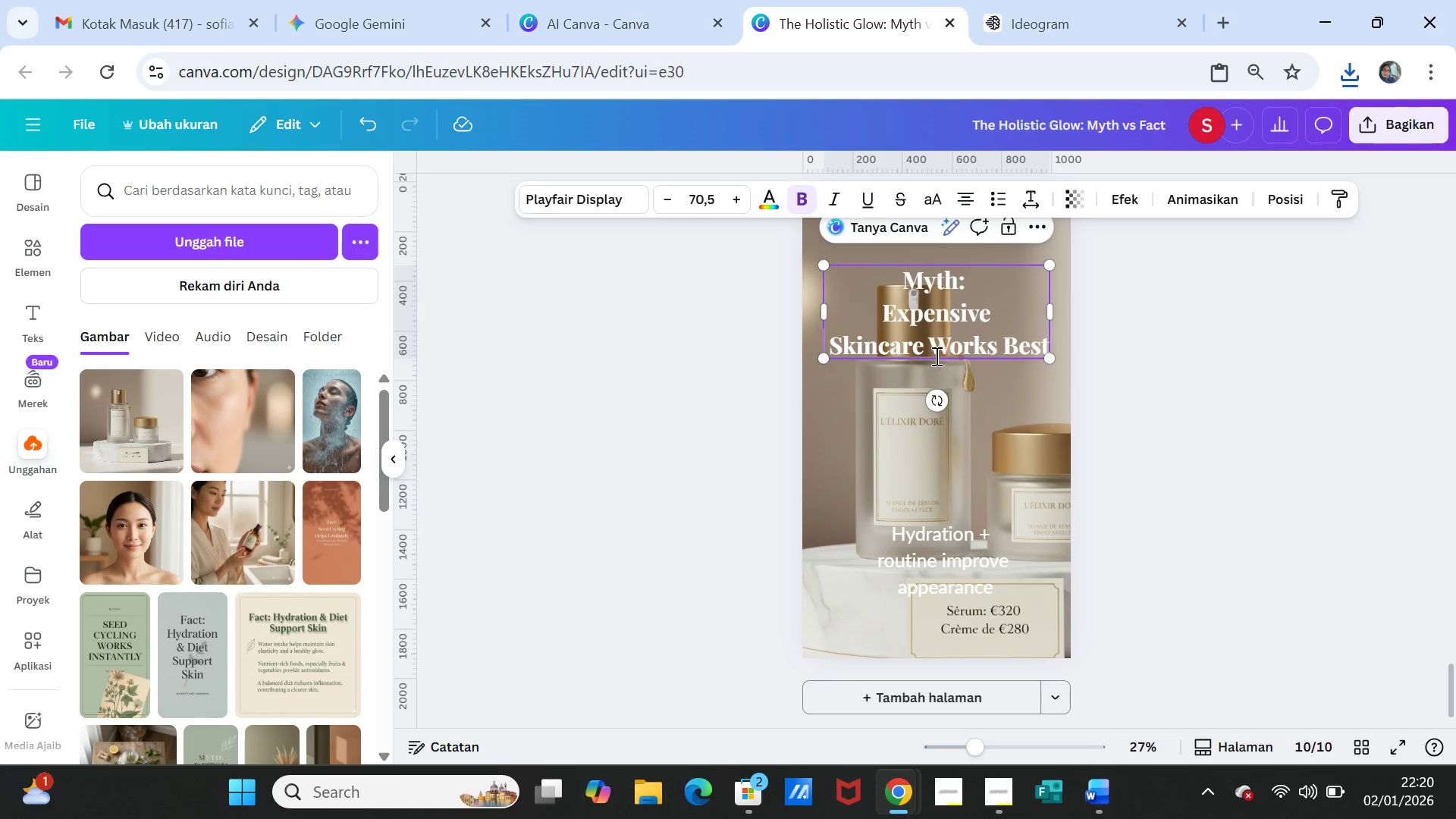 
left_click([928, 350])
 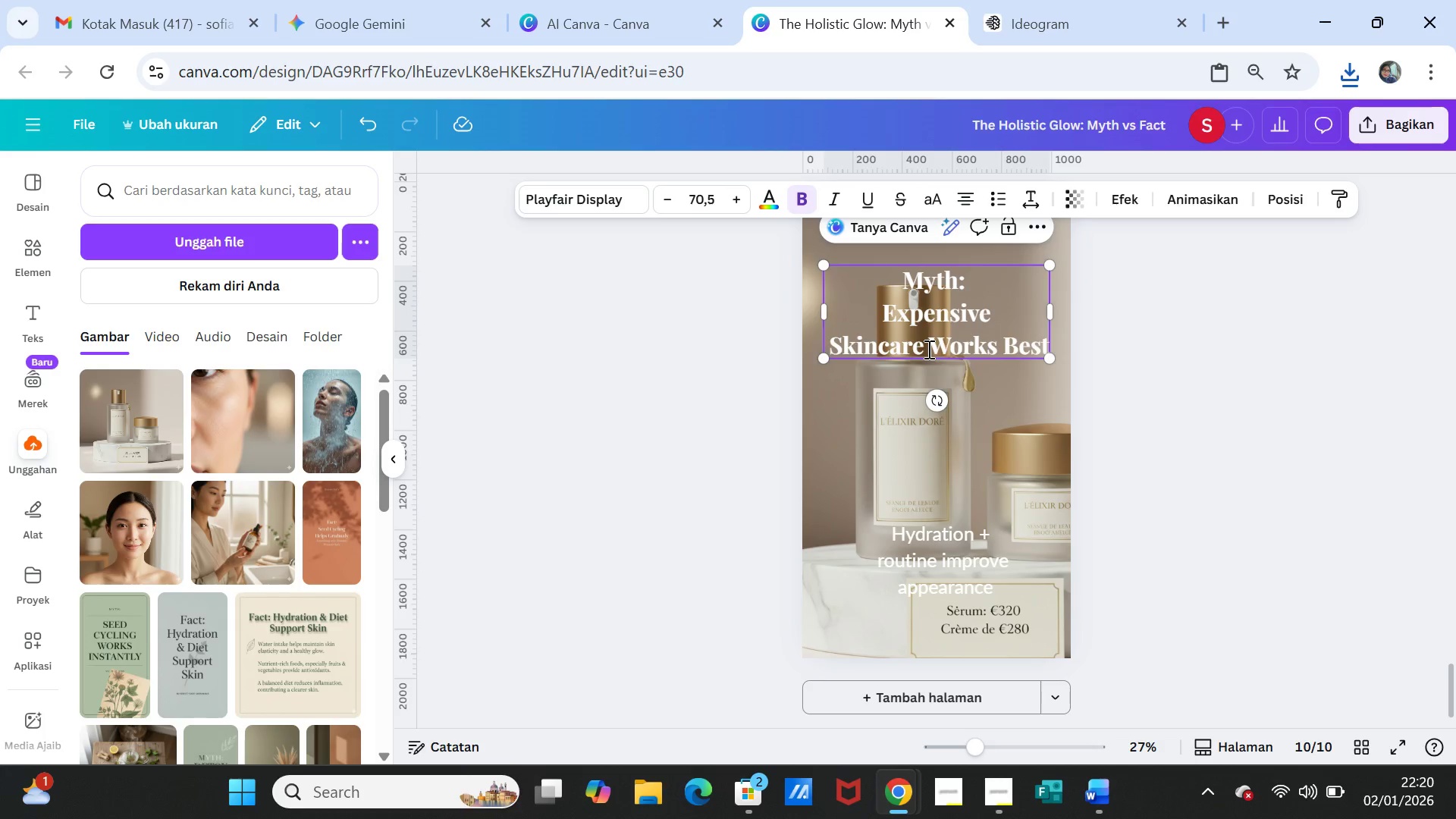 
key(Enter)
 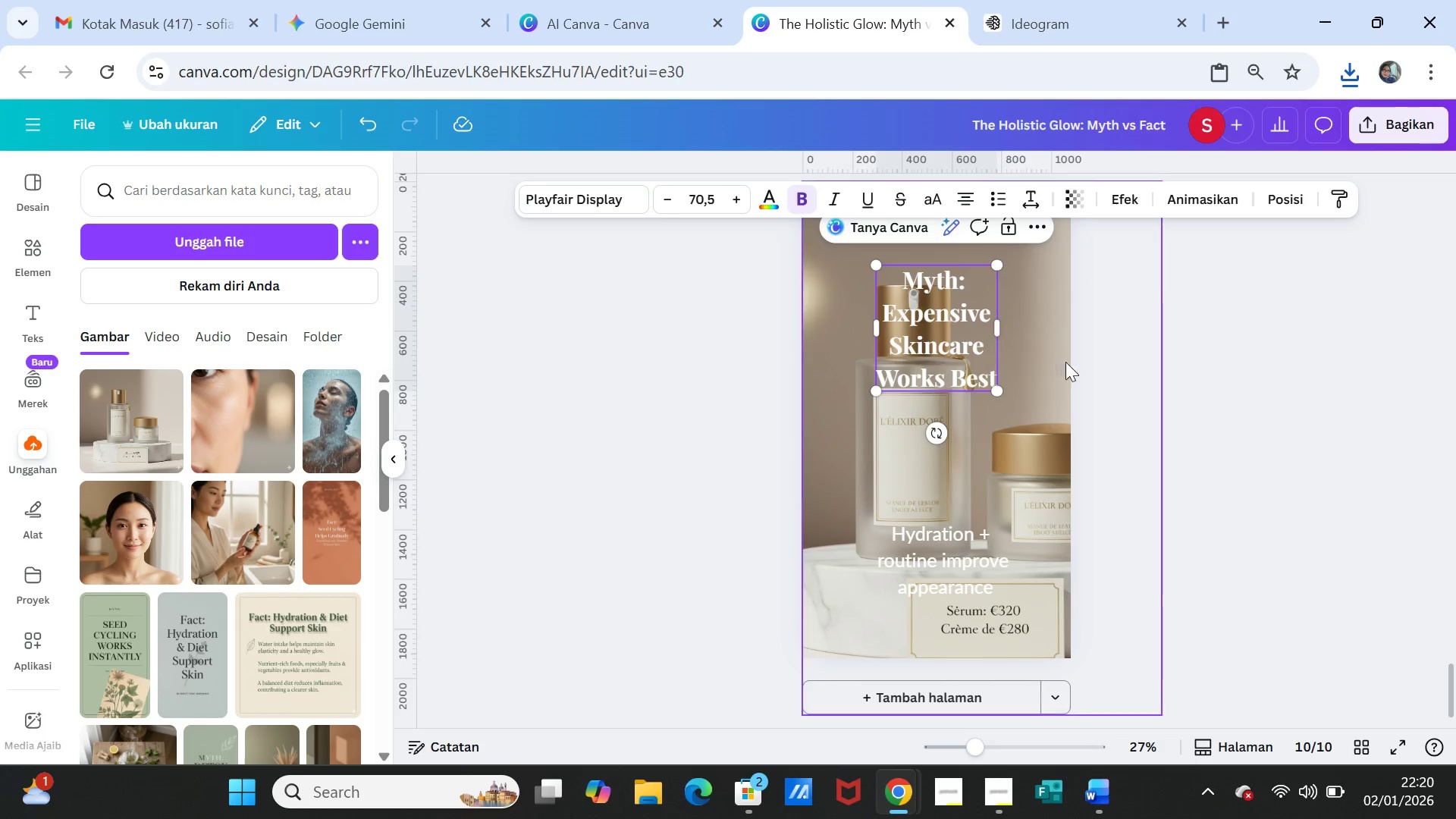 
left_click([1132, 379])
 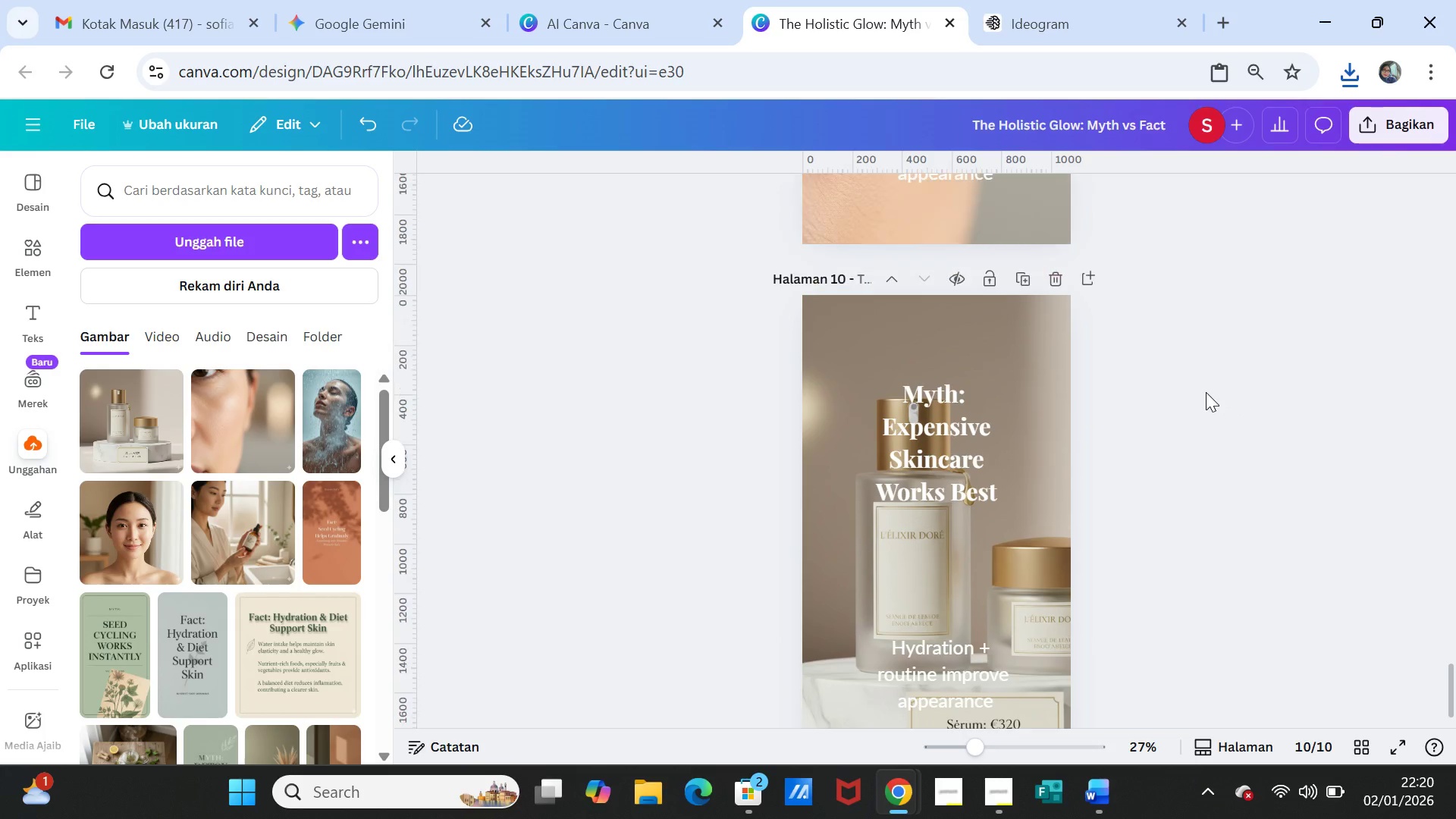 
scroll: coordinate [1206, 392], scroll_direction: up, amount: 1.0
 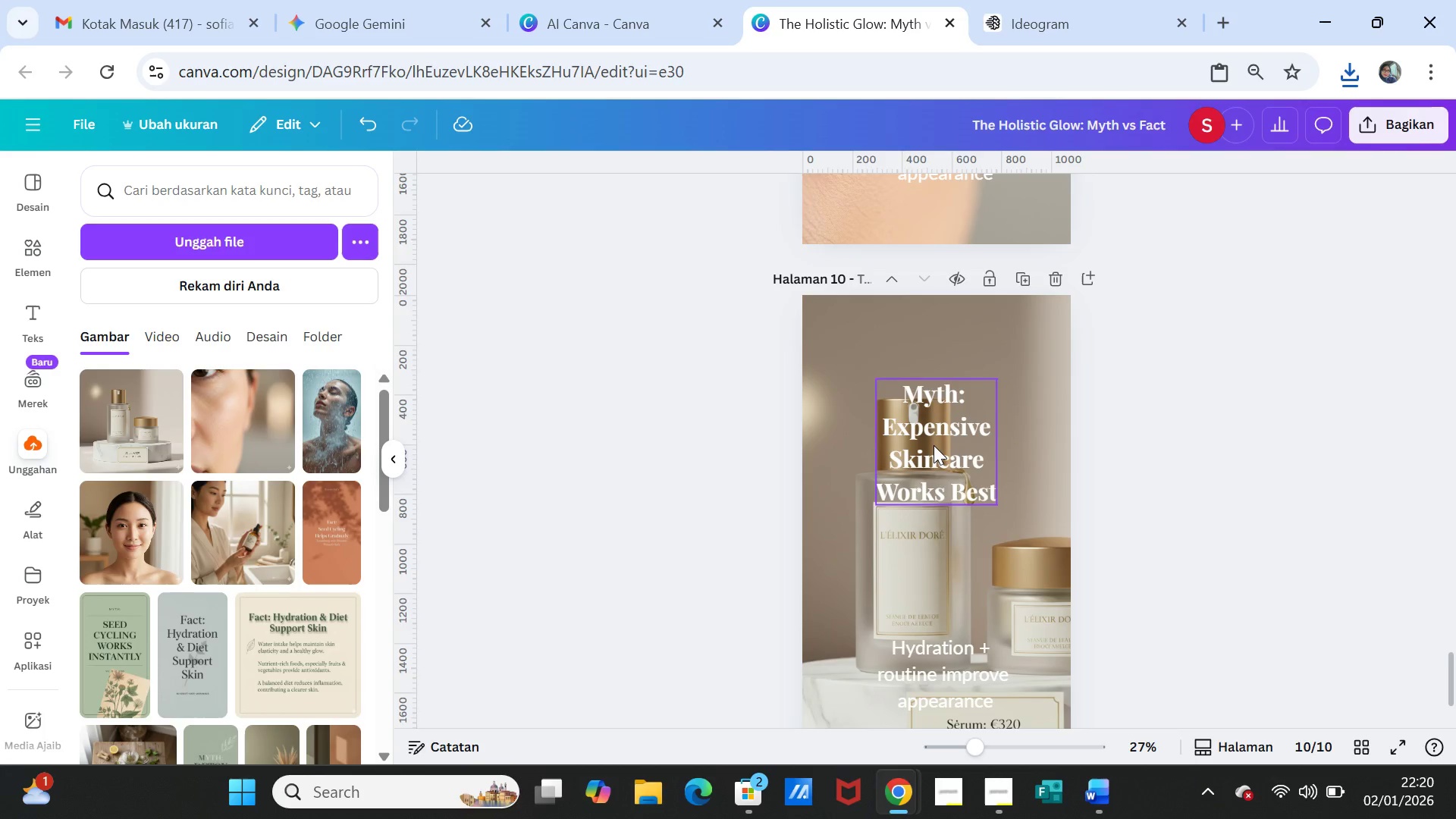 
left_click_drag(start_coordinate=[934, 445], to_coordinate=[932, 438])
 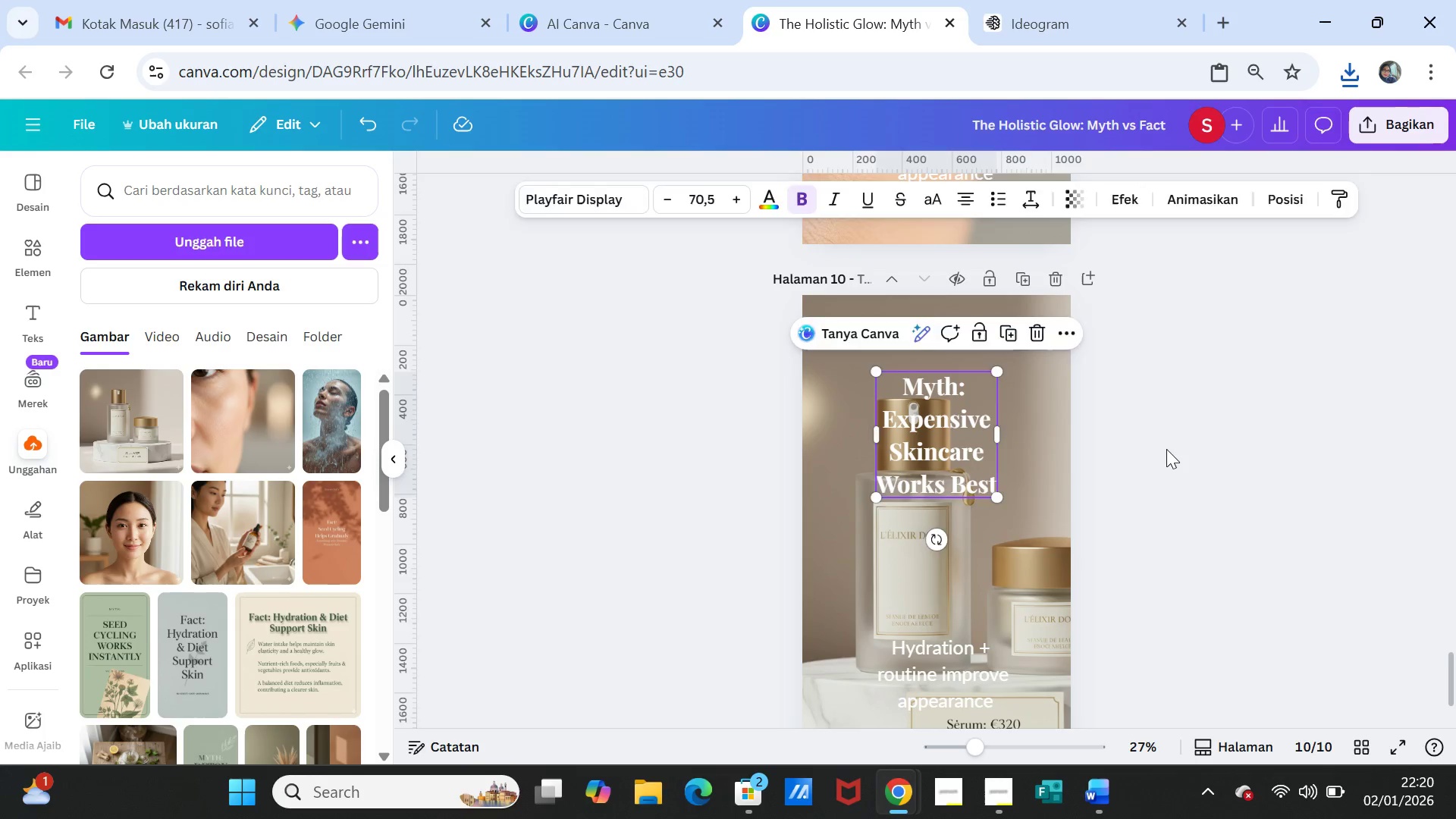 
left_click([1166, 449])
 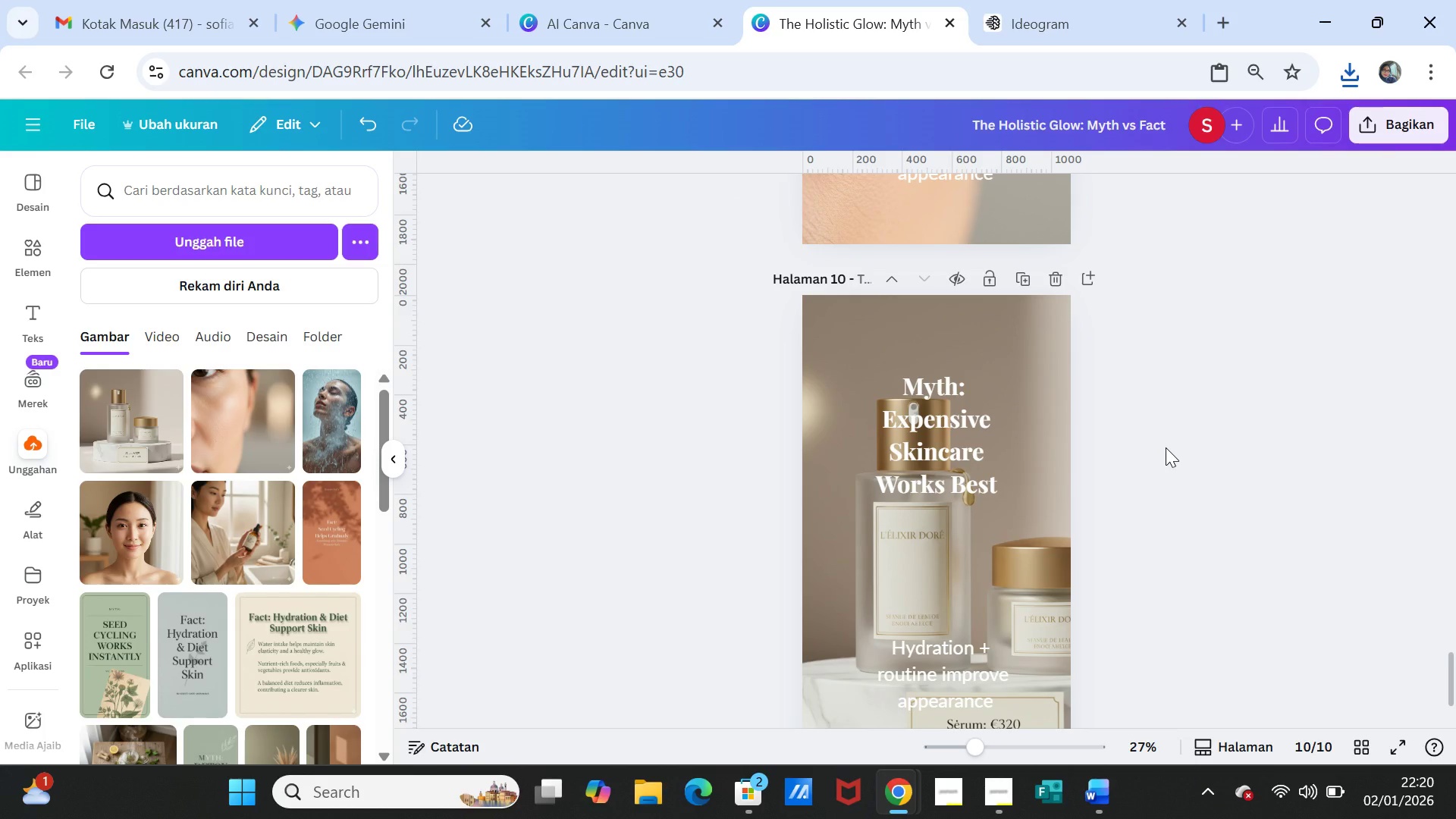 
scroll: coordinate [1166, 447], scroll_direction: up, amount: 8.0
 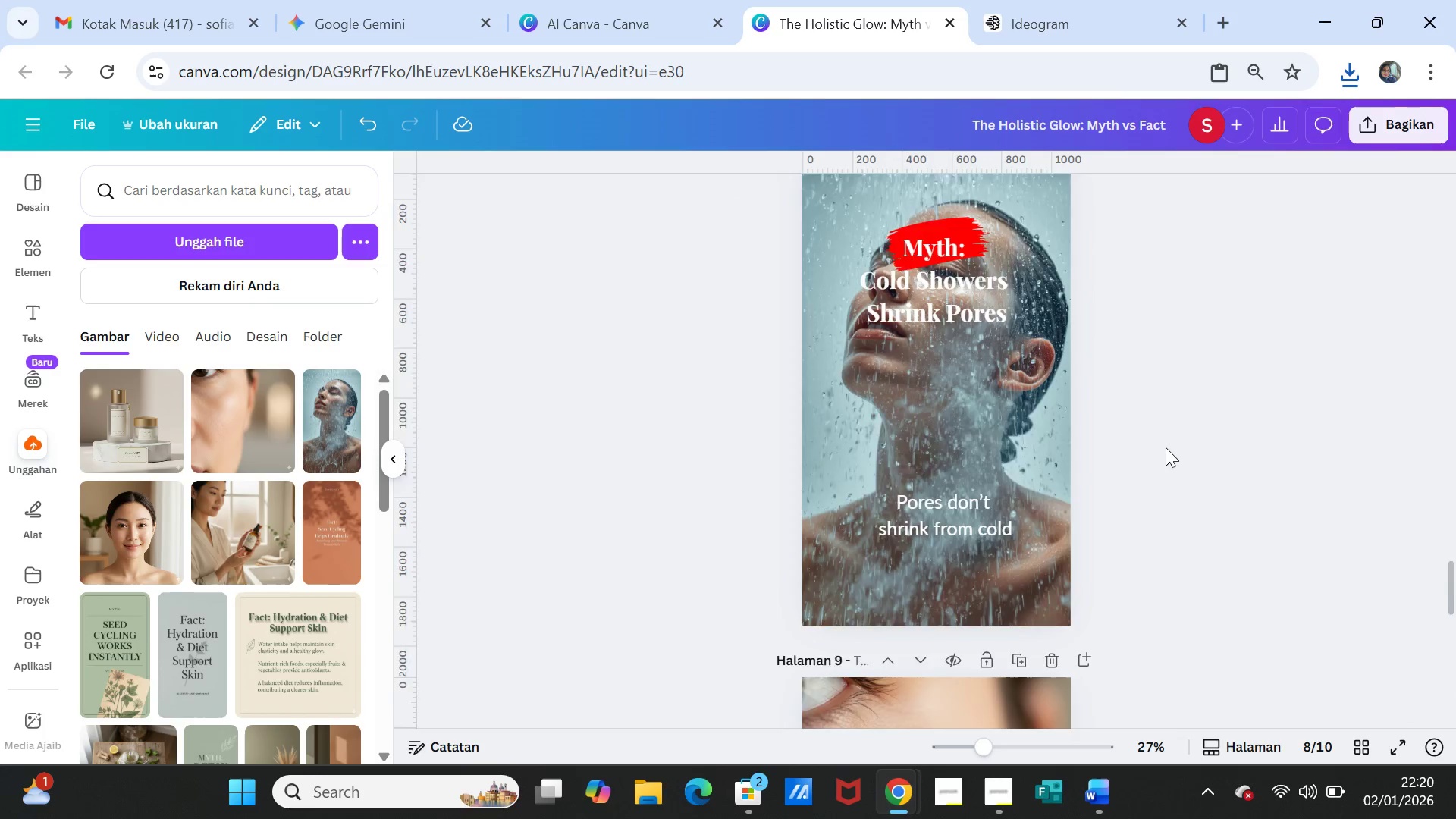 
scroll: coordinate [1166, 447], scroll_direction: down, amount: 1.0
 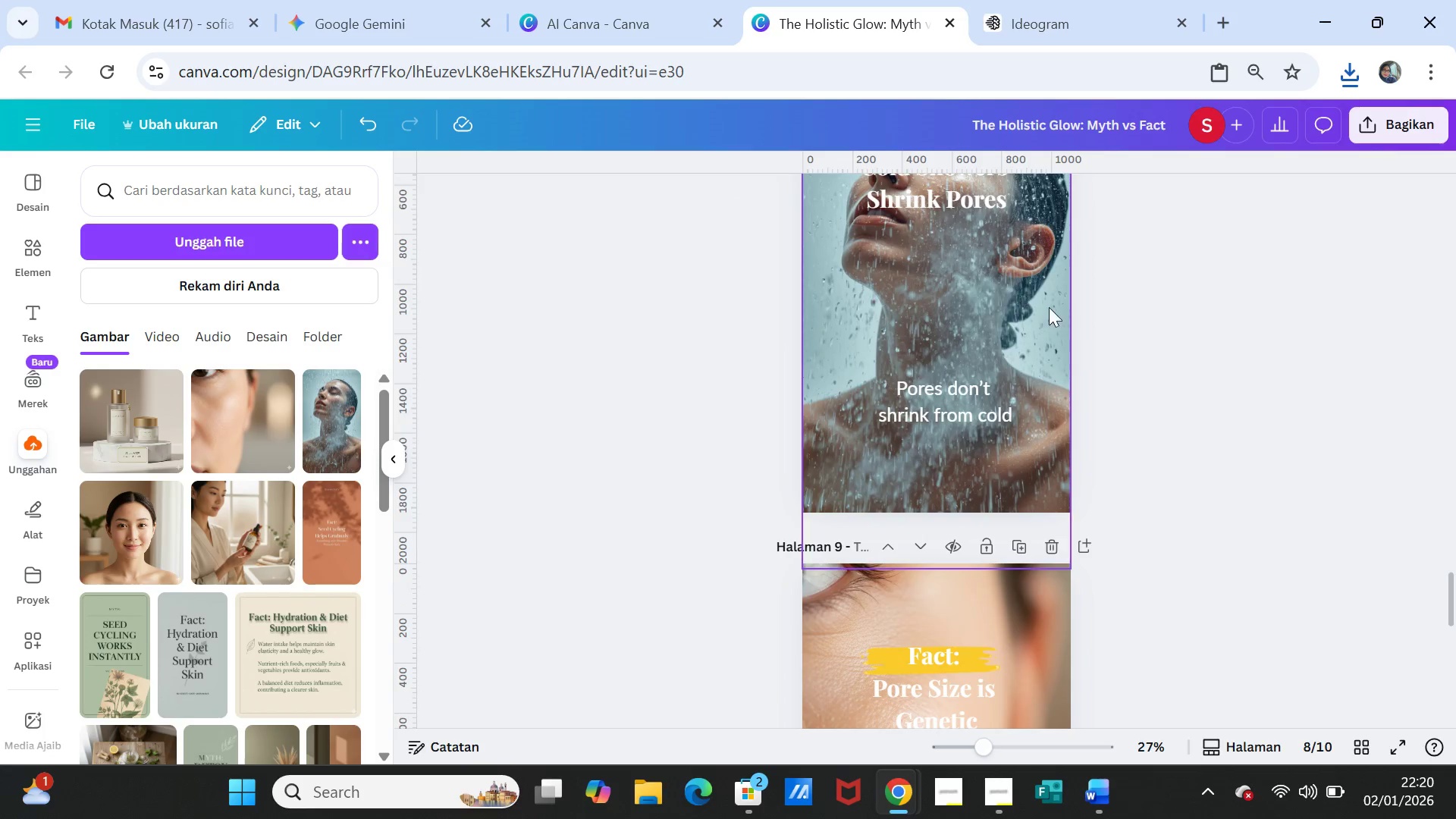 
scroll: coordinate [1050, 307], scroll_direction: up, amount: 3.0
 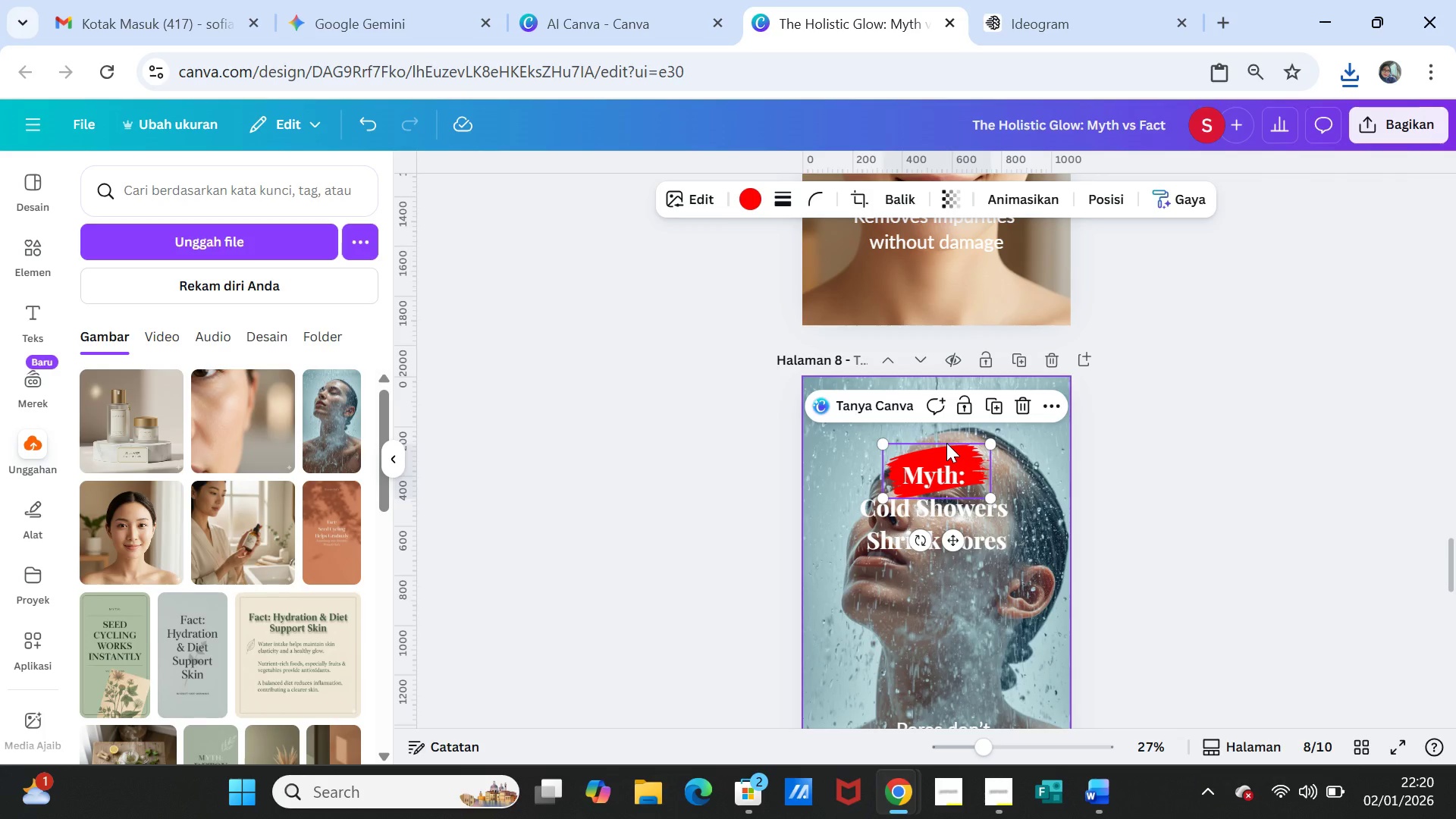 
right_click([946, 443])
 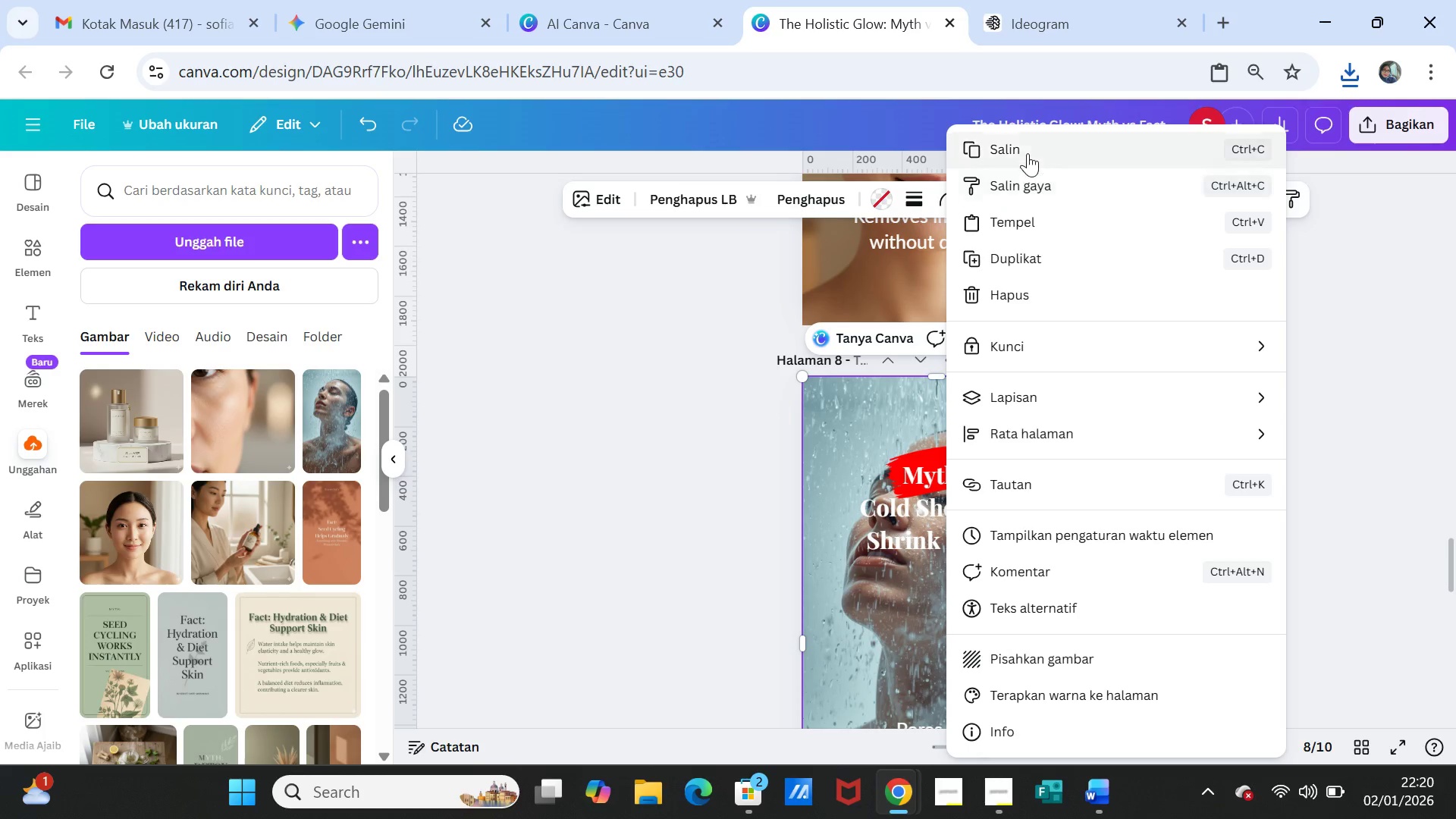 
left_click([1028, 151])
 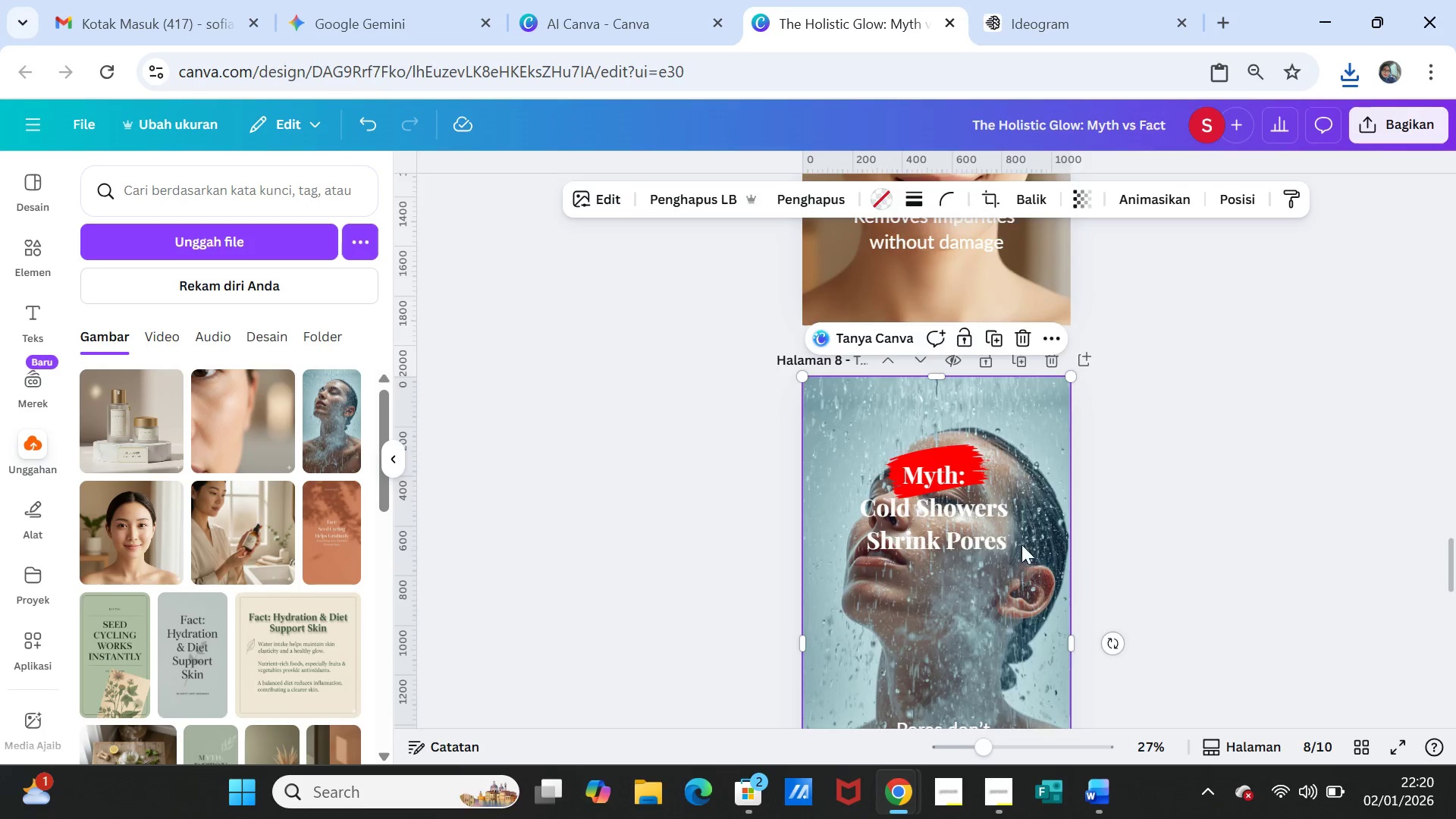 
scroll: coordinate [1006, 576], scroll_direction: down, amount: 10.0
 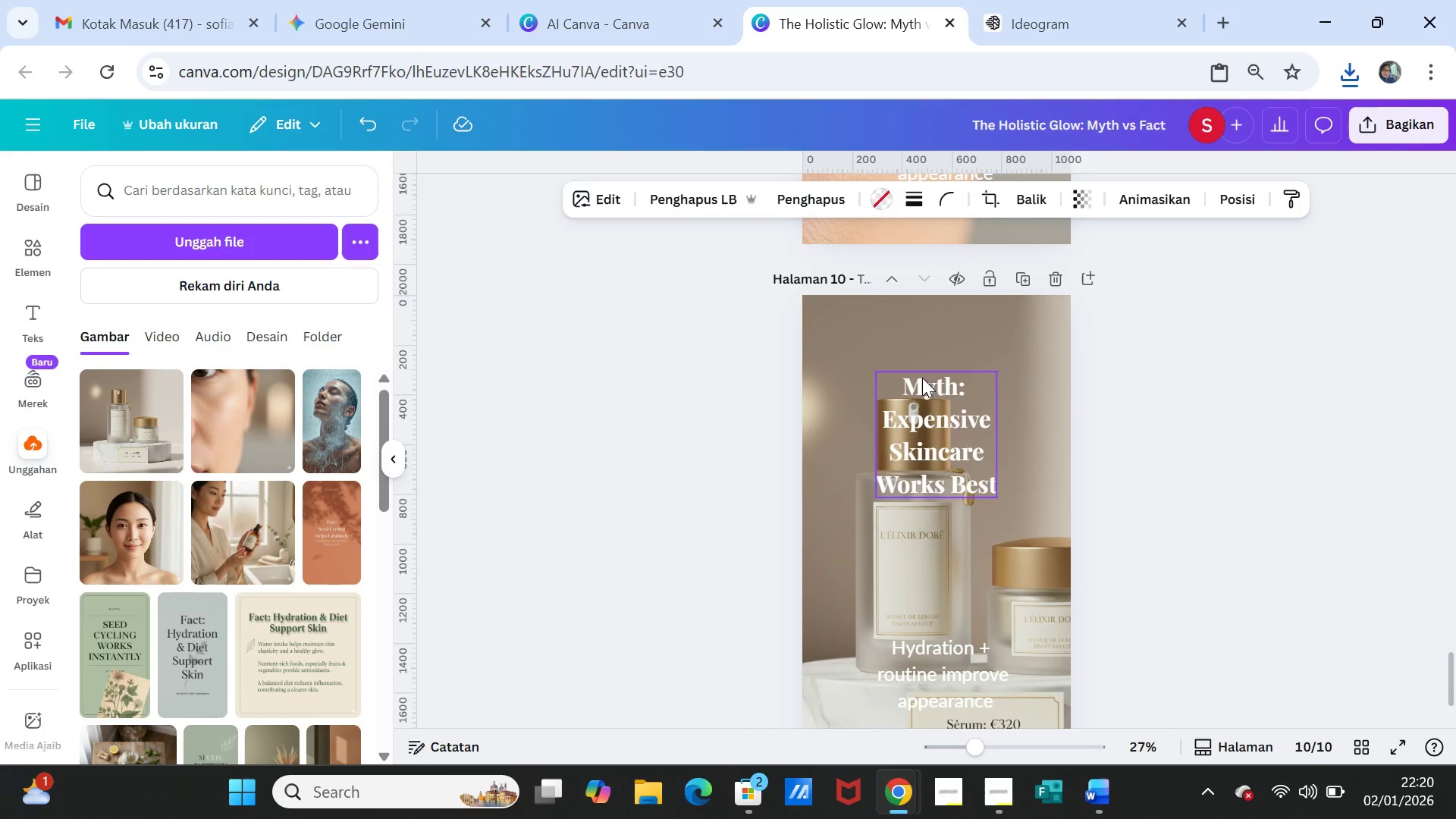 
left_click([922, 378])
 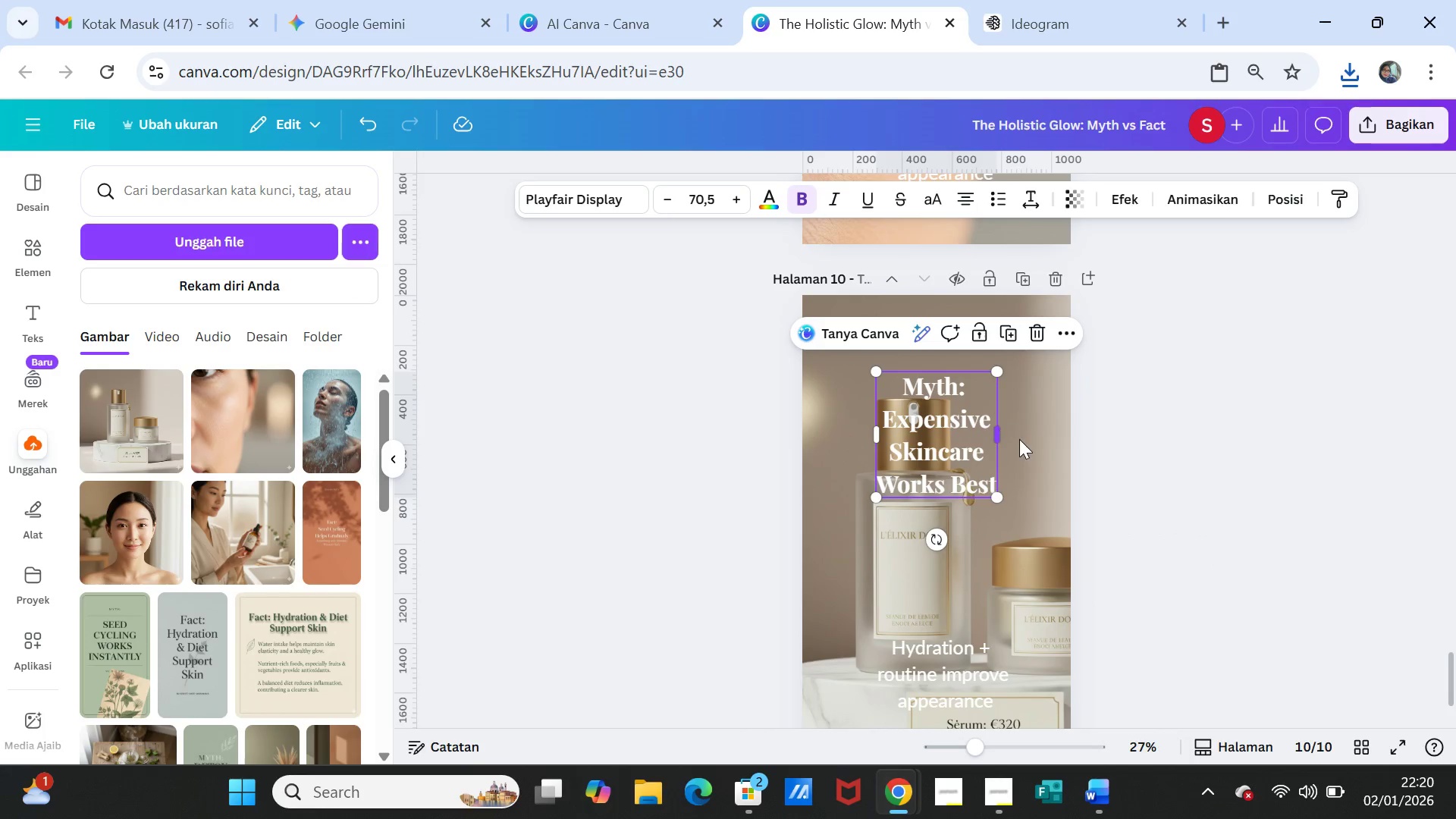 
left_click([1019, 439])
 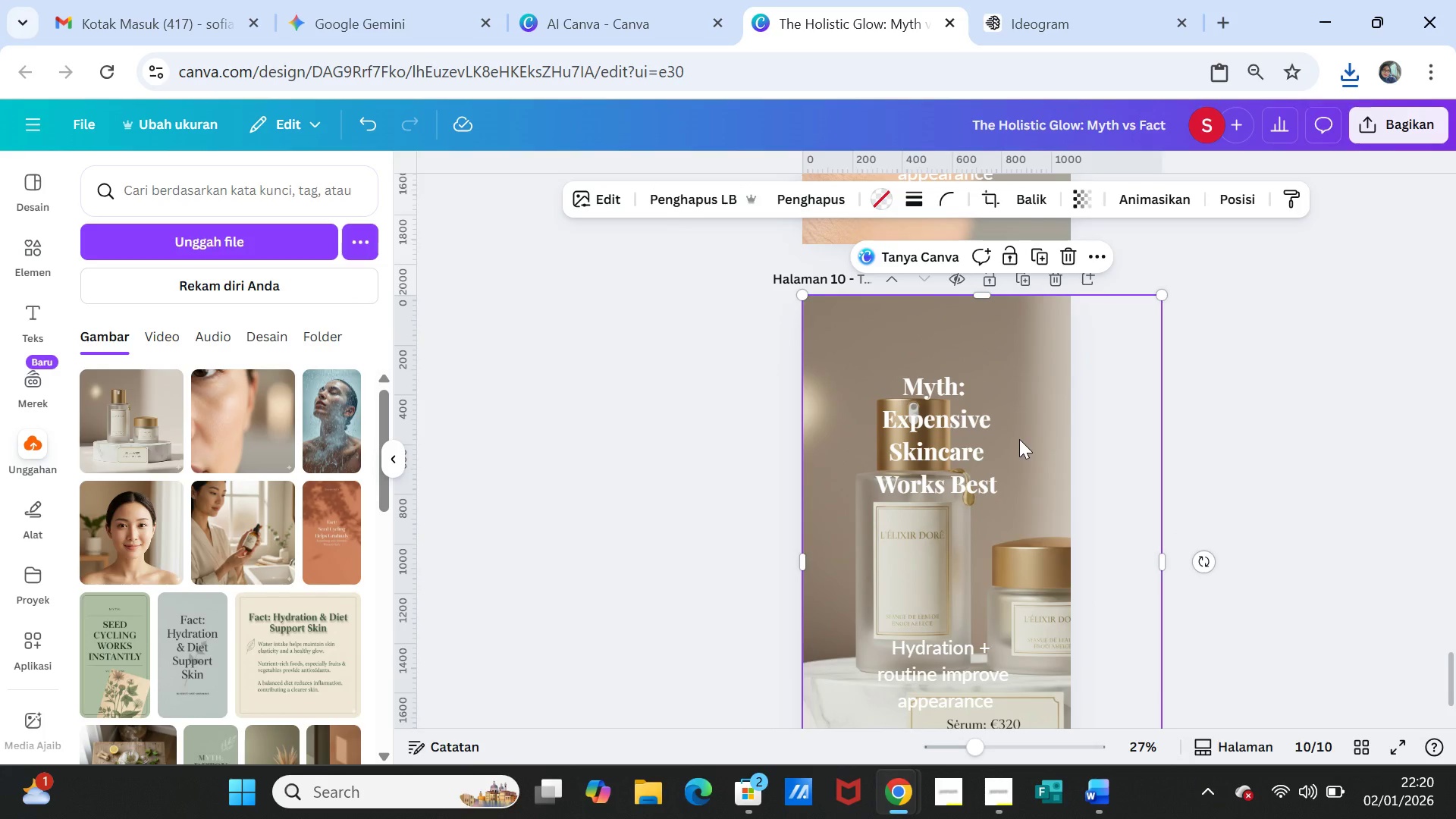 
right_click([1019, 439])
 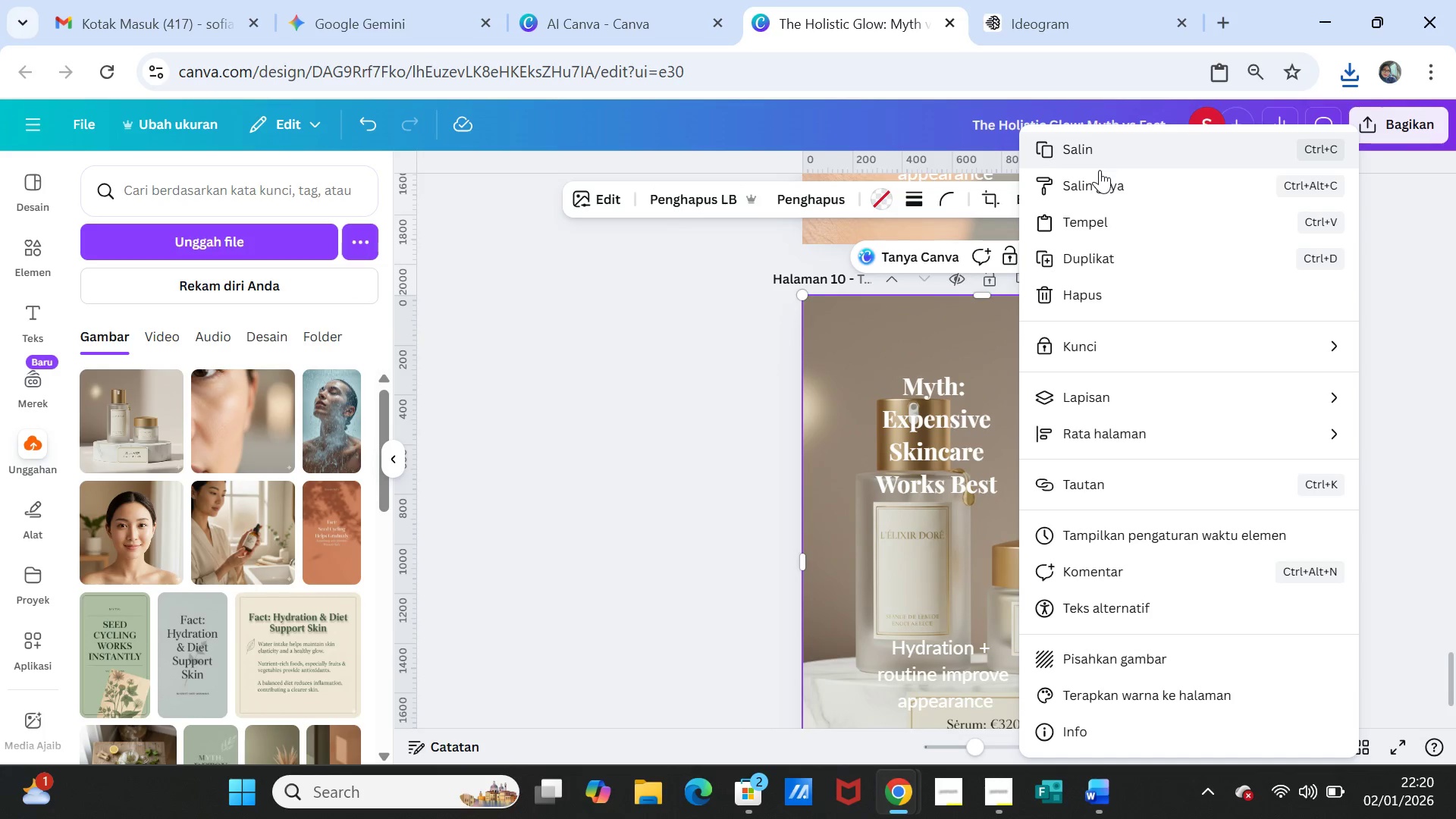 
left_click([1090, 223])
 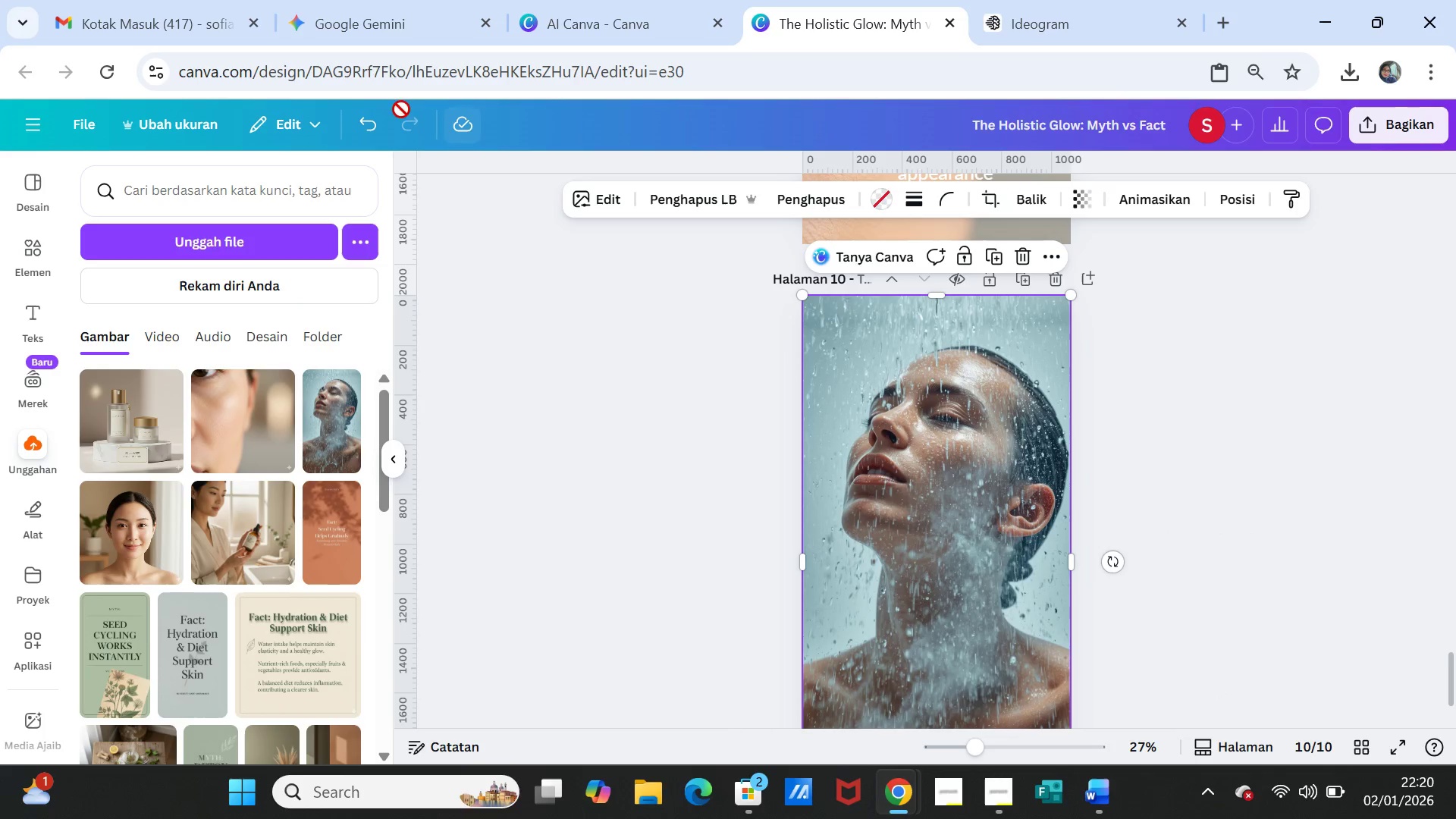 
left_click([356, 124])
 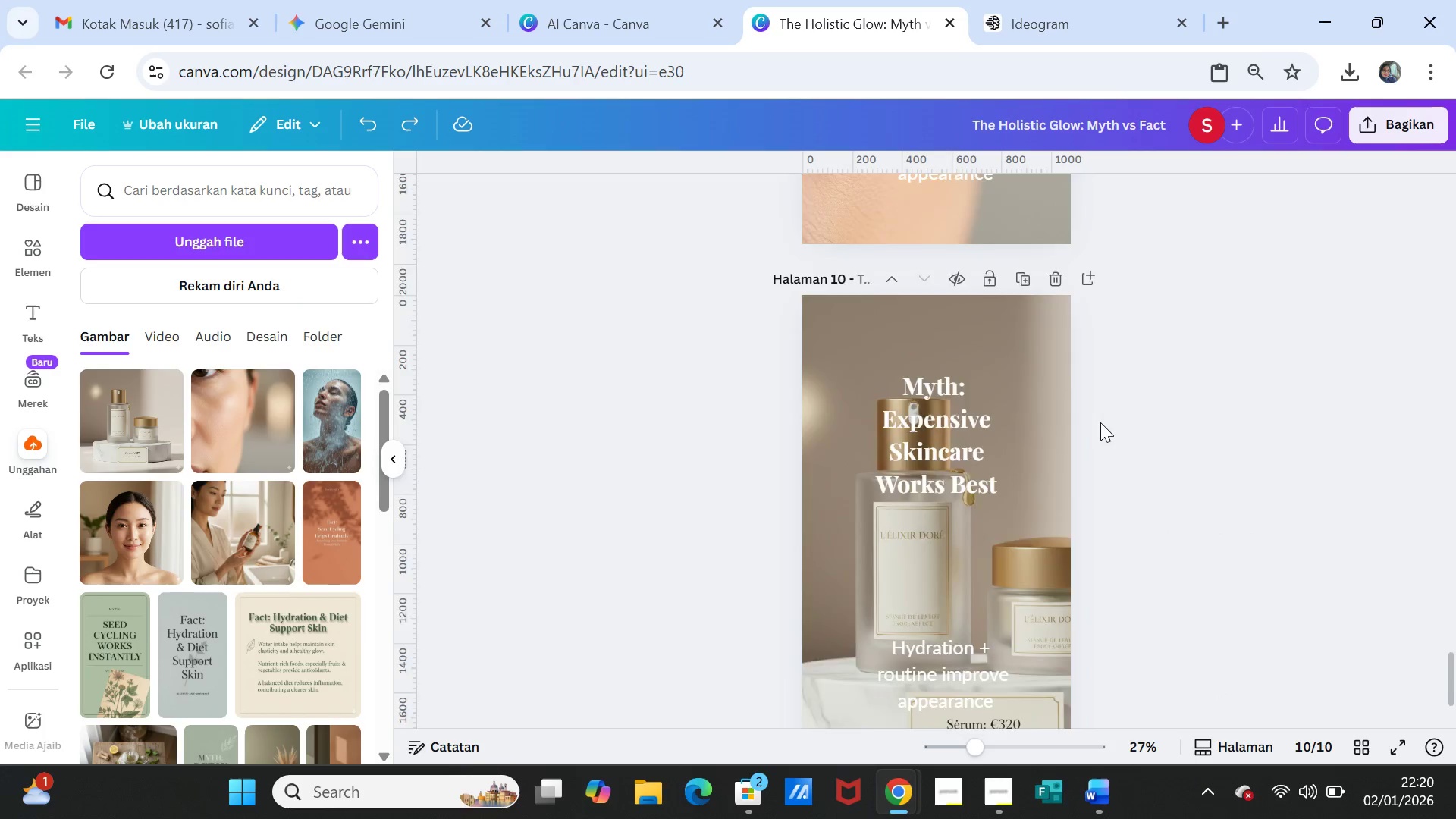 
scroll: coordinate [1100, 425], scroll_direction: up, amount: 9.0
 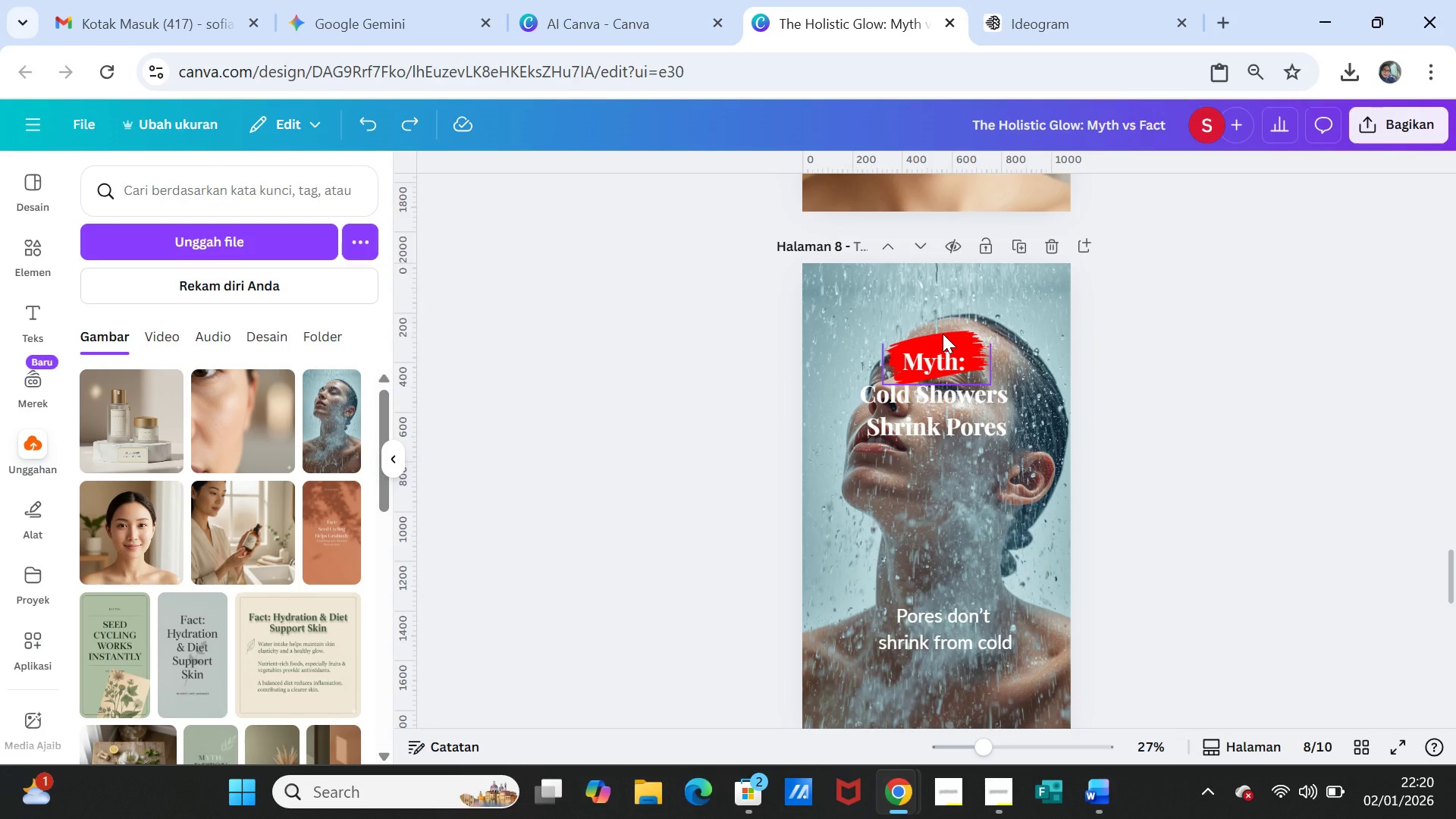 
left_click([943, 334])
 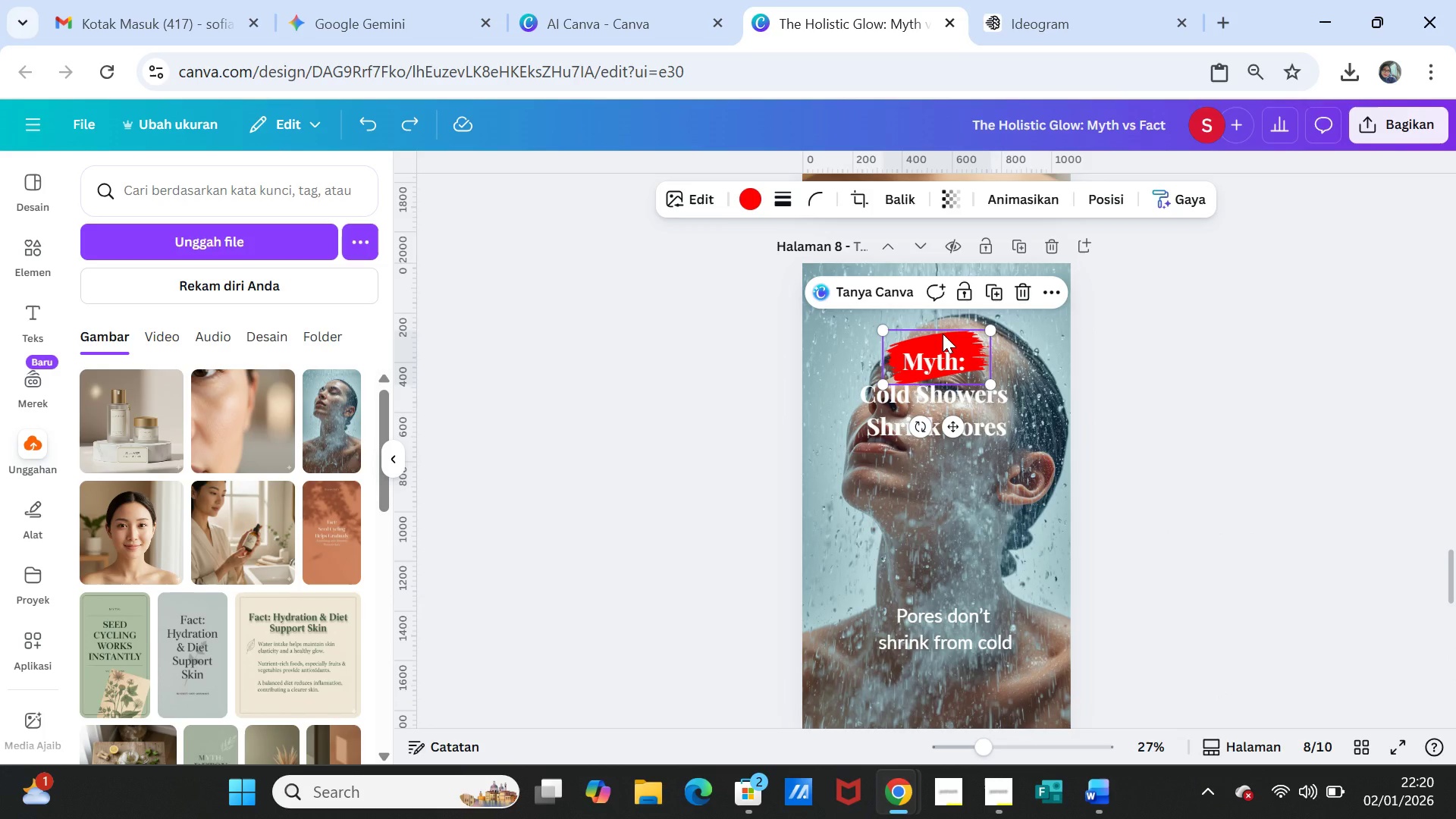 
right_click([943, 334])
 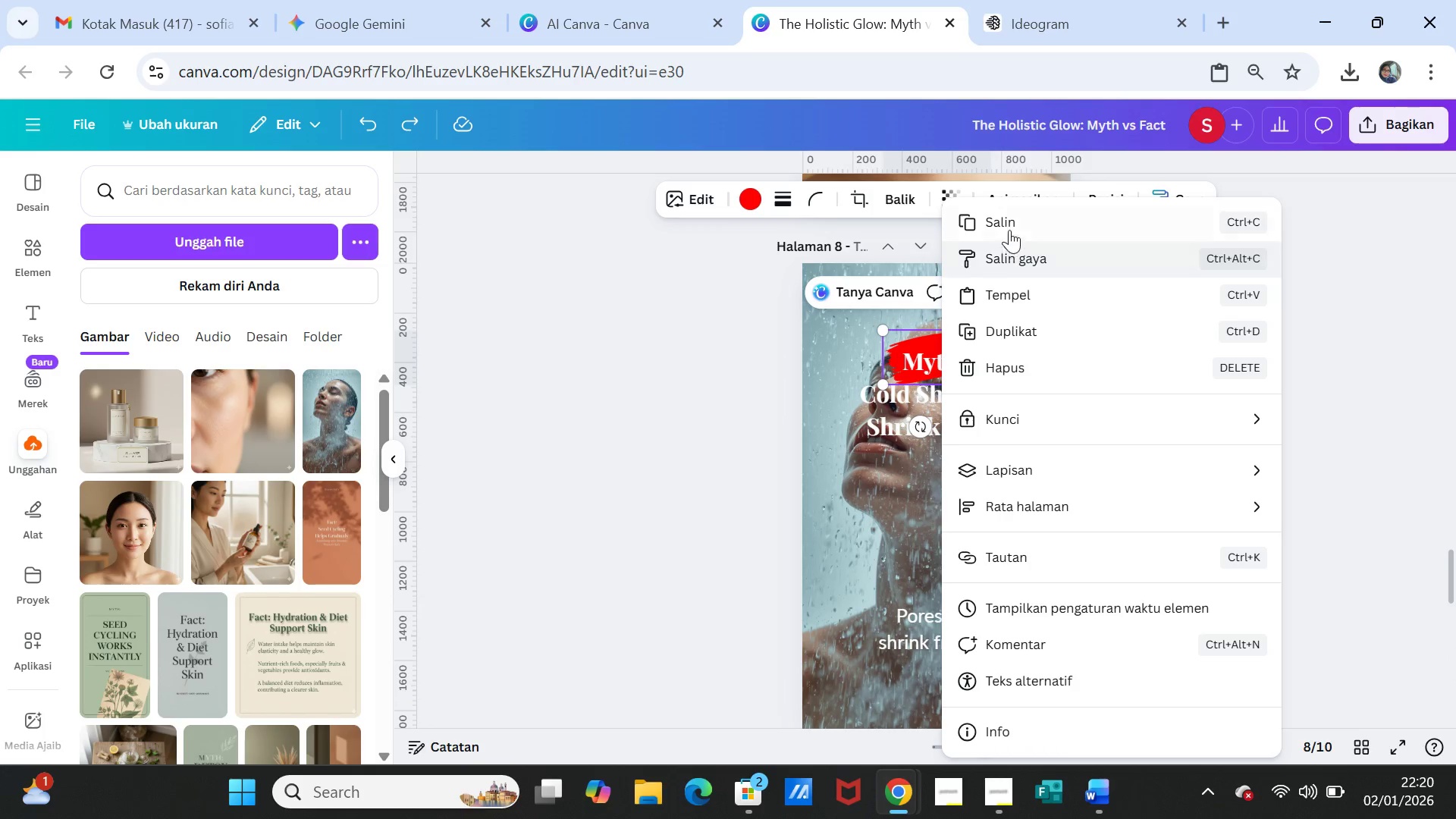 
left_click([1009, 220])
 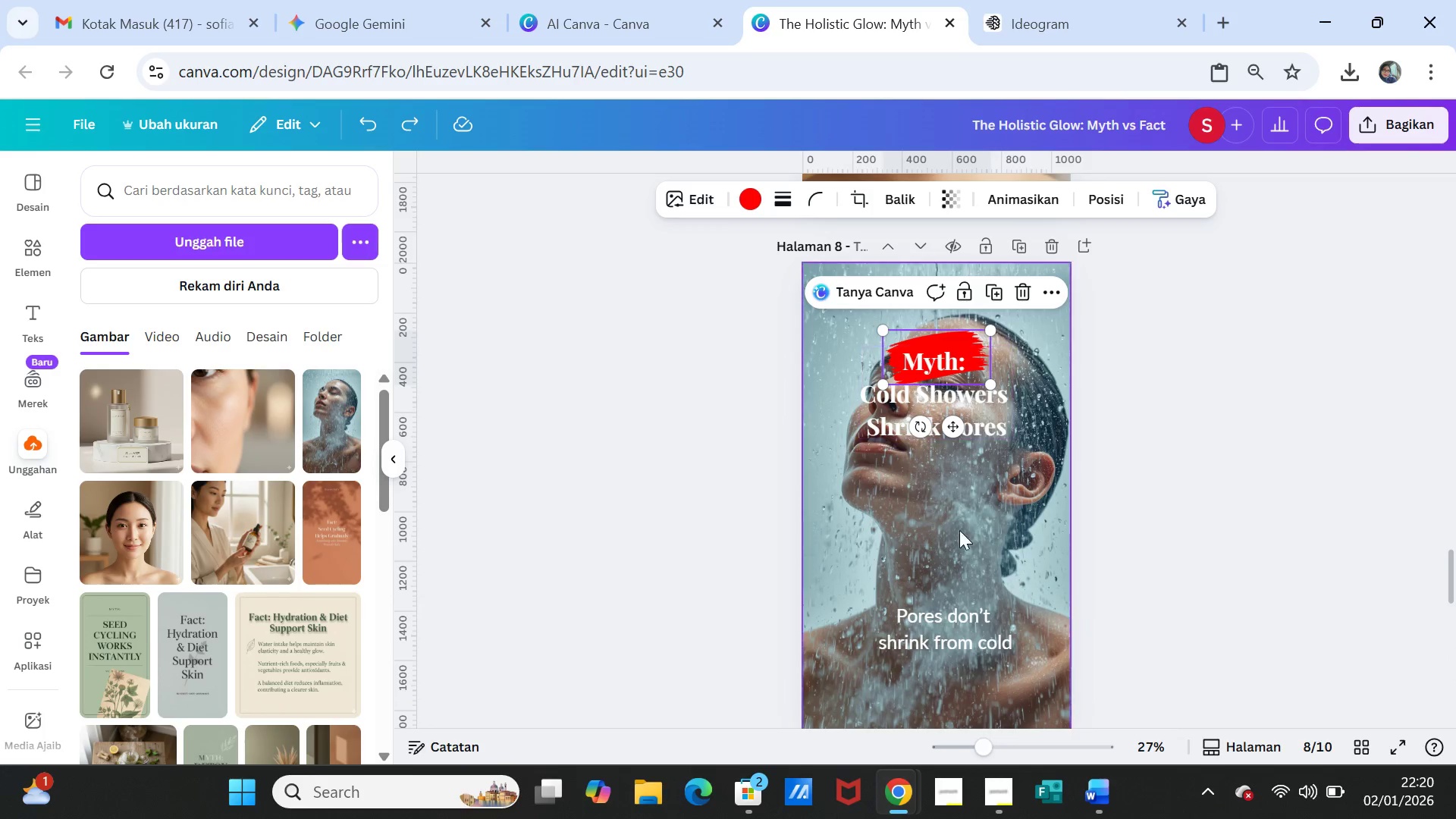 
scroll: coordinate [930, 651], scroll_direction: down, amount: 13.0
 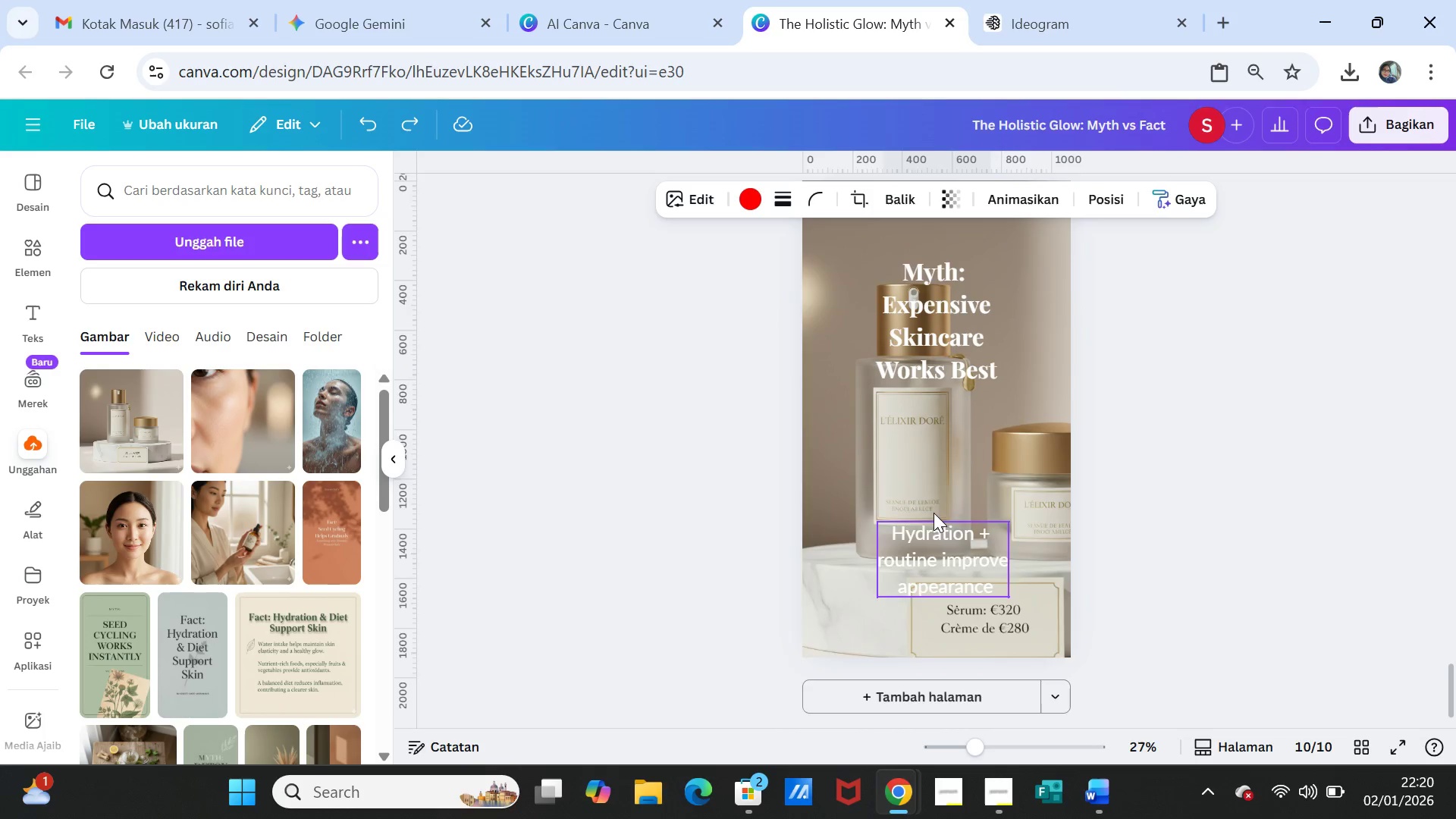 
scroll: coordinate [934, 513], scroll_direction: up, amount: 1.0
 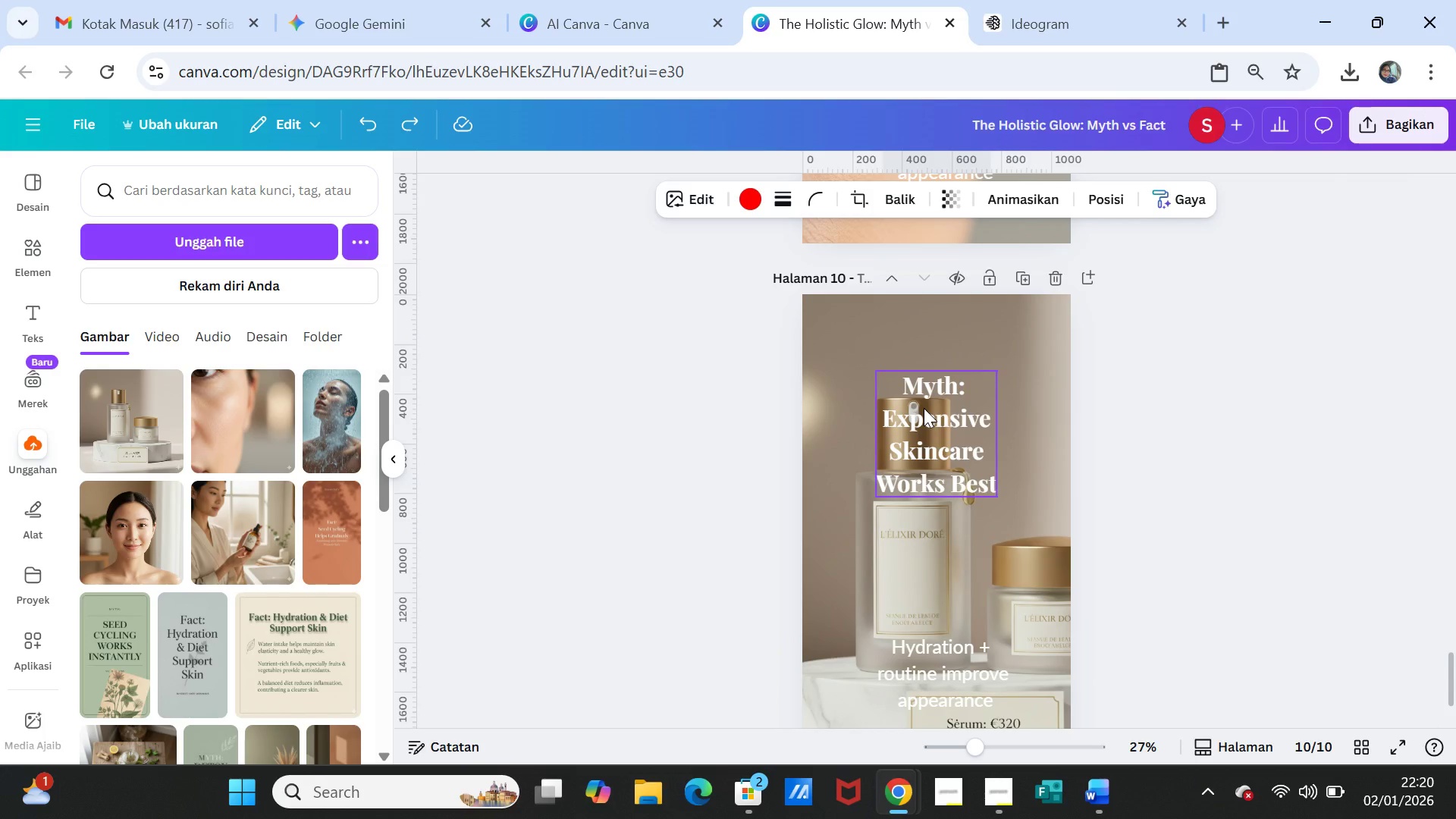 
left_click([924, 408])
 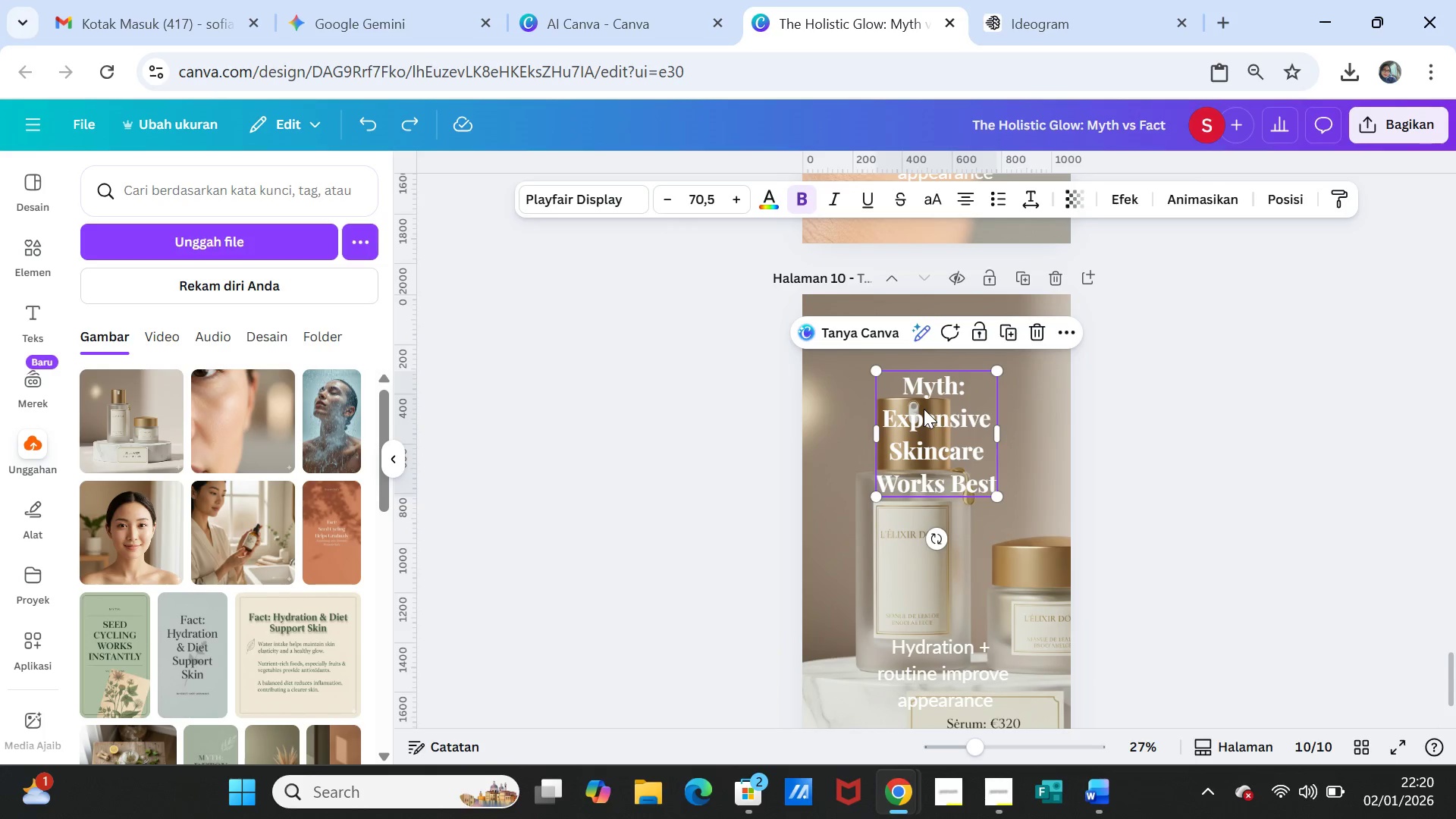 
right_click([924, 409])
 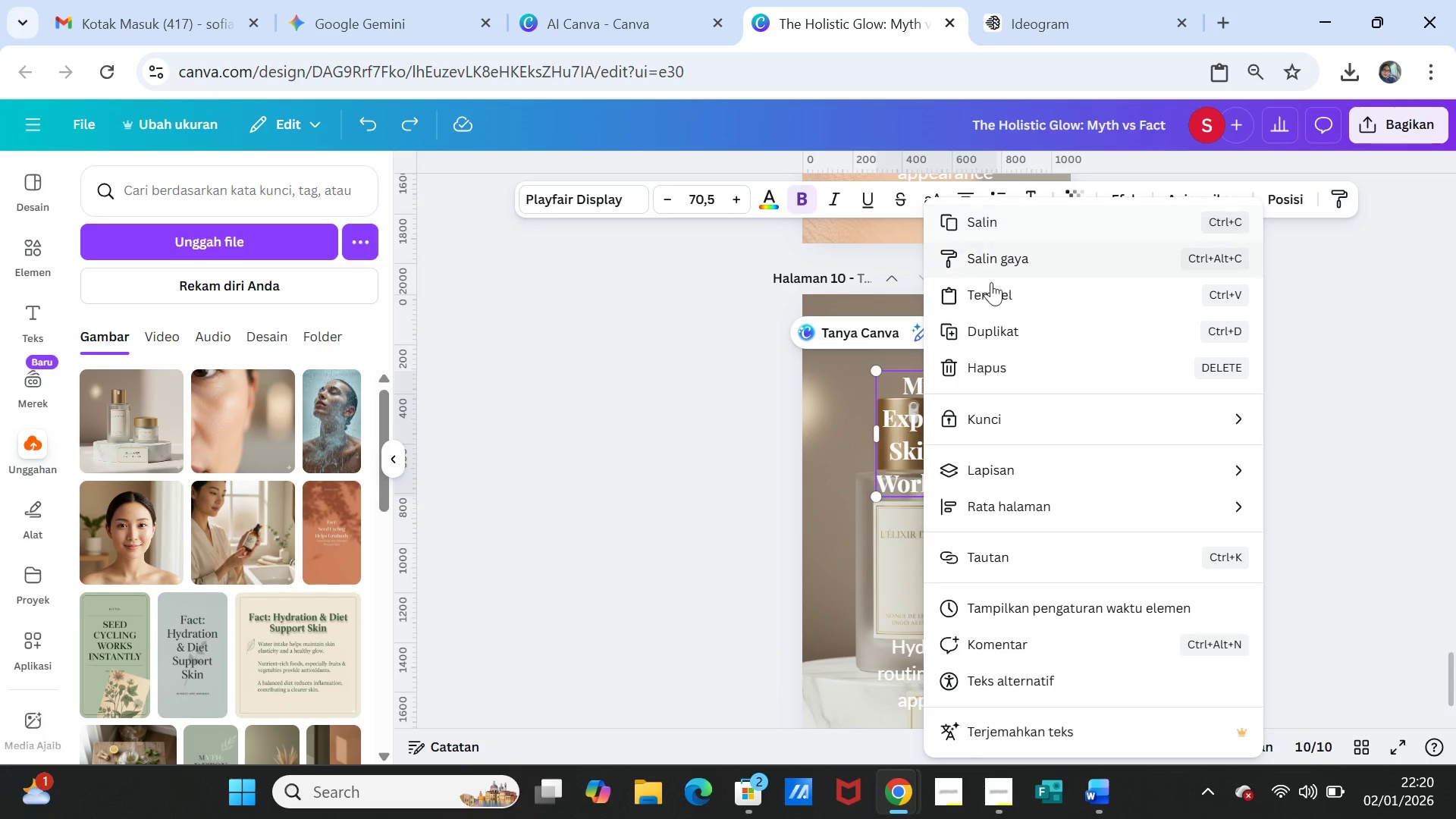 
left_click([988, 296])
 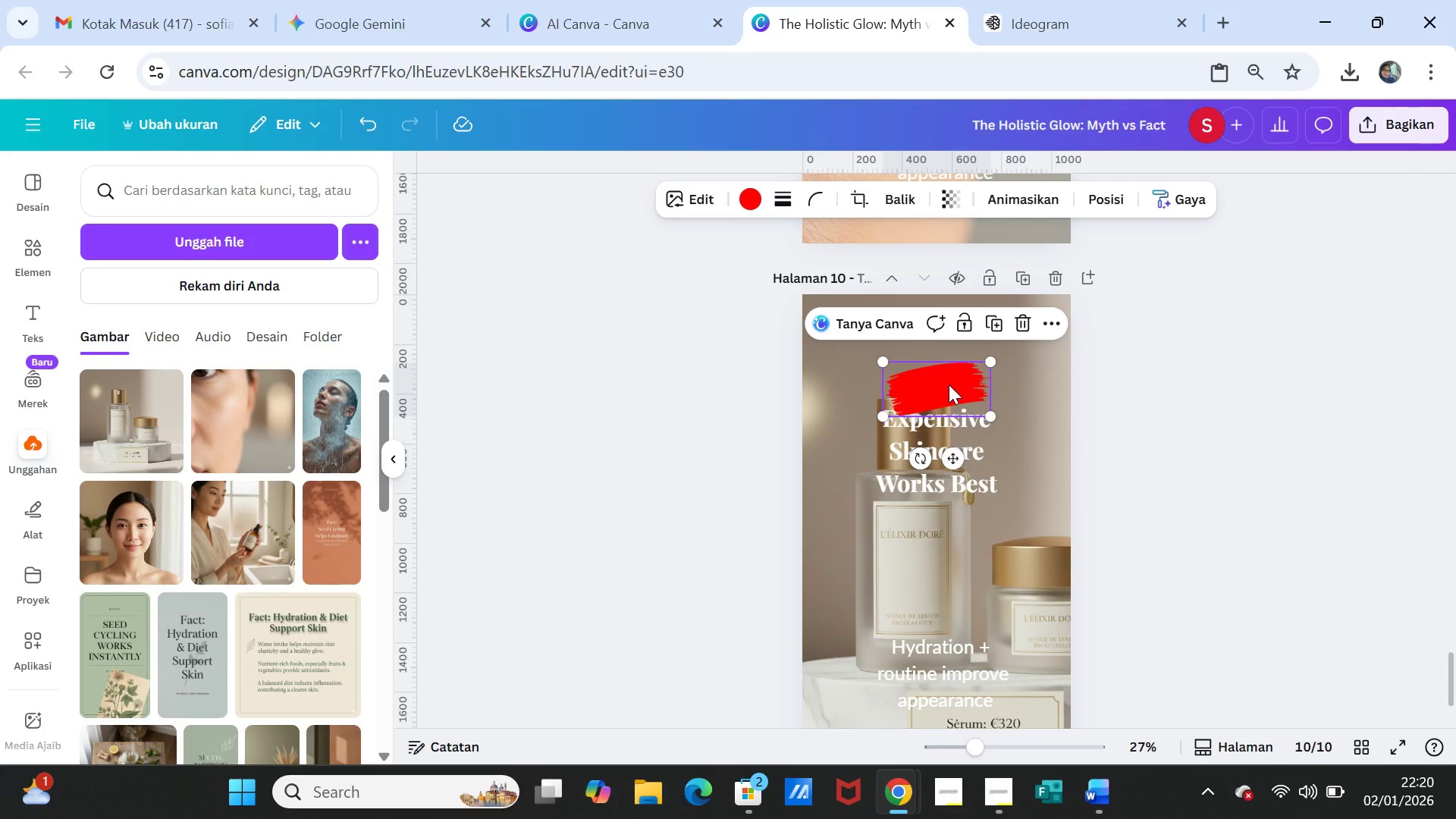 
left_click_drag(start_coordinate=[949, 386], to_coordinate=[949, 377])
 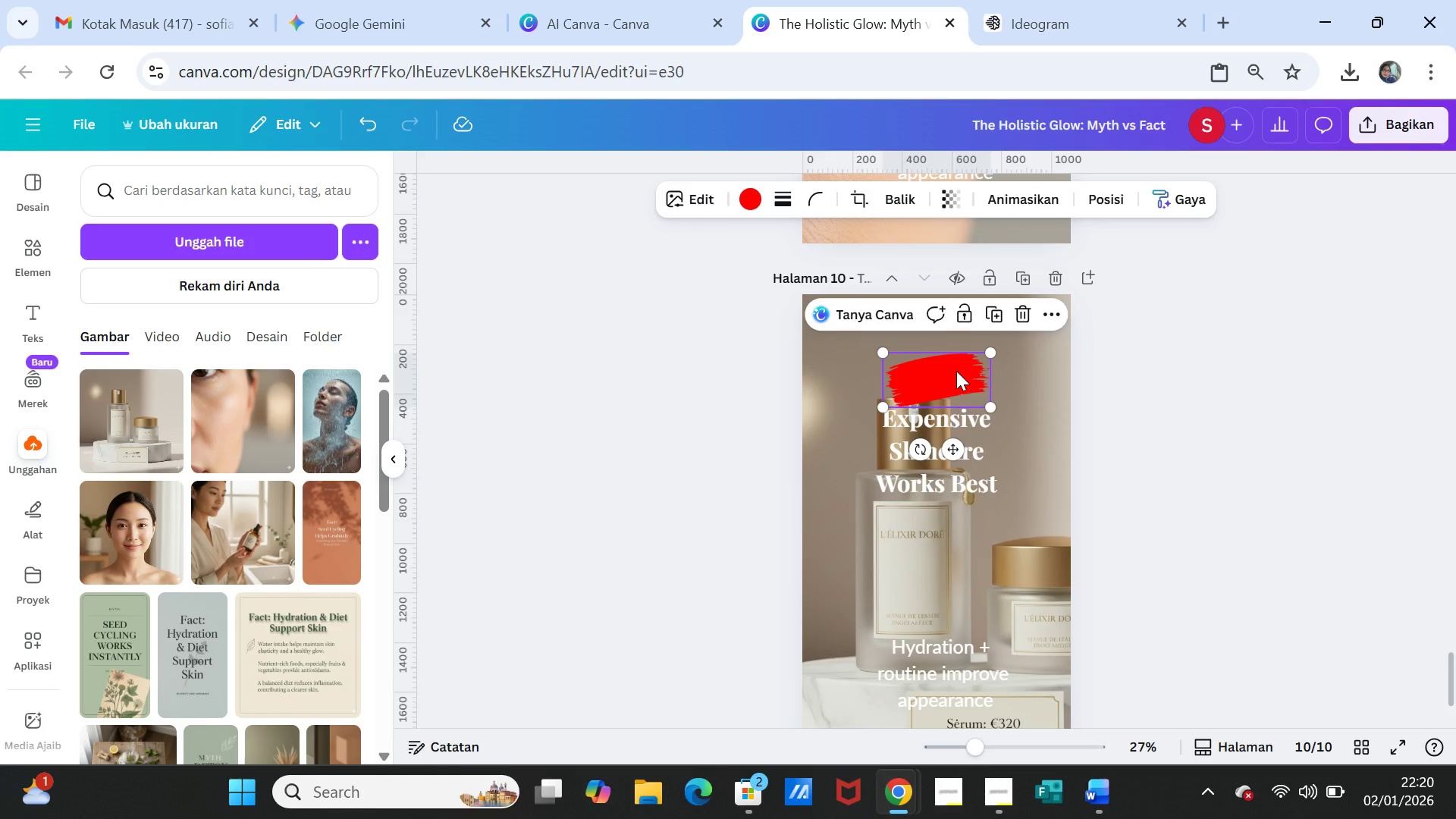 
right_click([956, 371])
 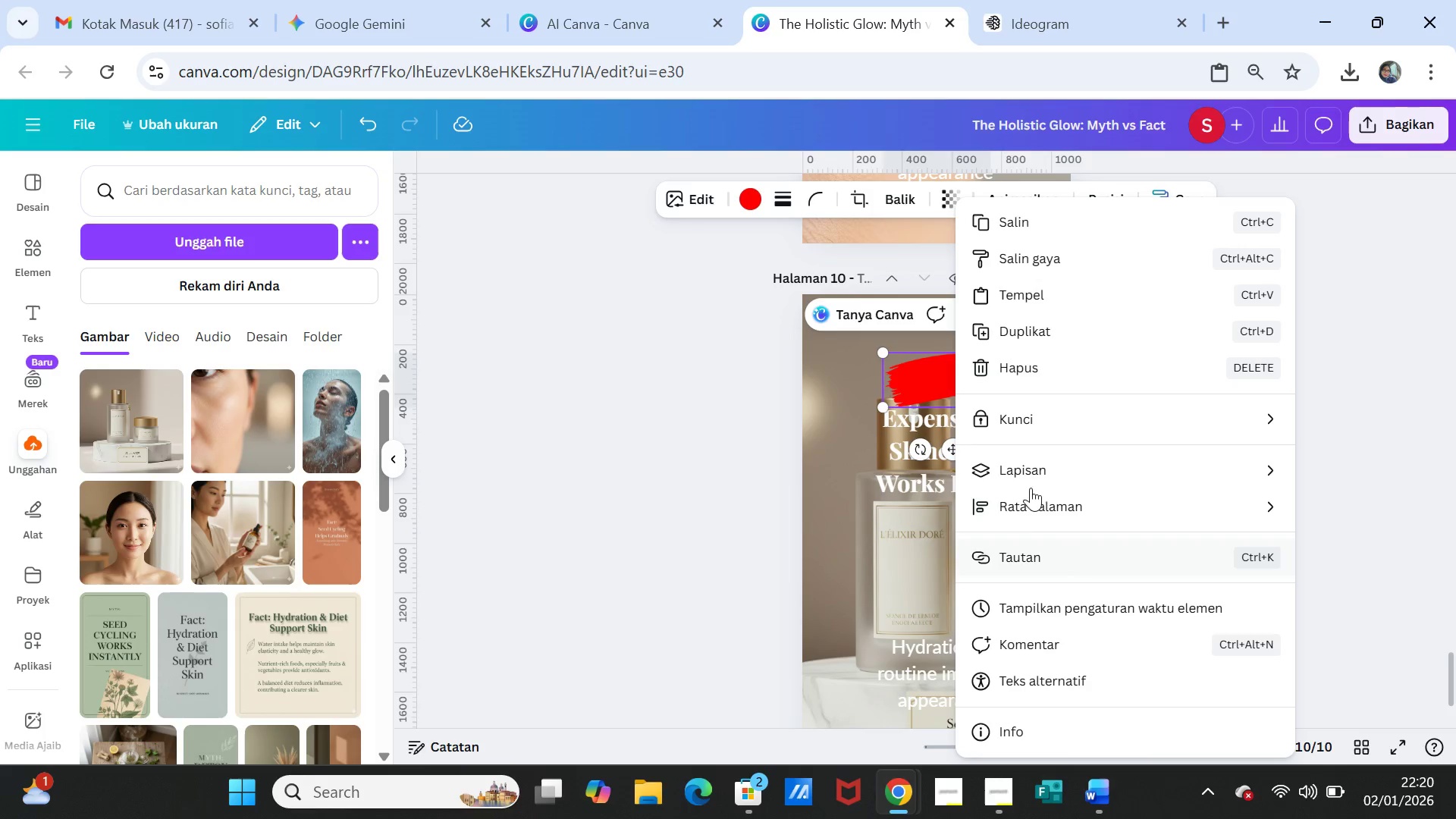 
left_click([1034, 468])
 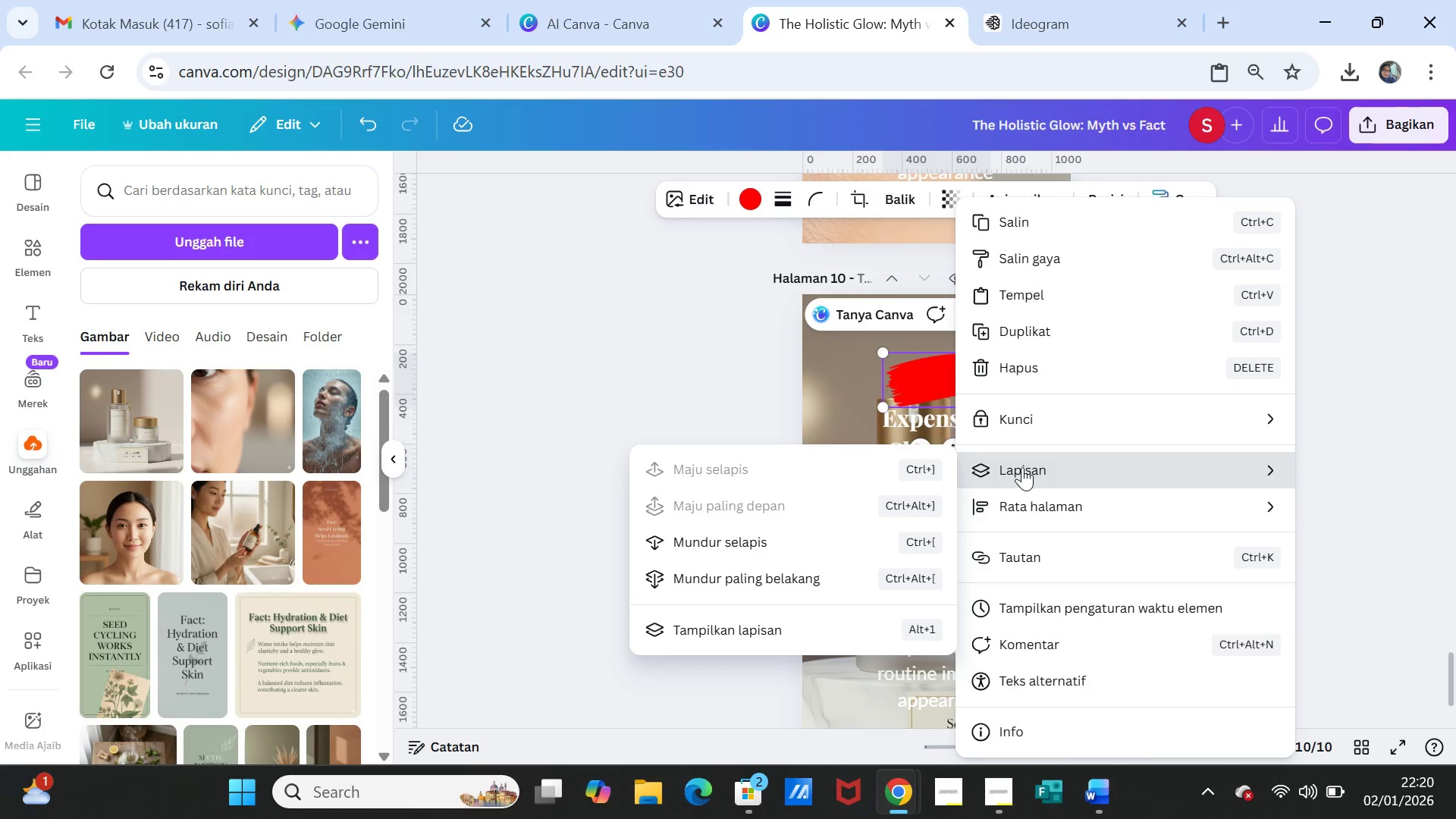 
left_click([1022, 467])
 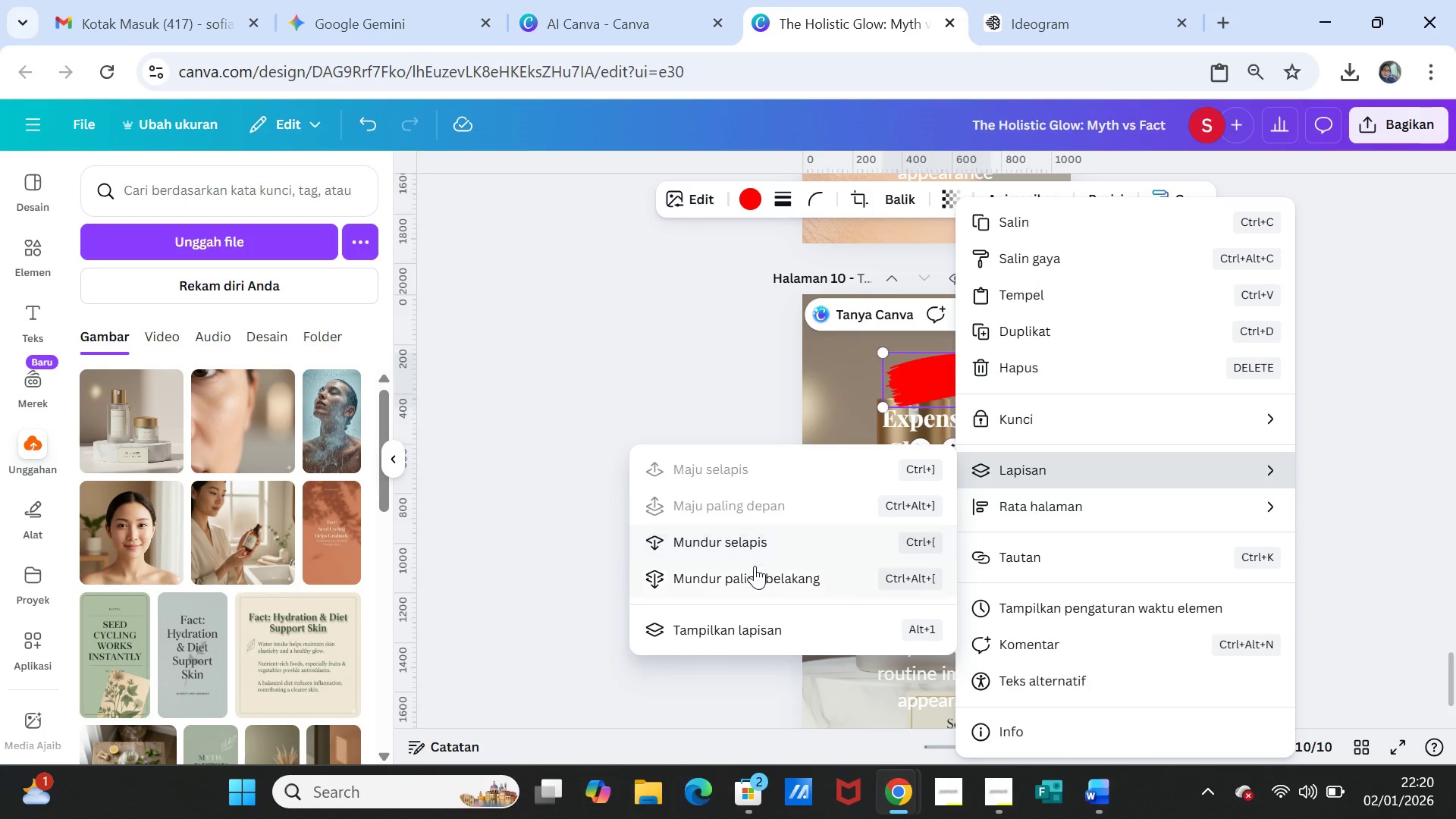 
left_click([748, 571])
 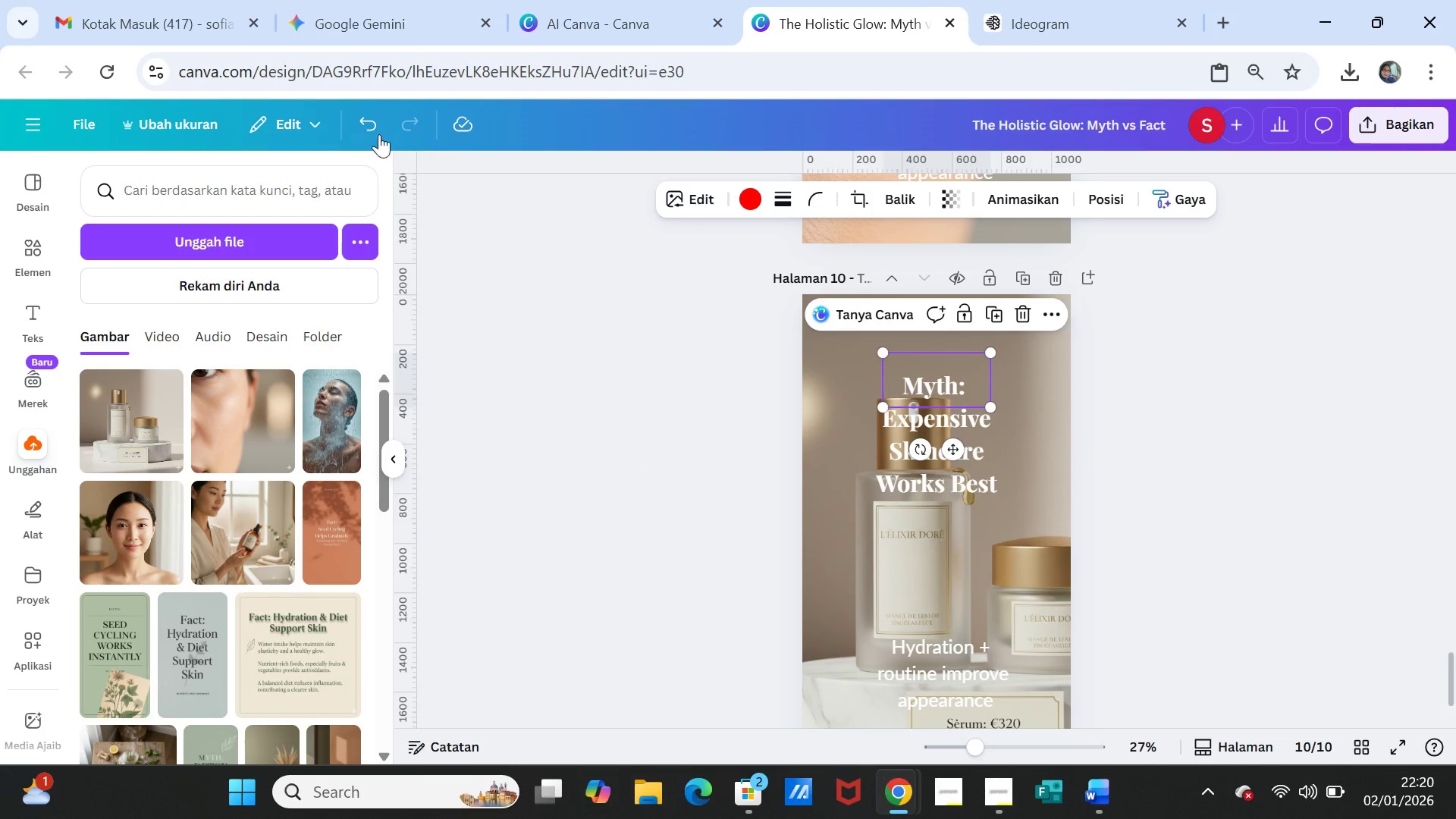 
left_click([367, 129])
 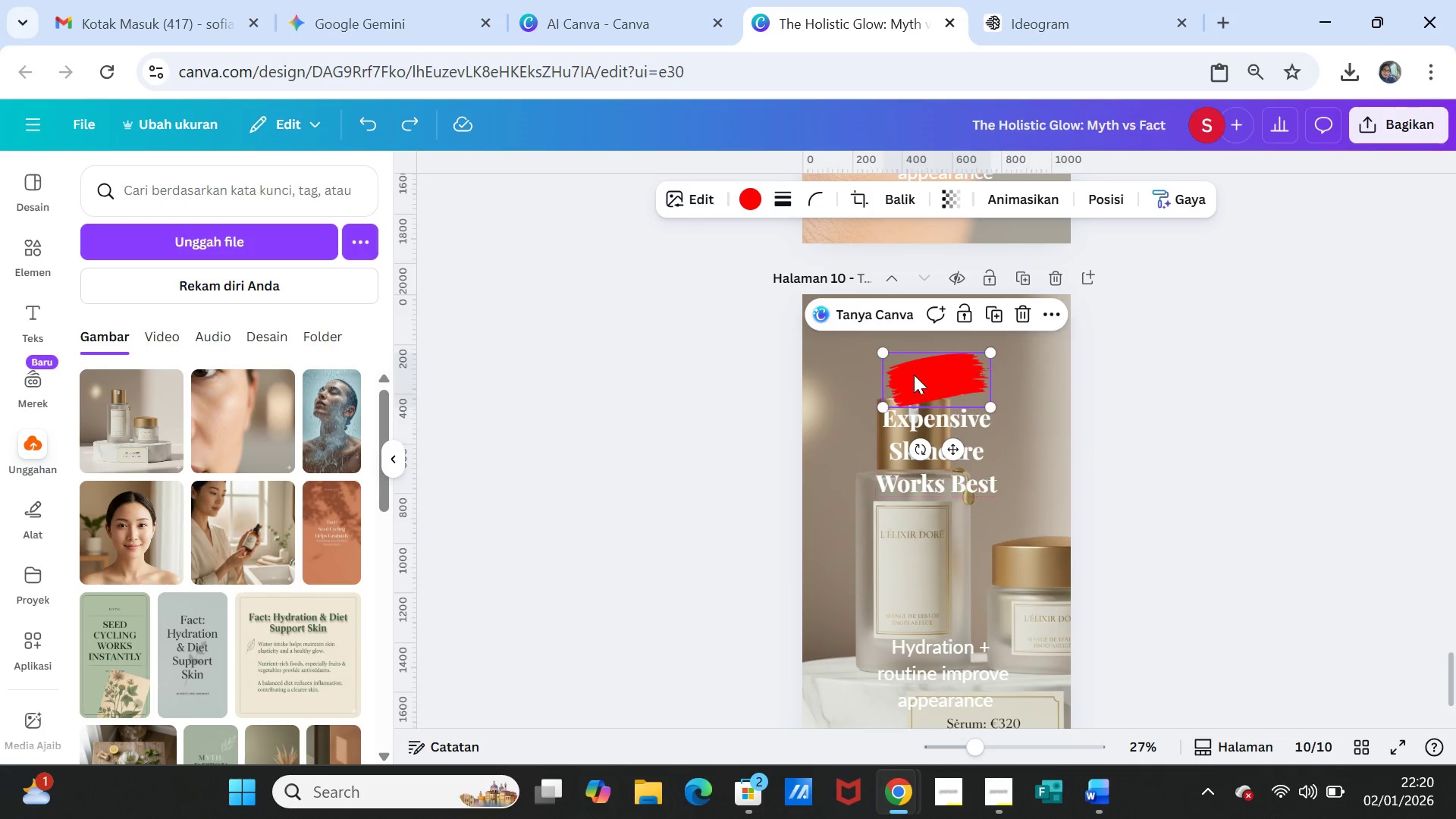 
left_click([914, 372])
 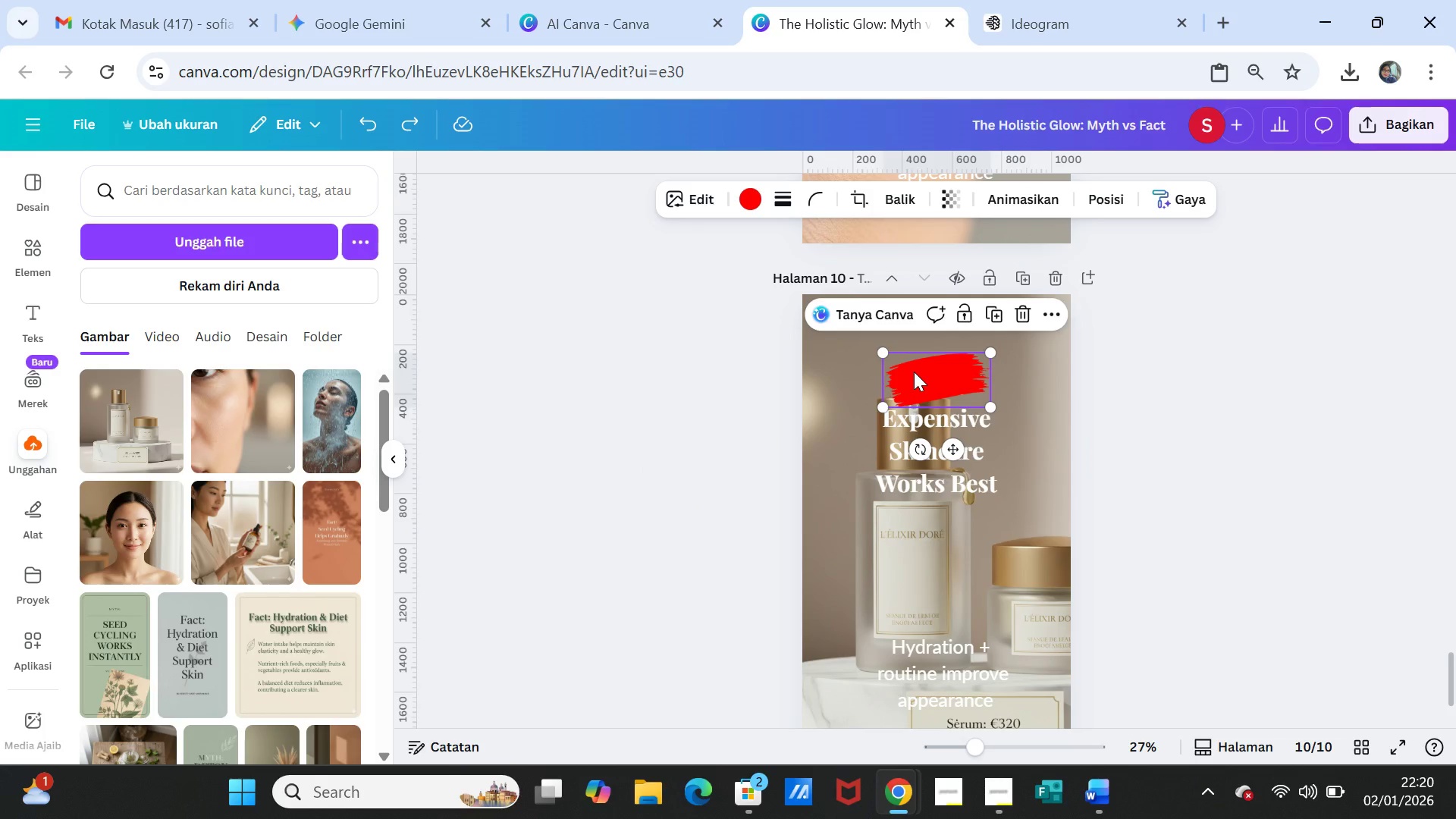 
right_click([914, 372])
 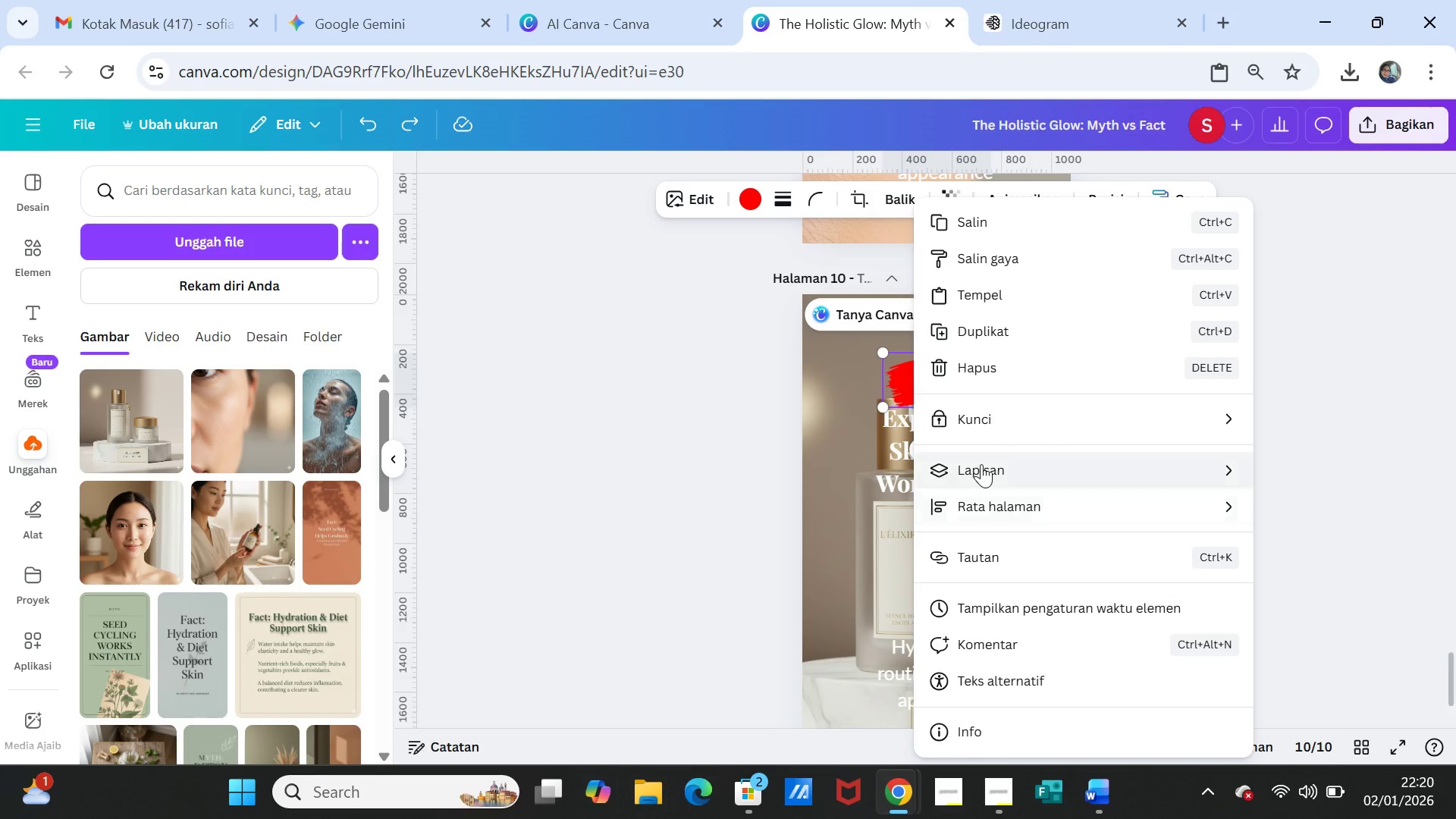 
left_click([981, 464])
 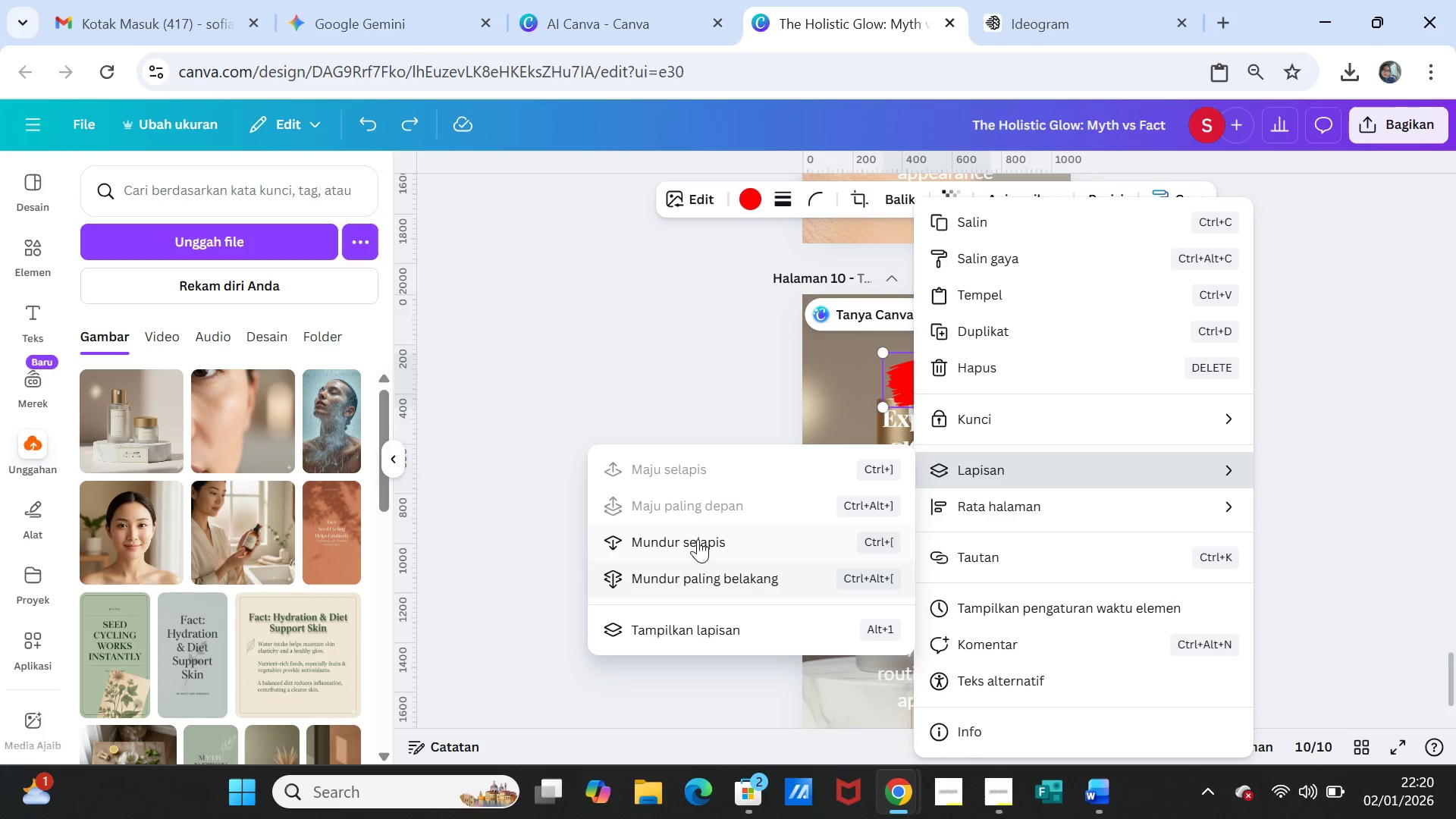 
left_click([697, 533])
 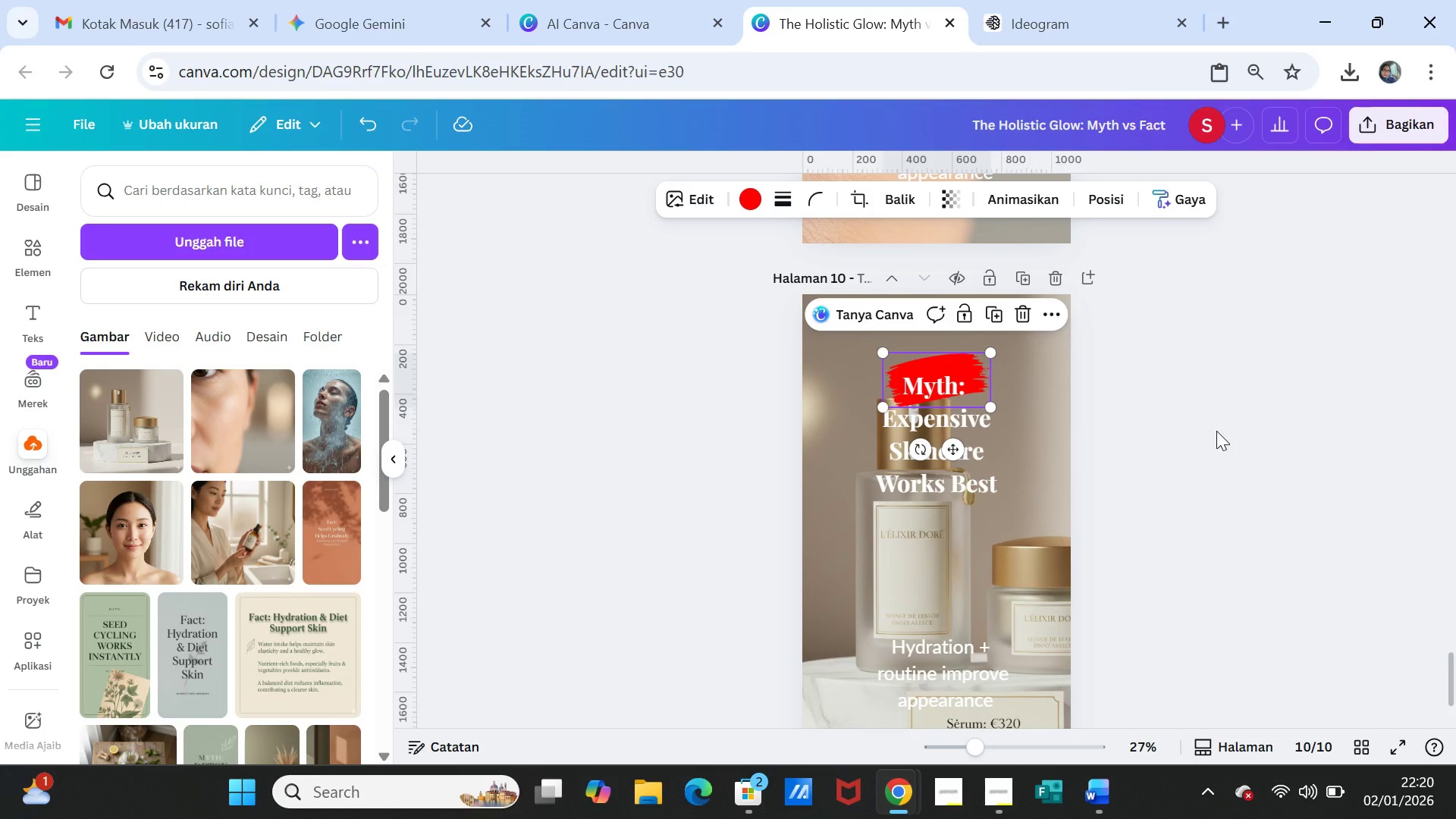 
left_click([1216, 431])
 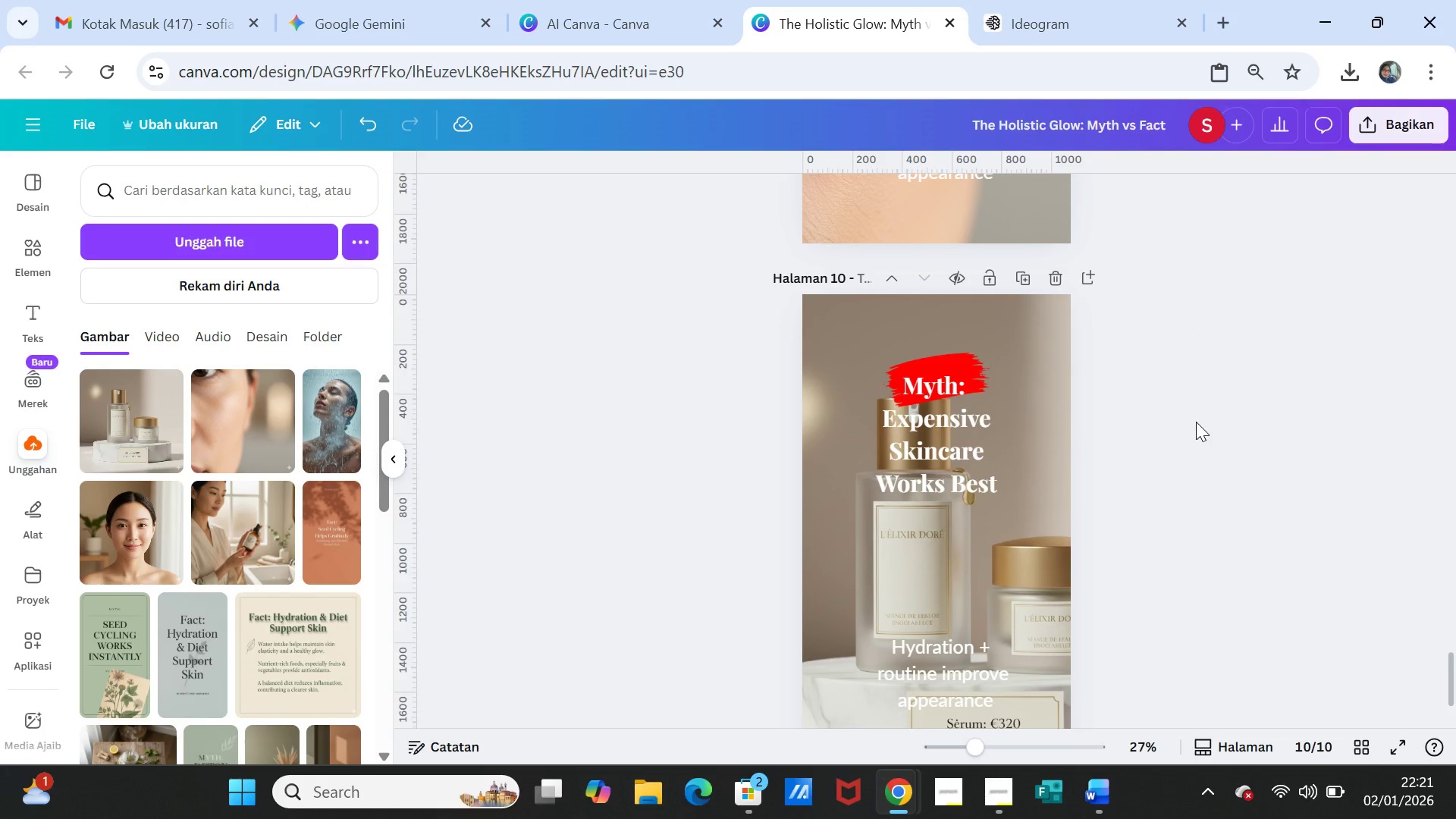 
scroll: coordinate [1178, 458], scroll_direction: down, amount: 1.0
 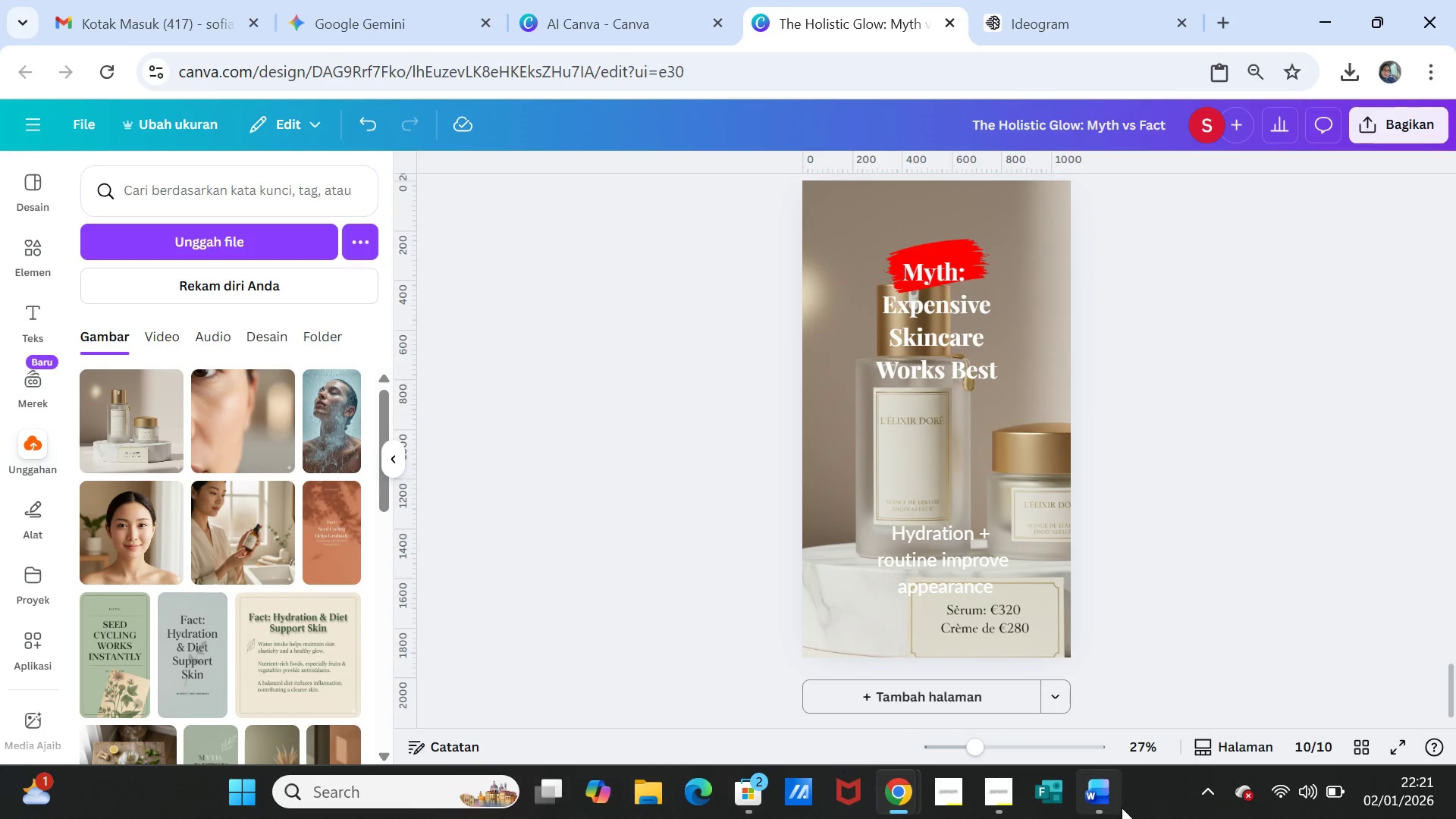 
left_click([1100, 796])
 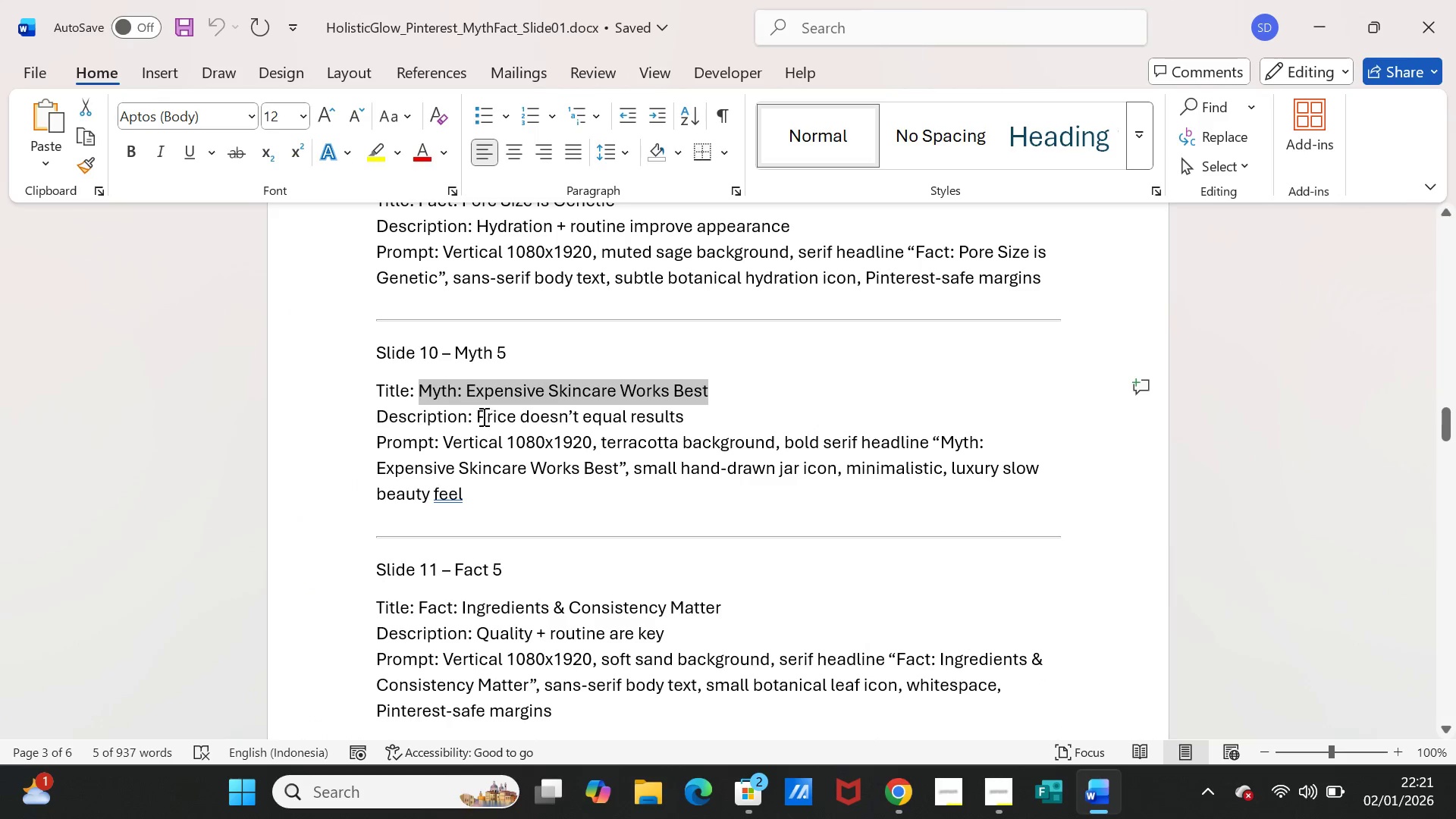 
left_click_drag(start_coordinate=[476, 415], to_coordinate=[683, 410])
 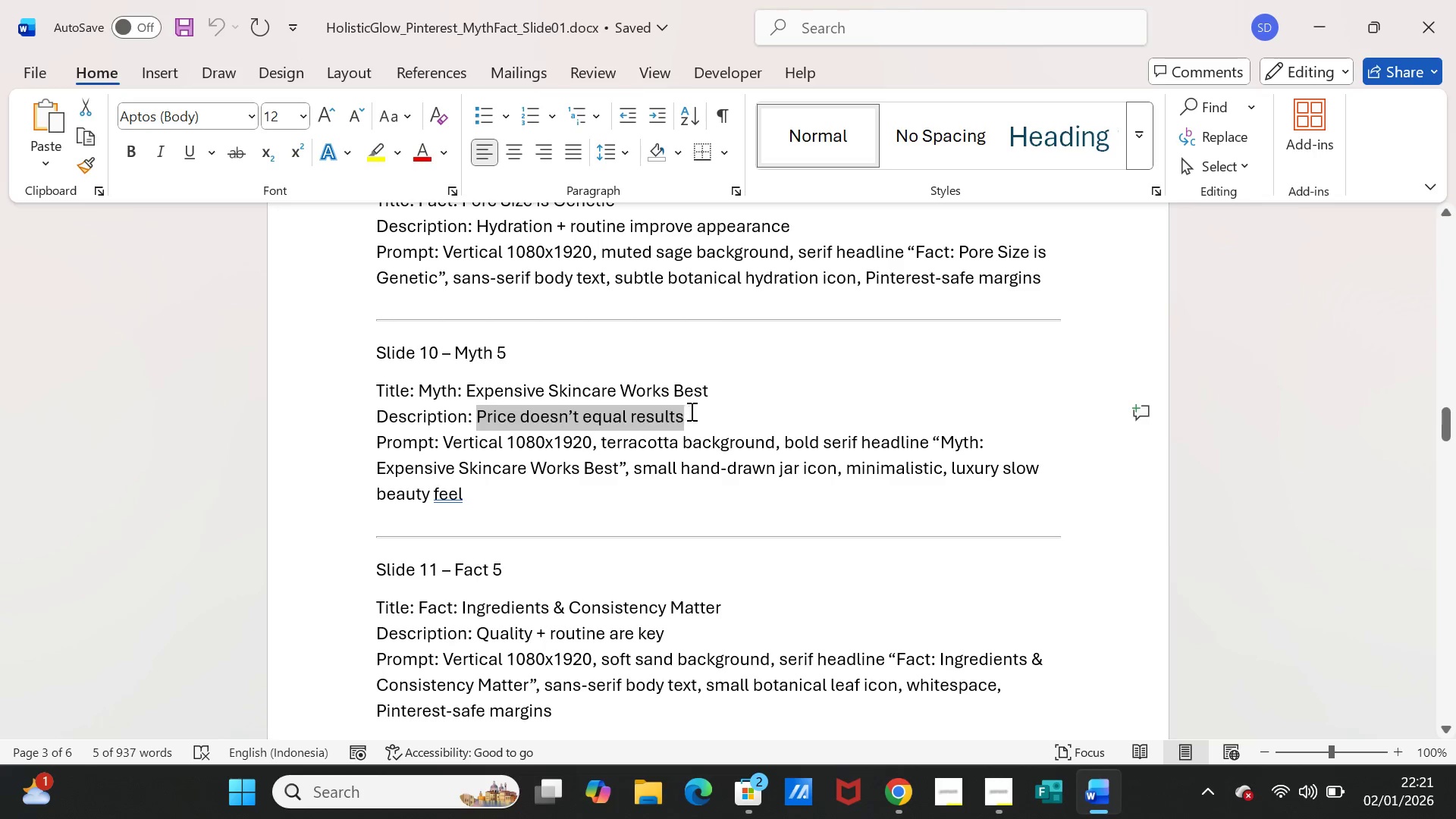 
key(Control+C)
 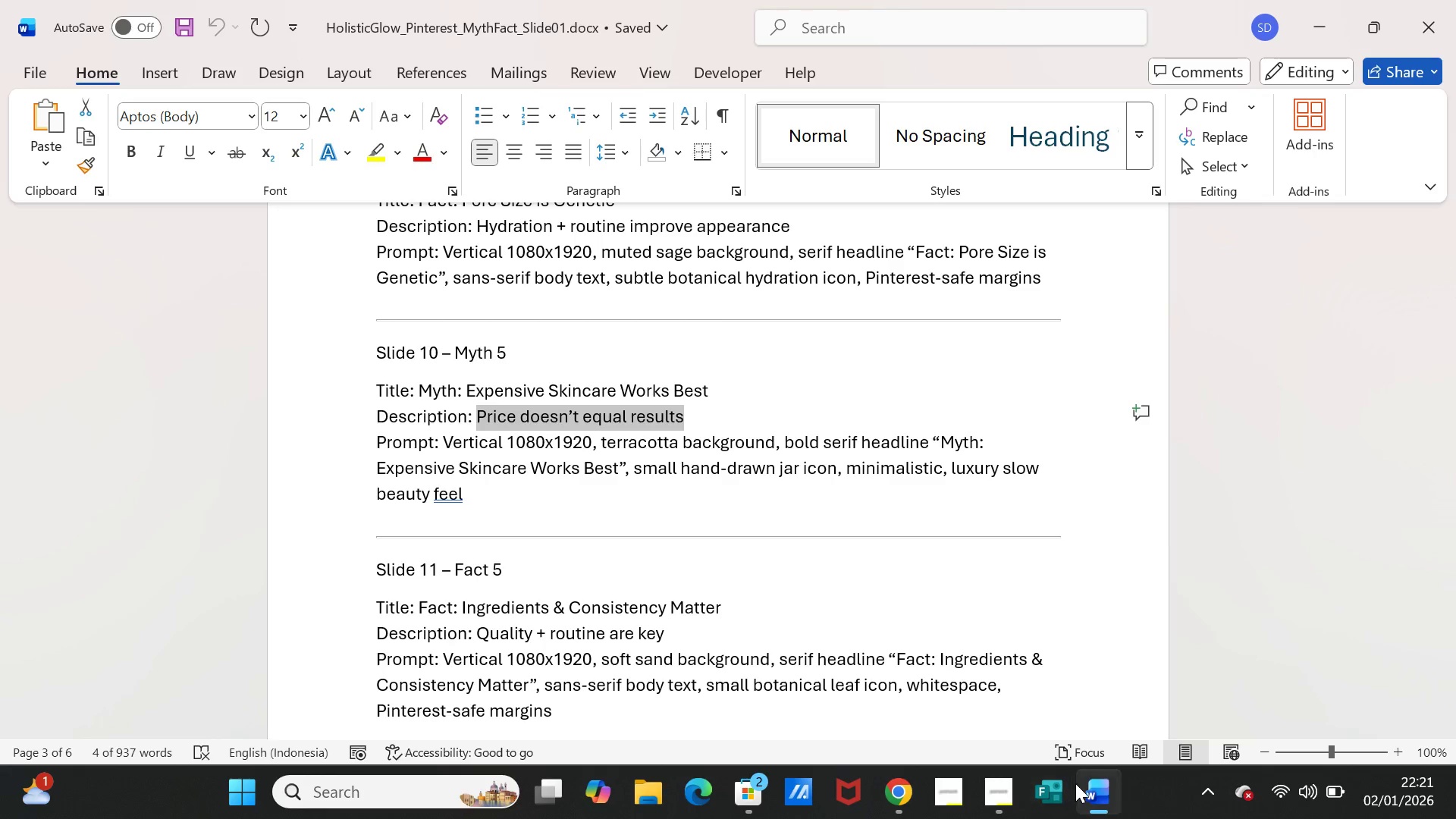 
left_click([1075, 783])
 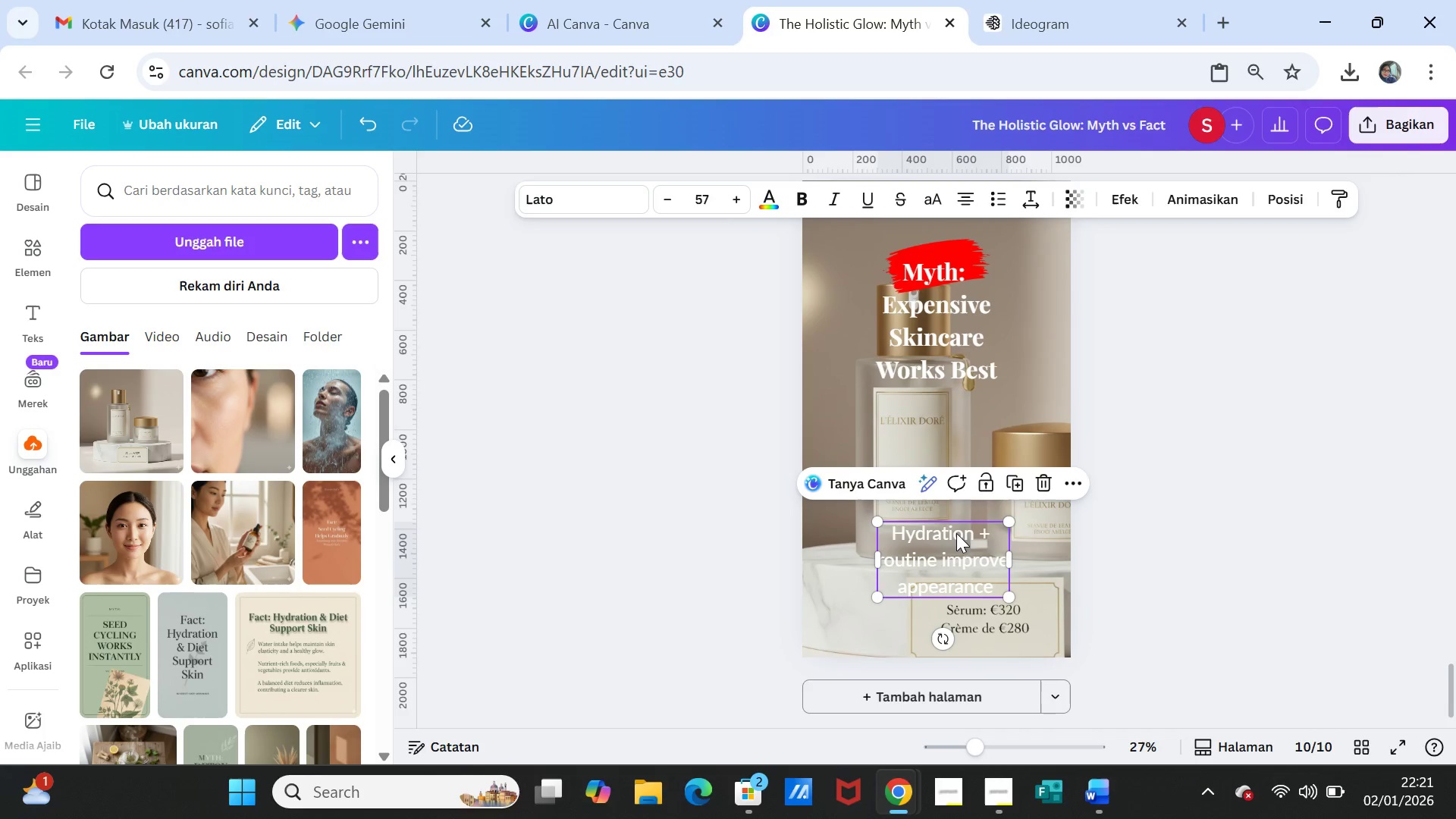 
double_click([956, 533])
 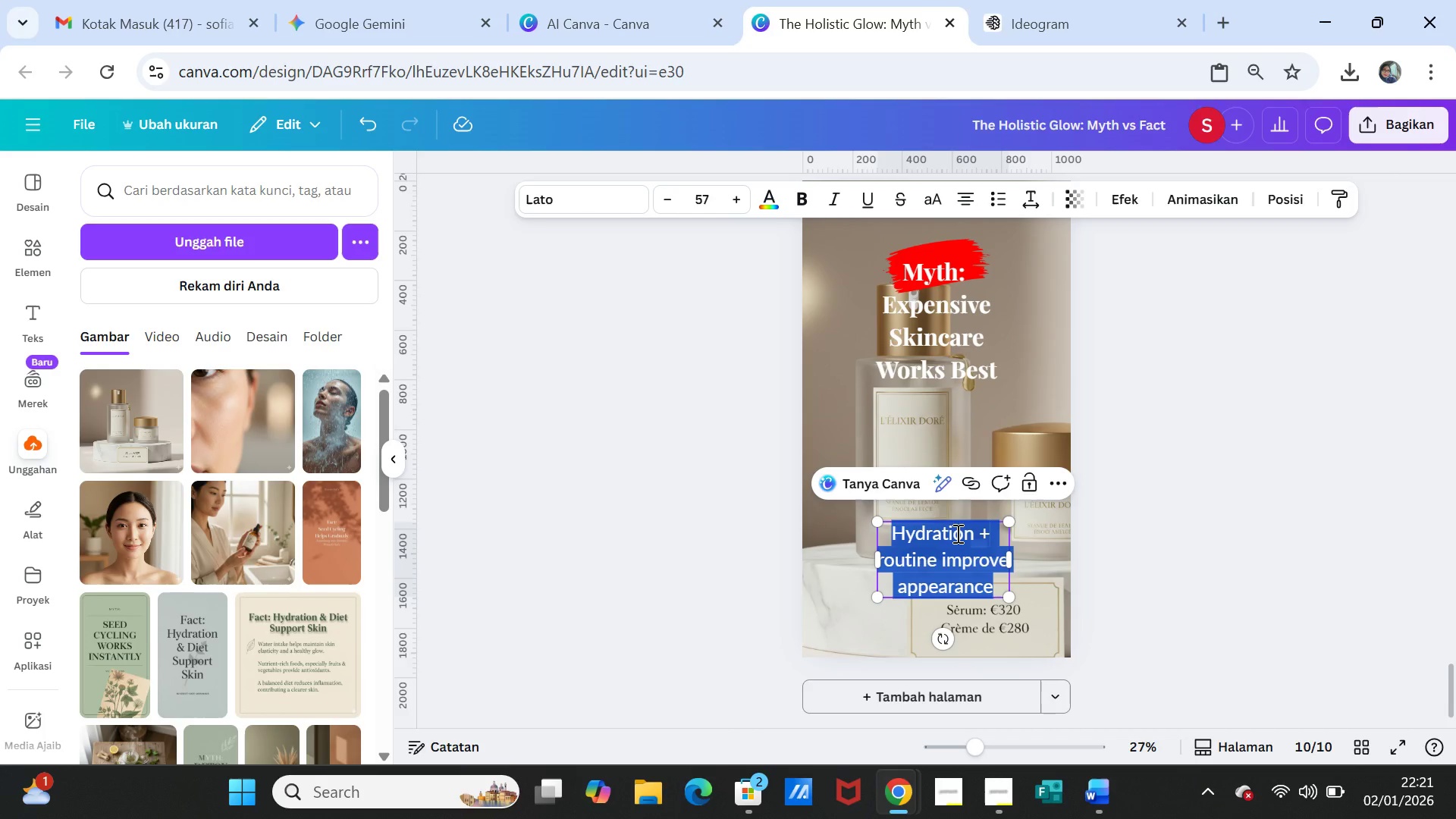 
key(Control+V)
 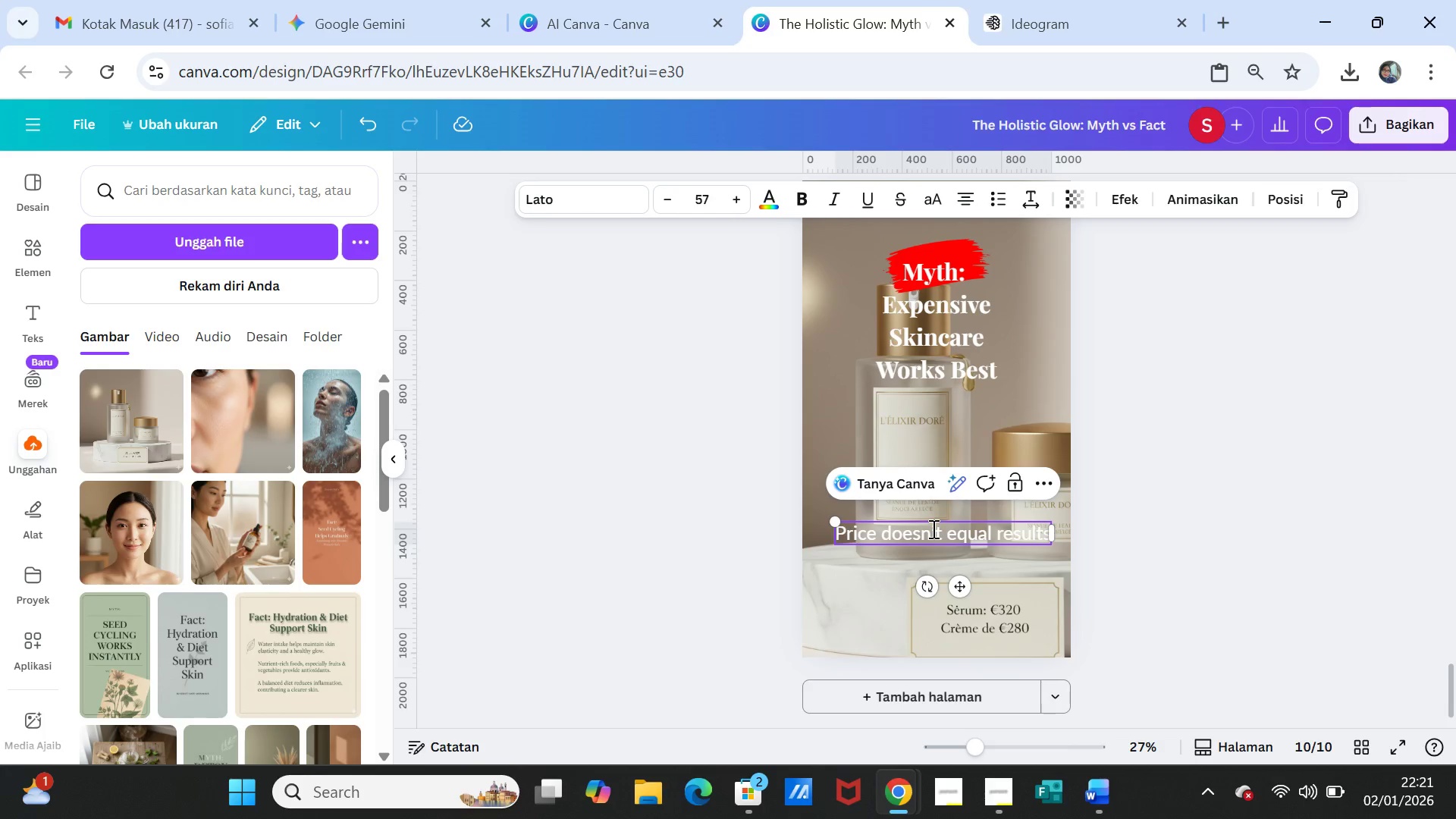 
left_click([945, 529])
 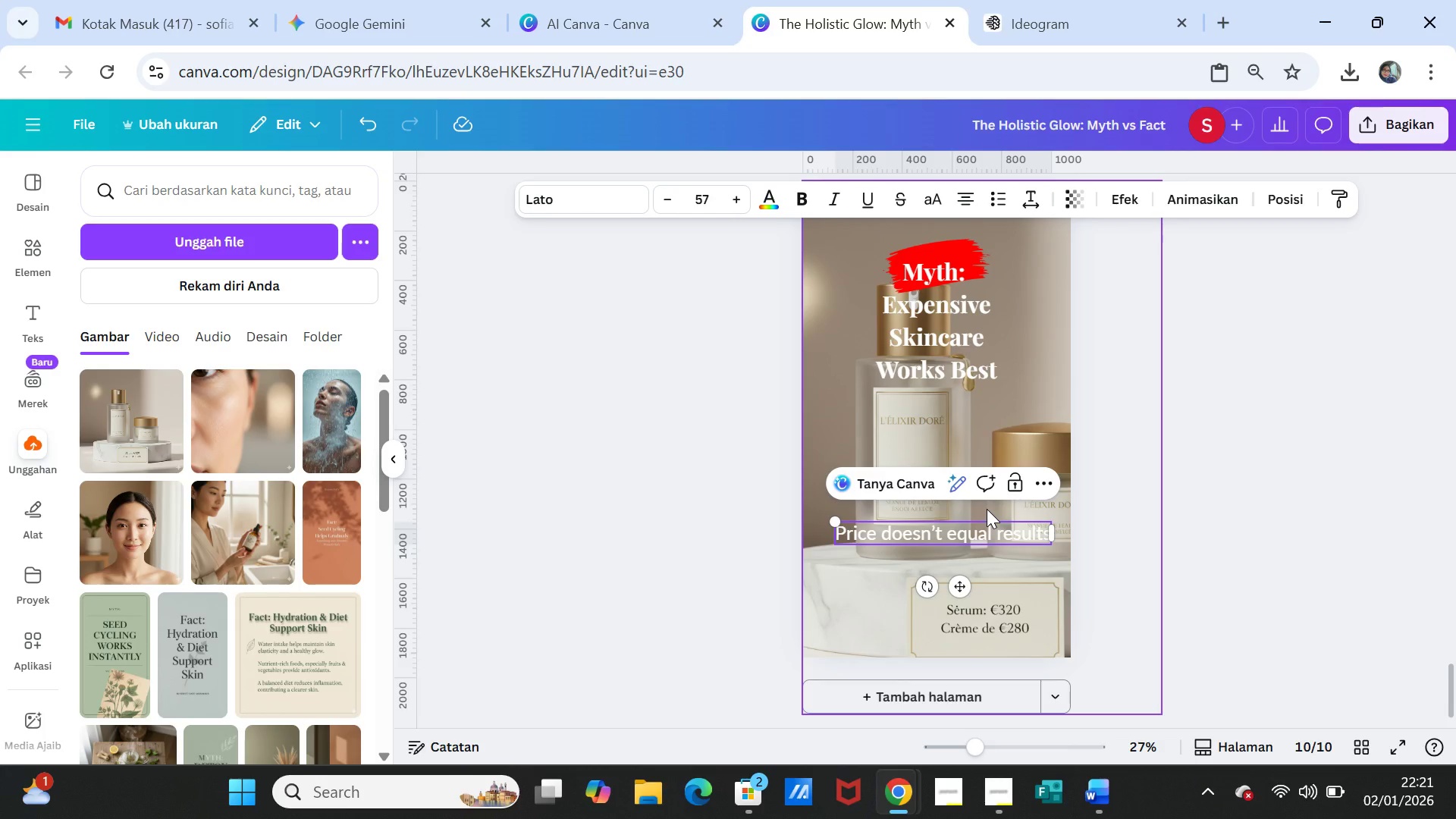 
key(Enter)
 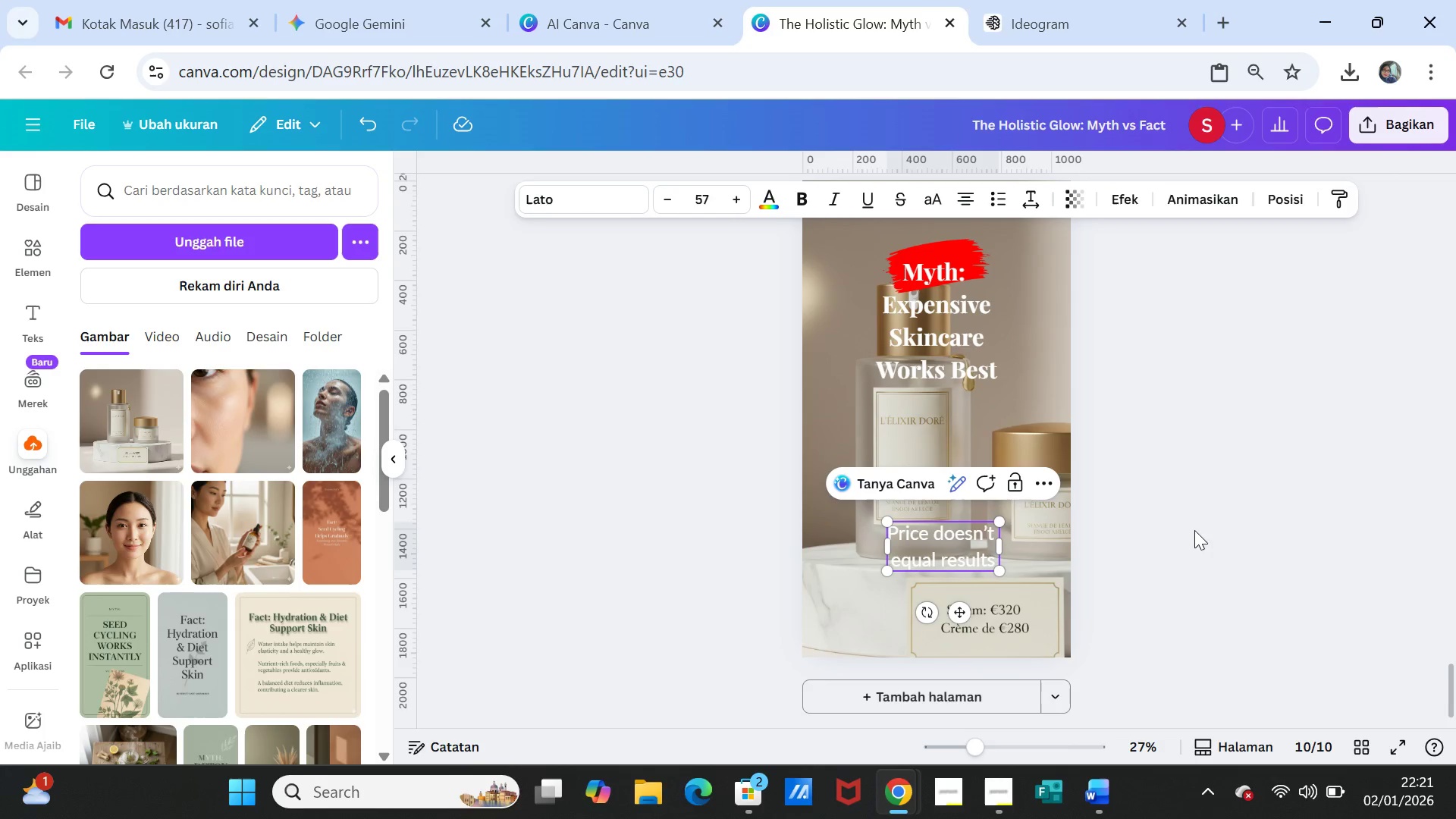 
left_click([1201, 530])
 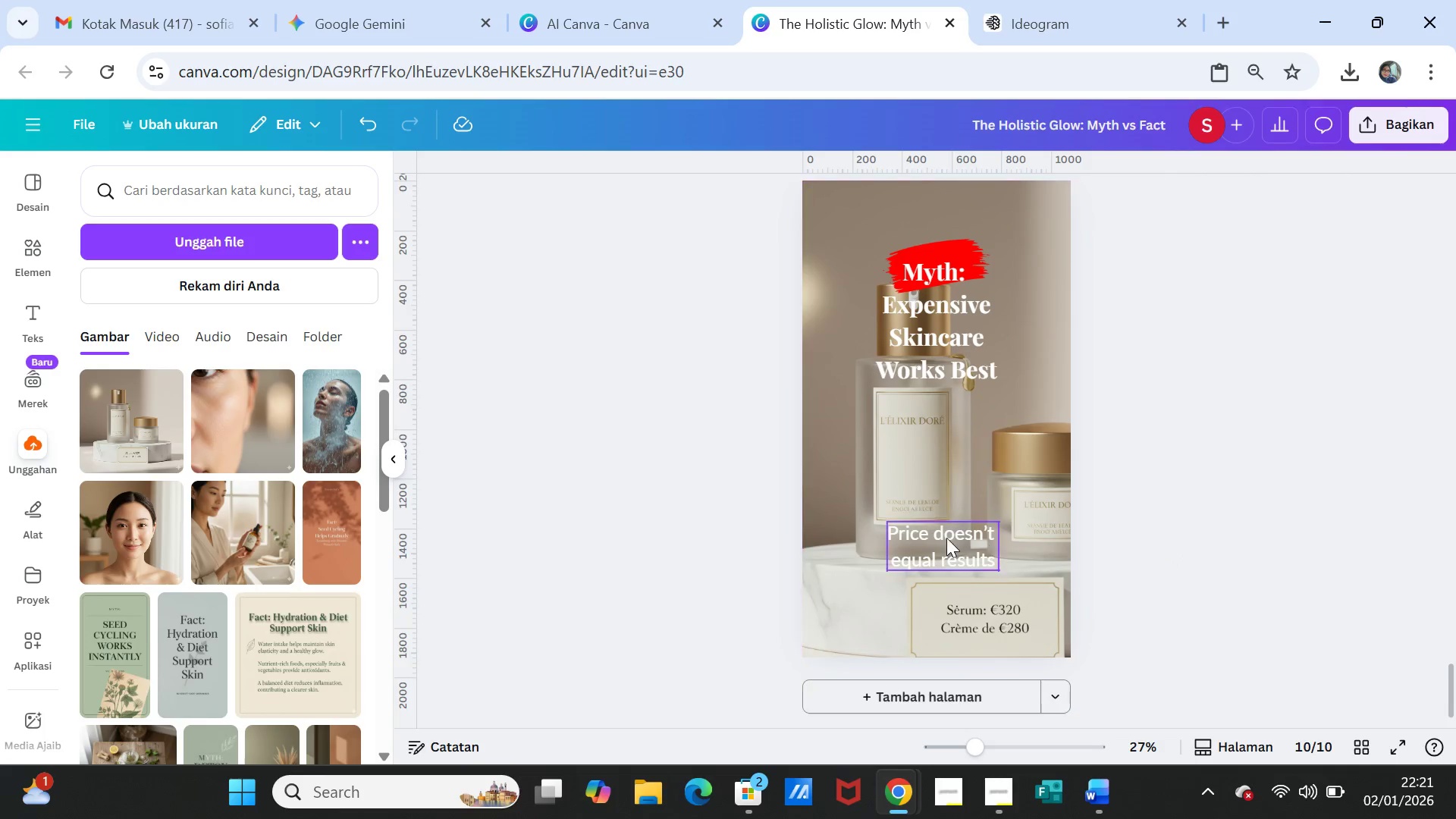 
left_click_drag(start_coordinate=[936, 536], to_coordinate=[934, 522])
 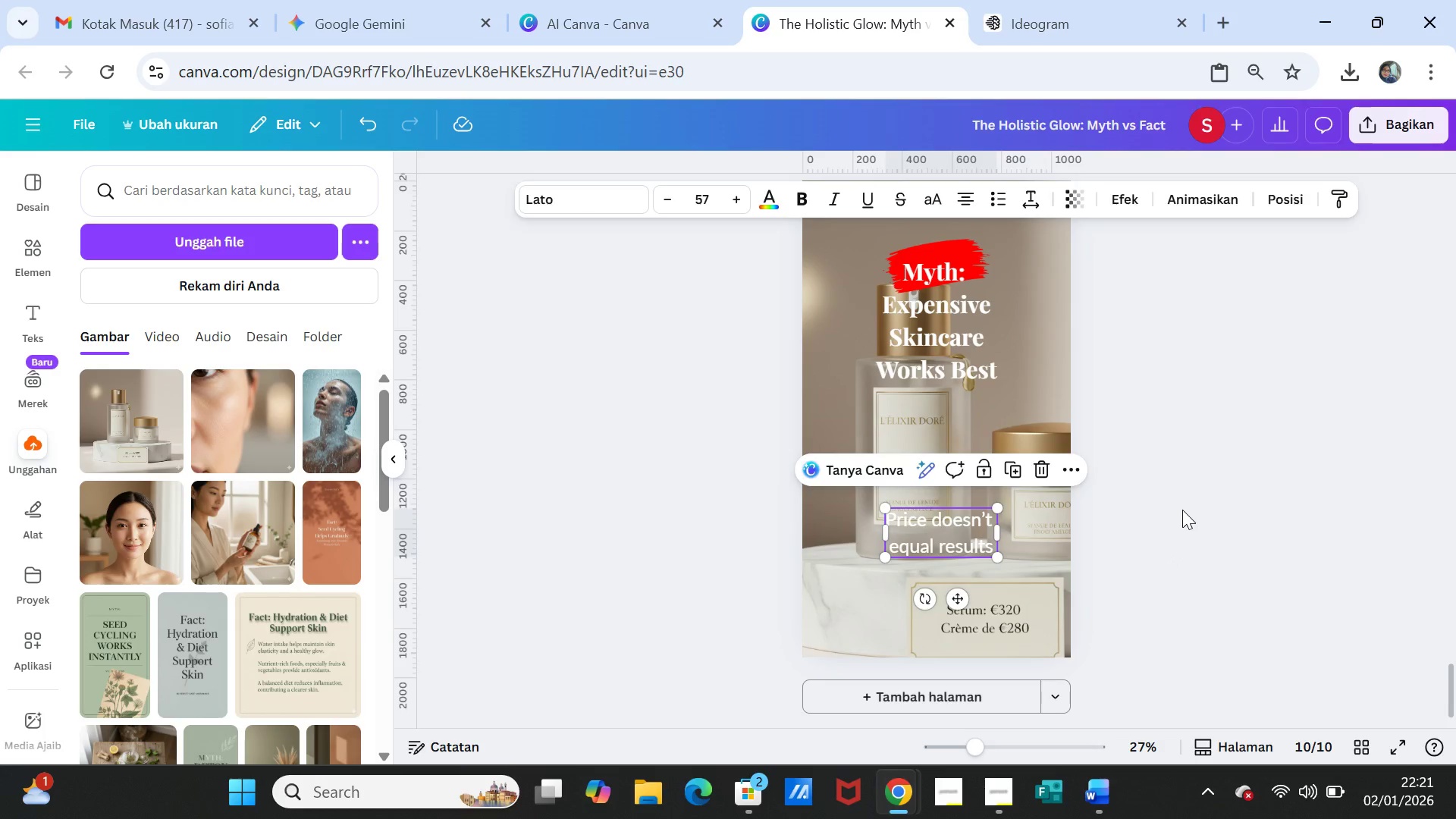 
left_click([1182, 510])
 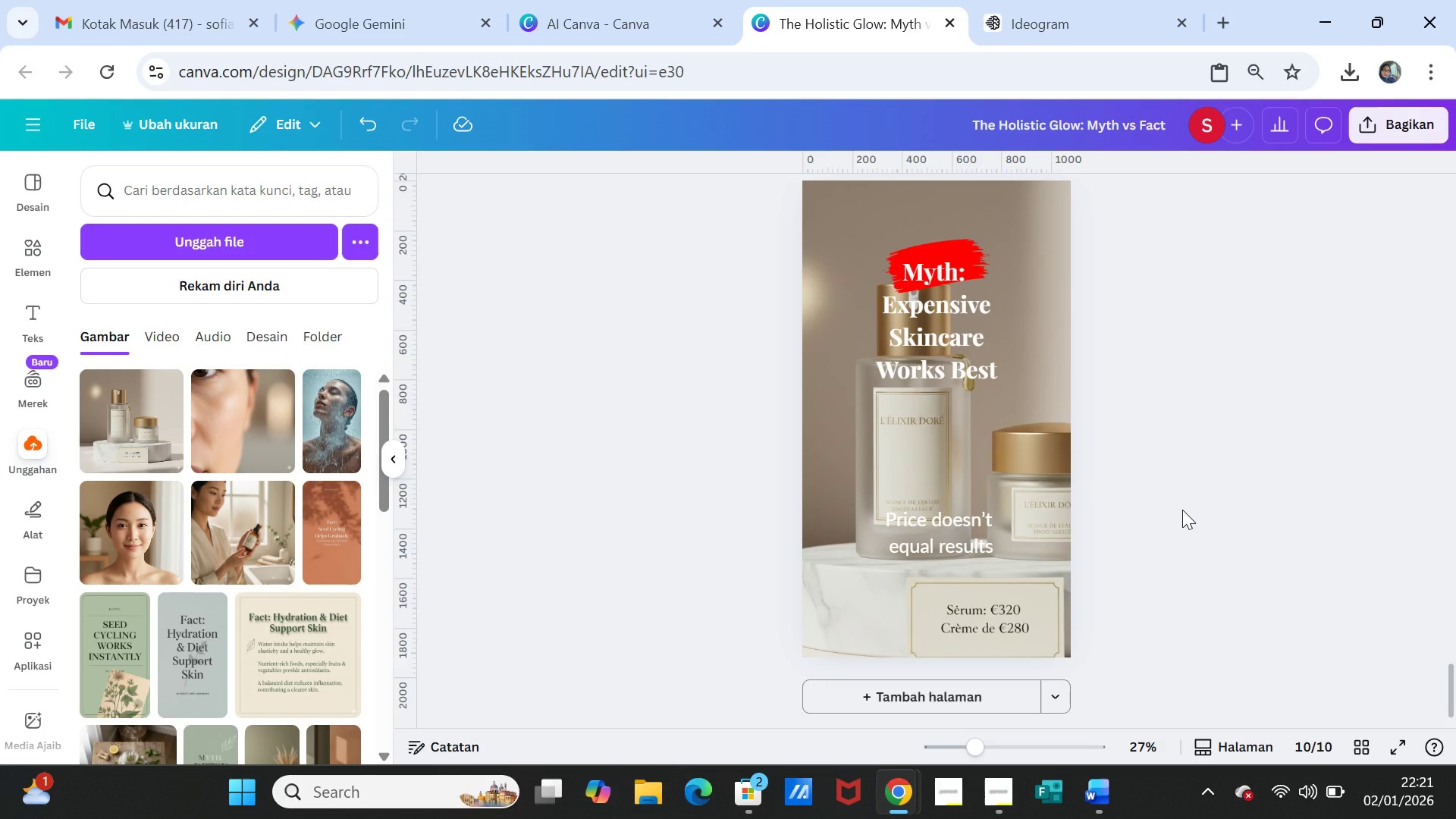 
scroll: coordinate [1184, 513], scroll_direction: up, amount: 19.0
 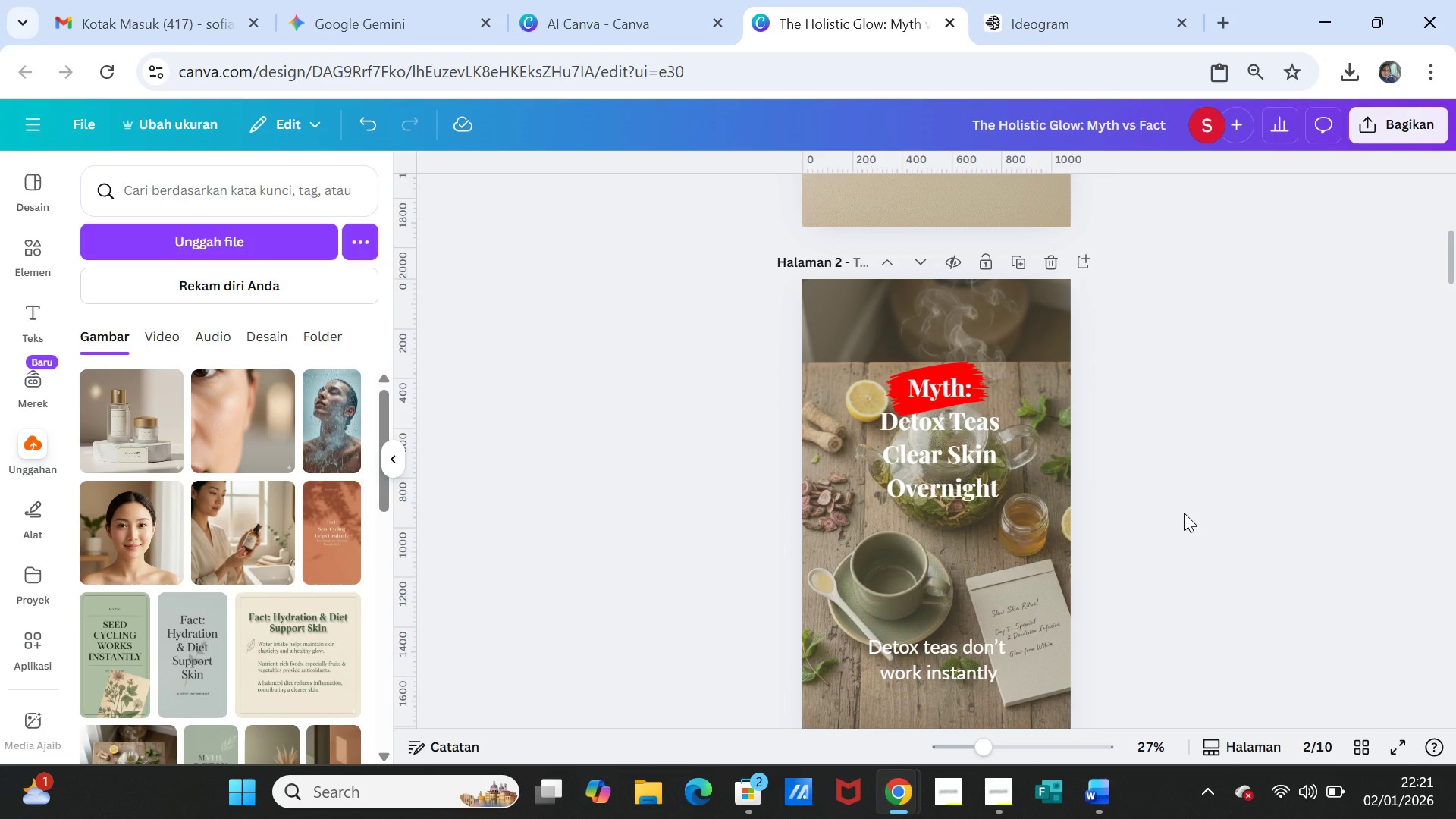 
scroll: coordinate [1184, 513], scroll_direction: down, amount: 30.0
 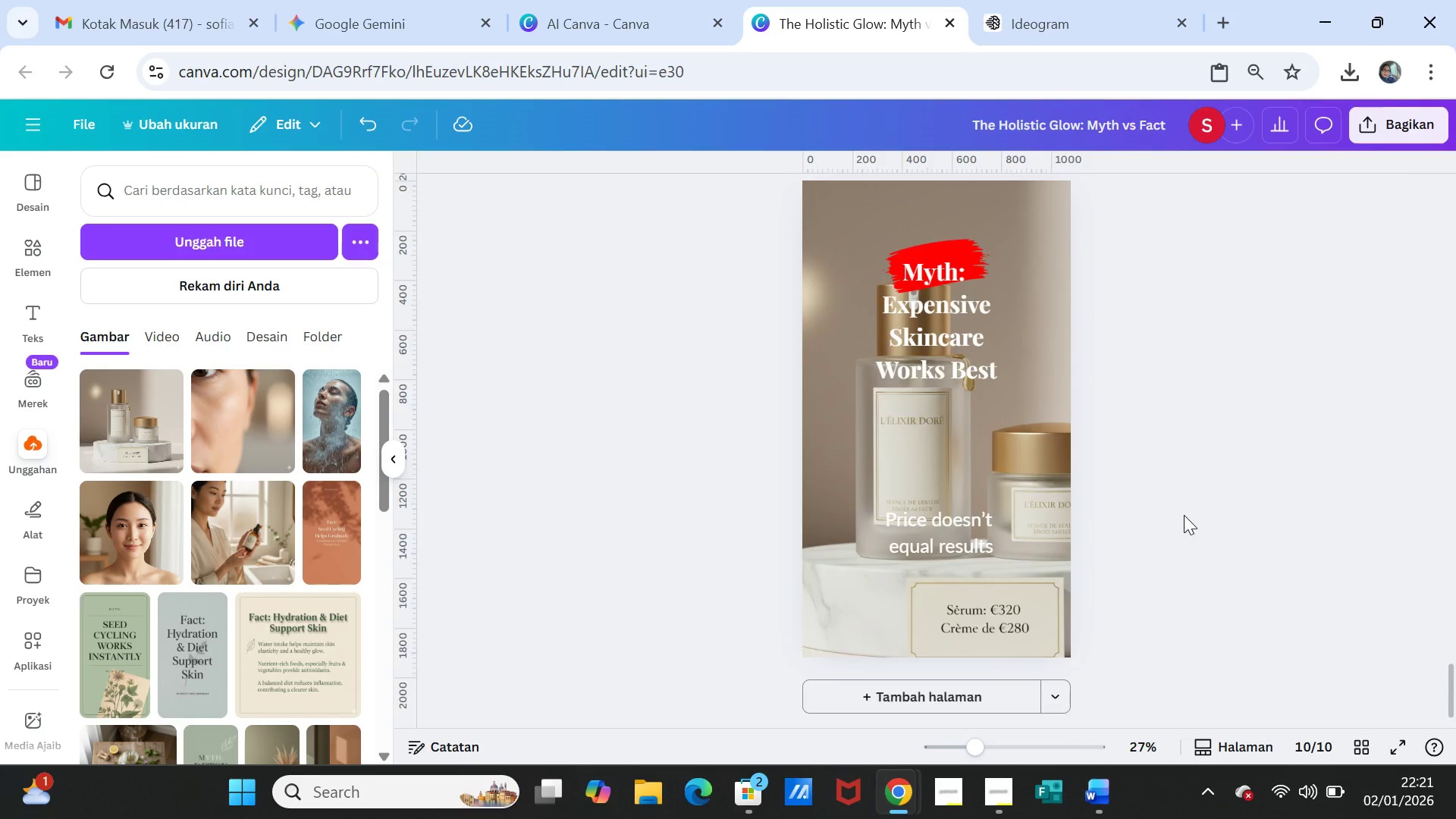 
scroll: coordinate [1184, 515], scroll_direction: up, amount: 2.0
 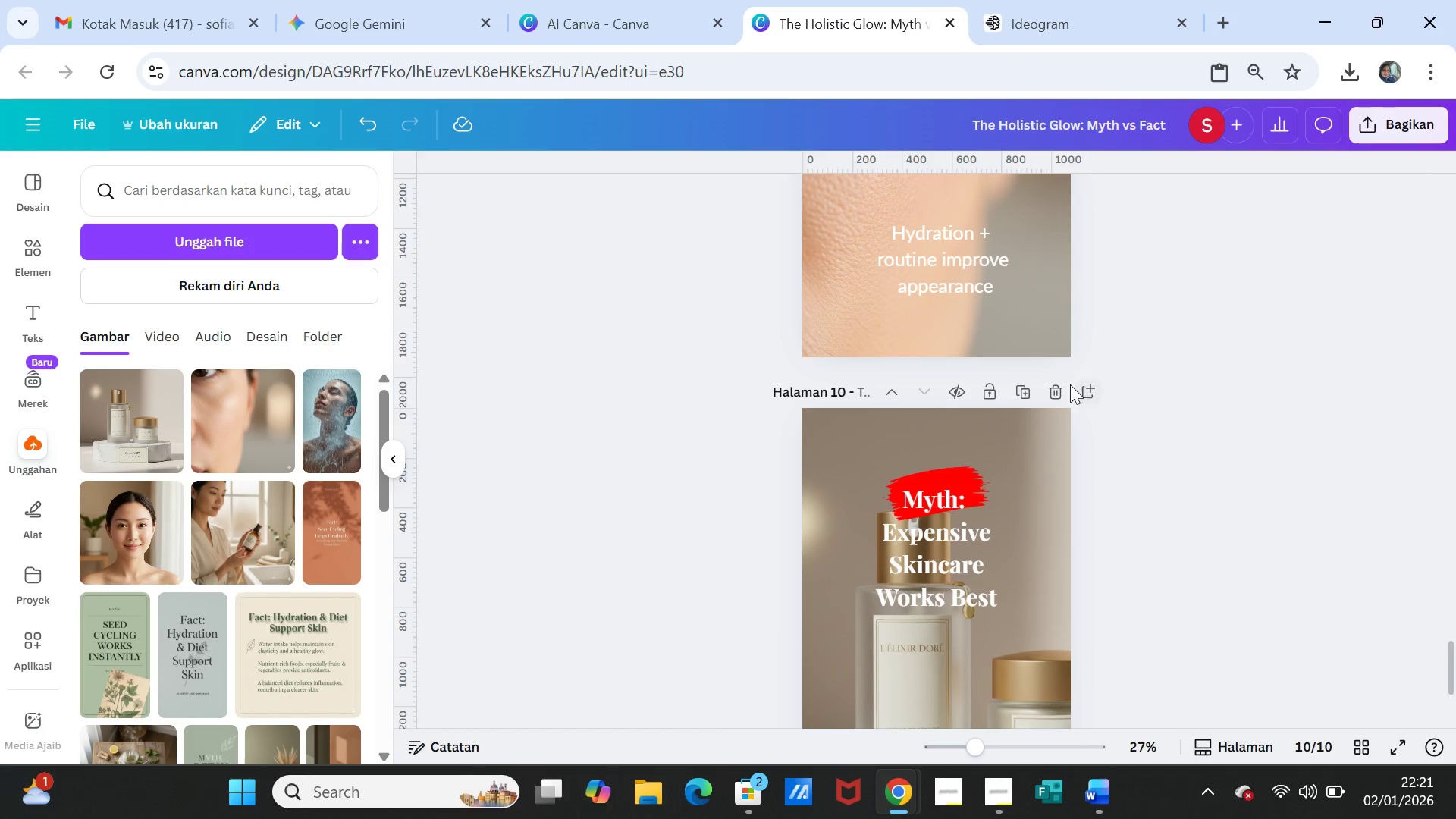 
left_click([1024, 386])
 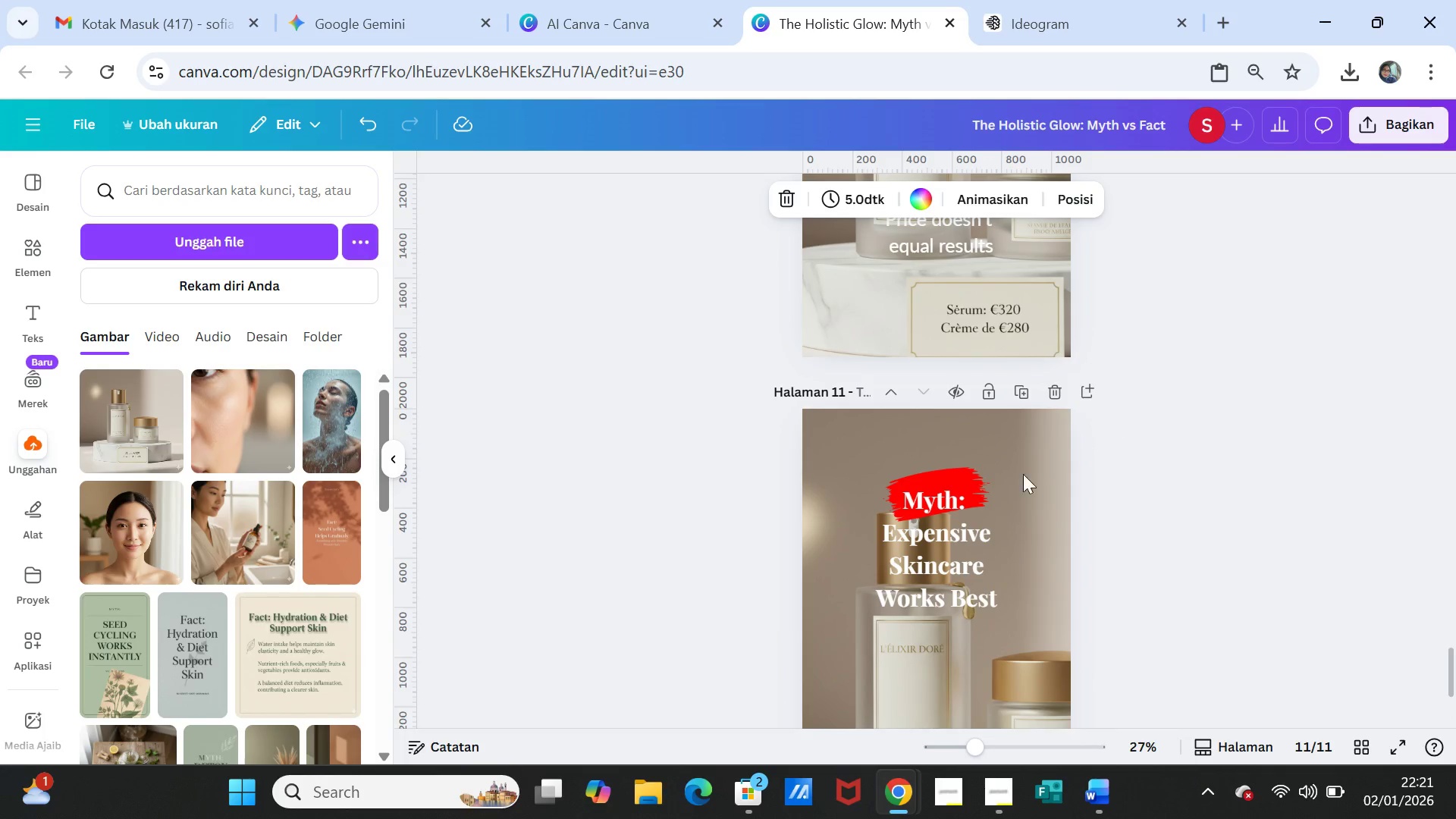 
left_click([1004, 484])
 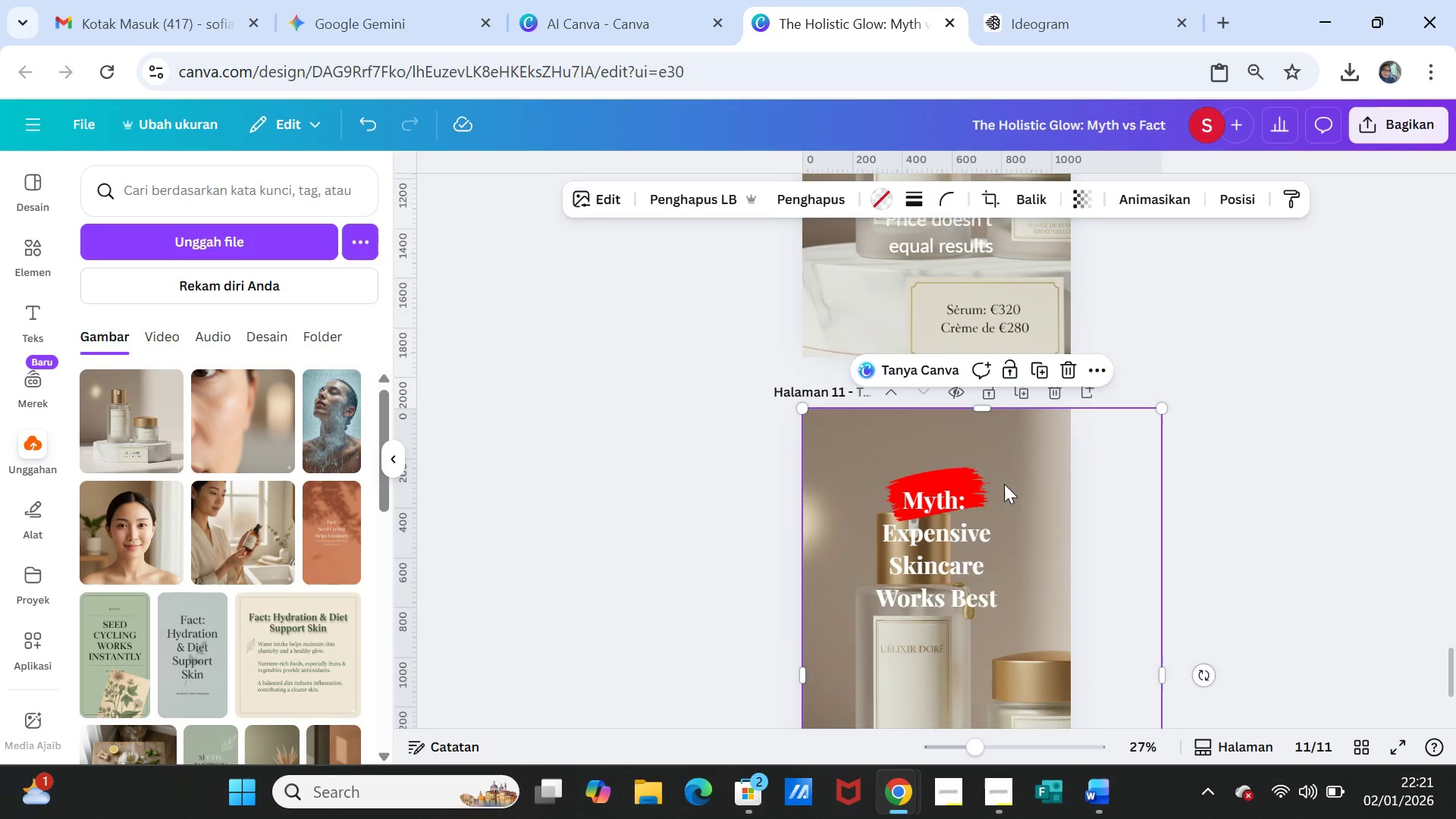 
key(Delete)
 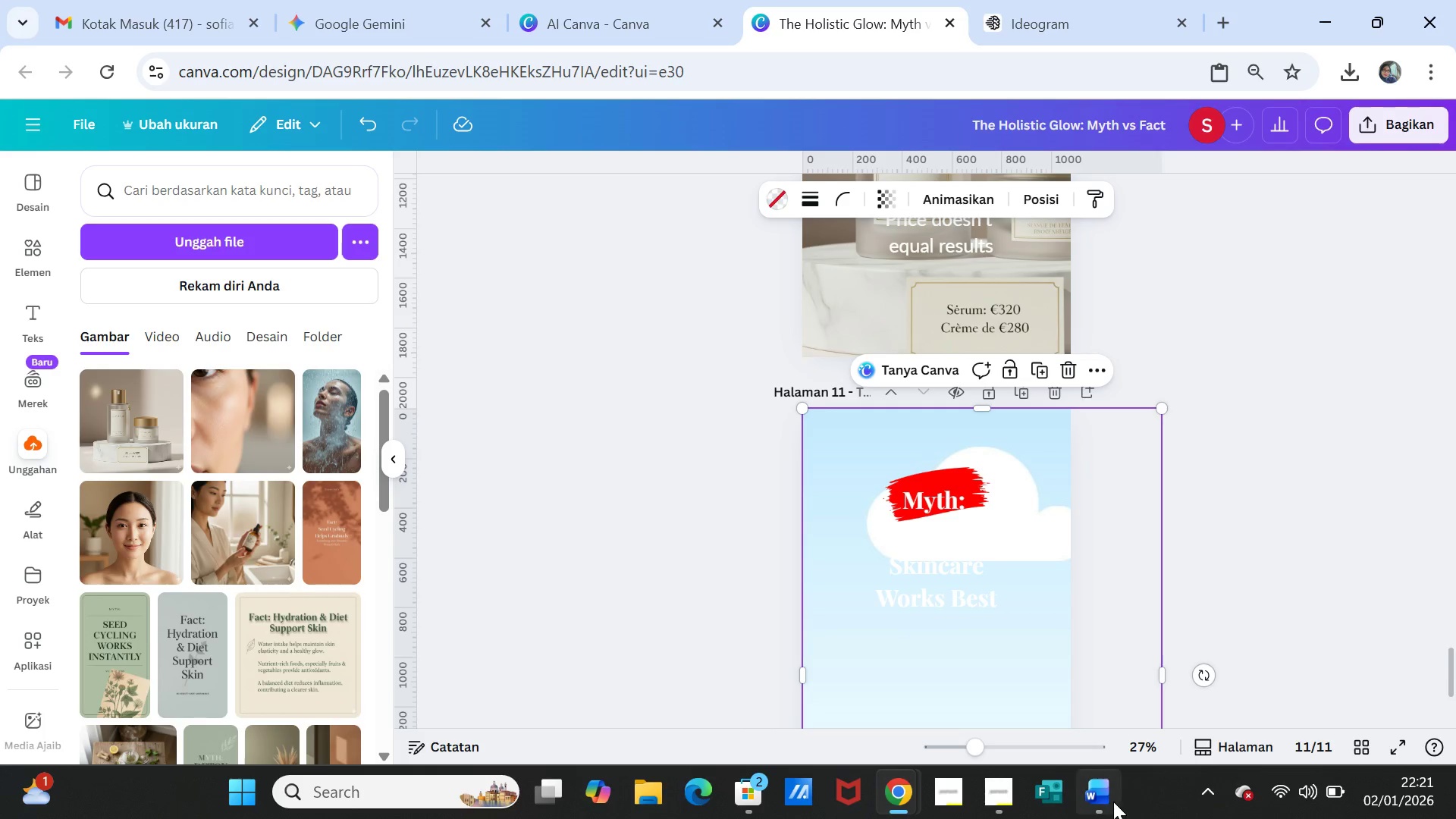 
left_click([1109, 799])
 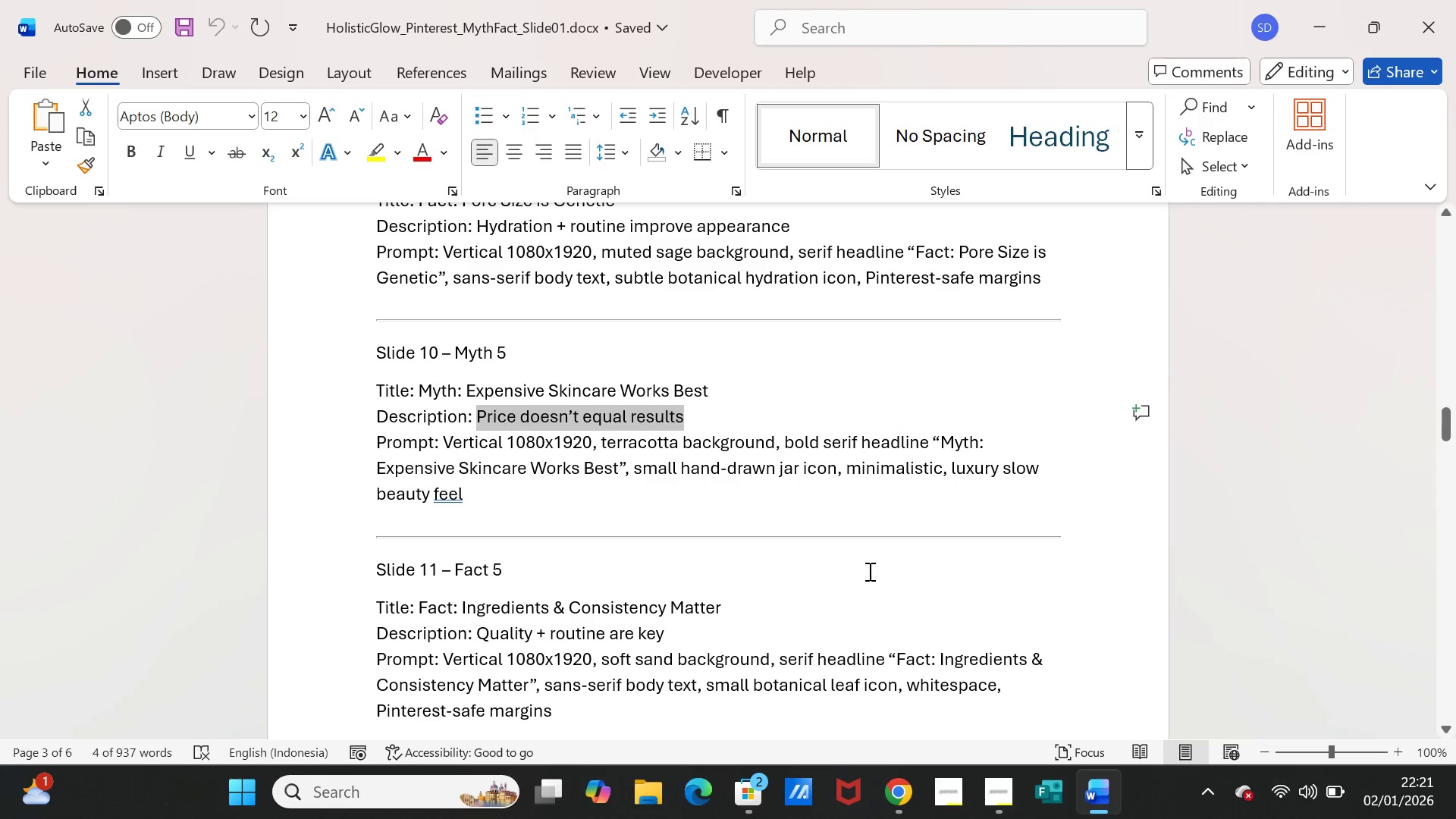 
scroll: coordinate [868, 571], scroll_direction: down, amount: 1.0
 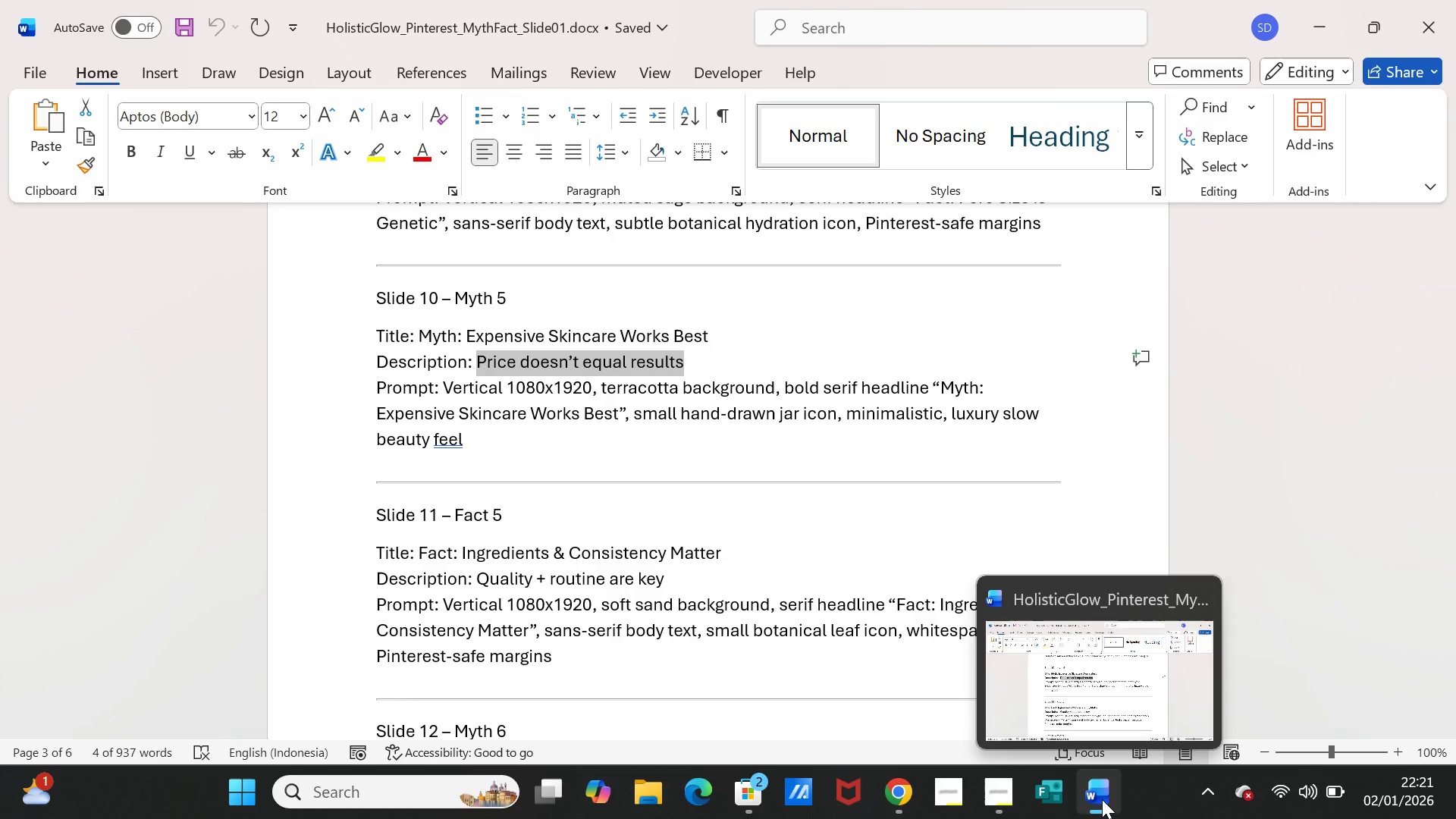 
left_click([1102, 799])
 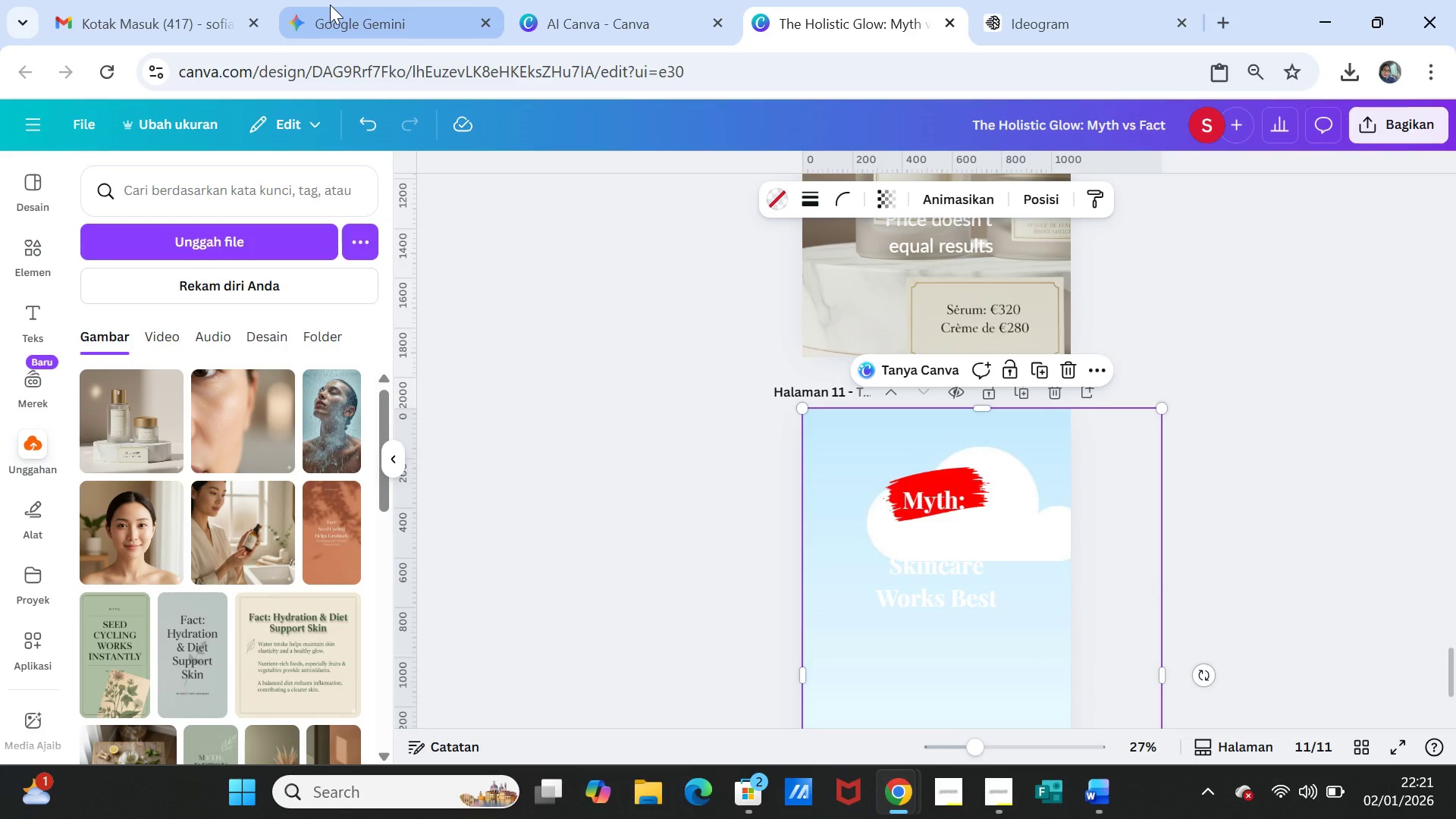 
left_click([330, 5])
 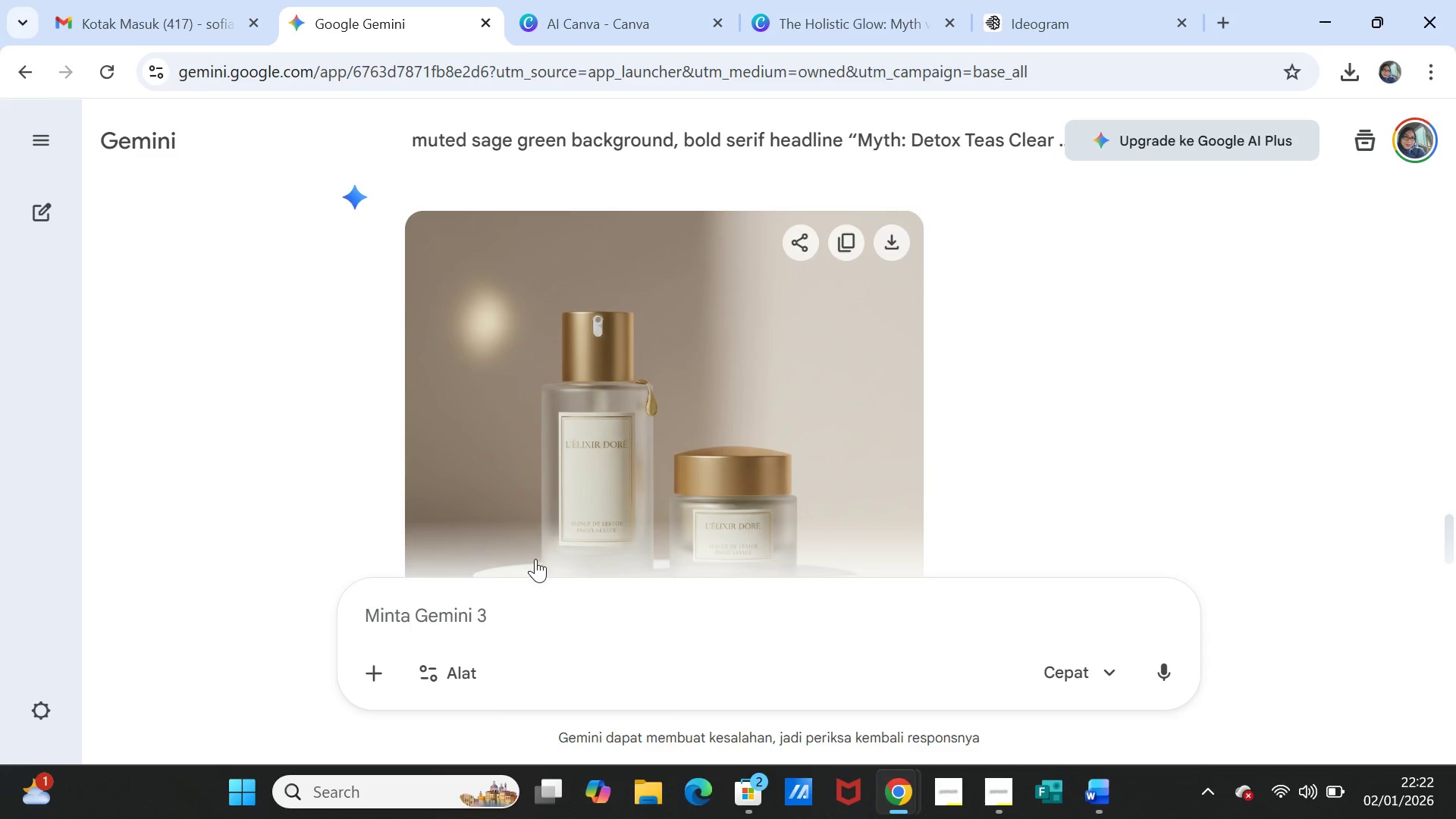 
left_click([522, 602])
 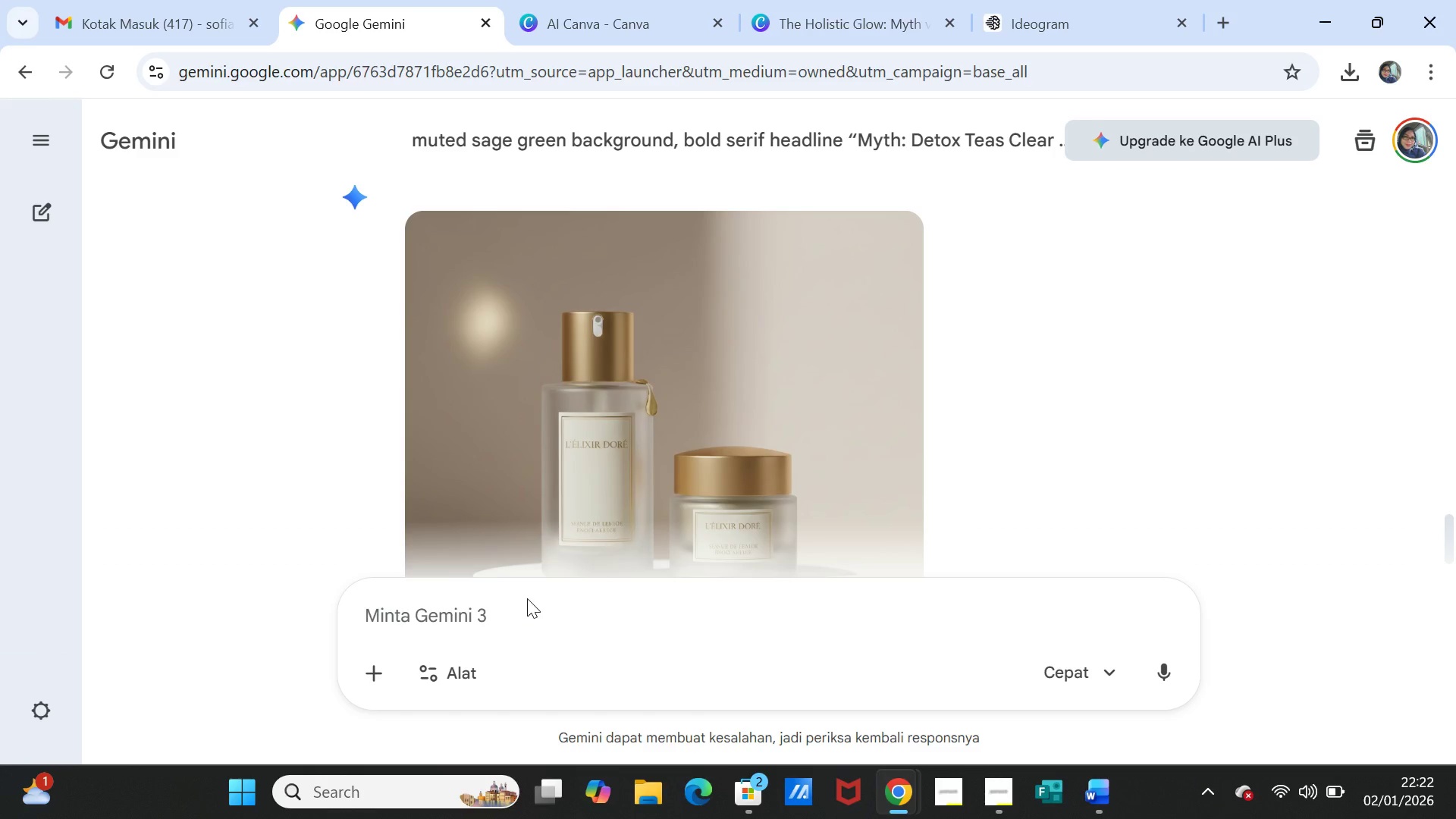 
type(buatkan gambar wanita memakai serum wajah)
 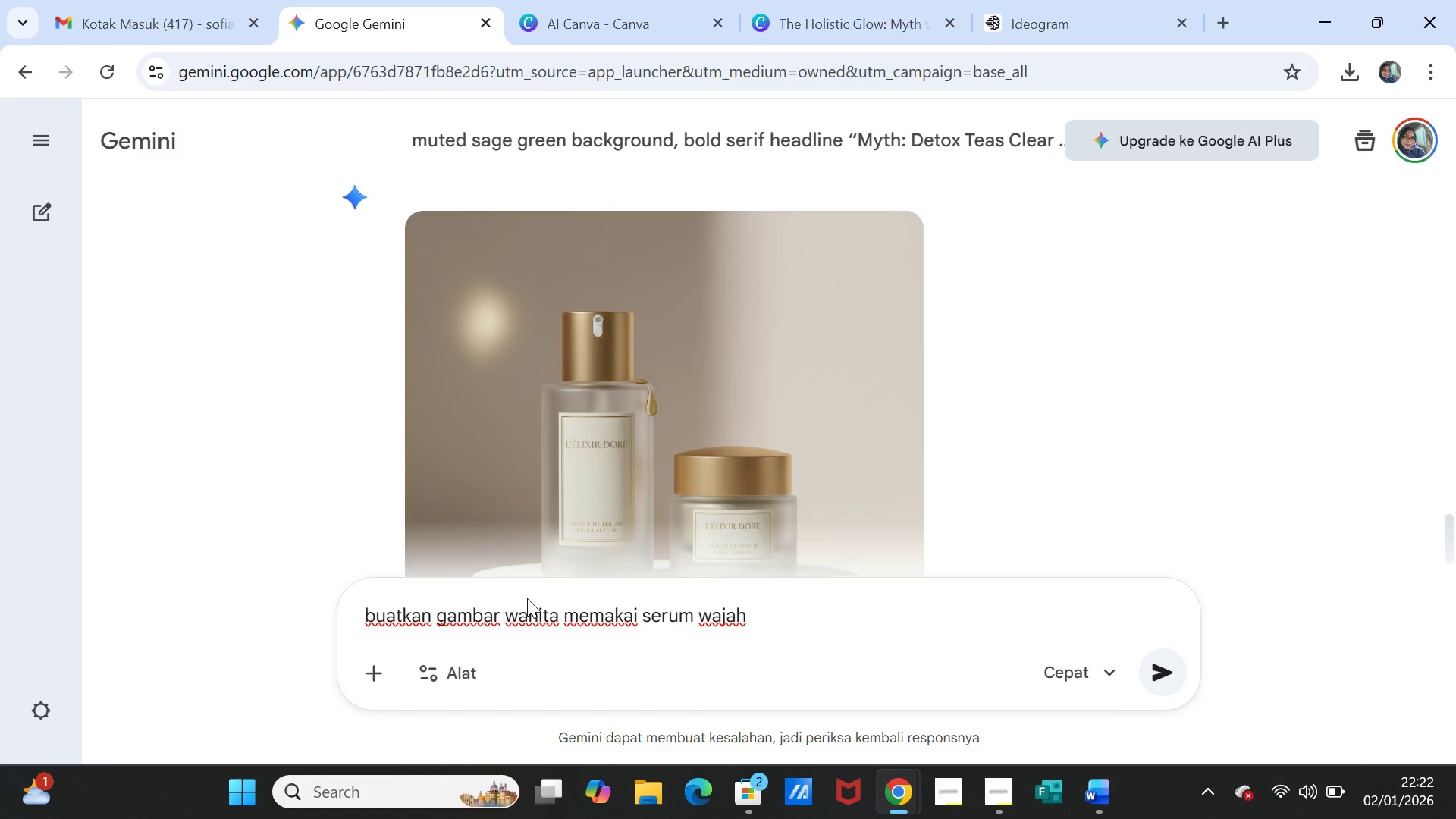 
key(Enter)
 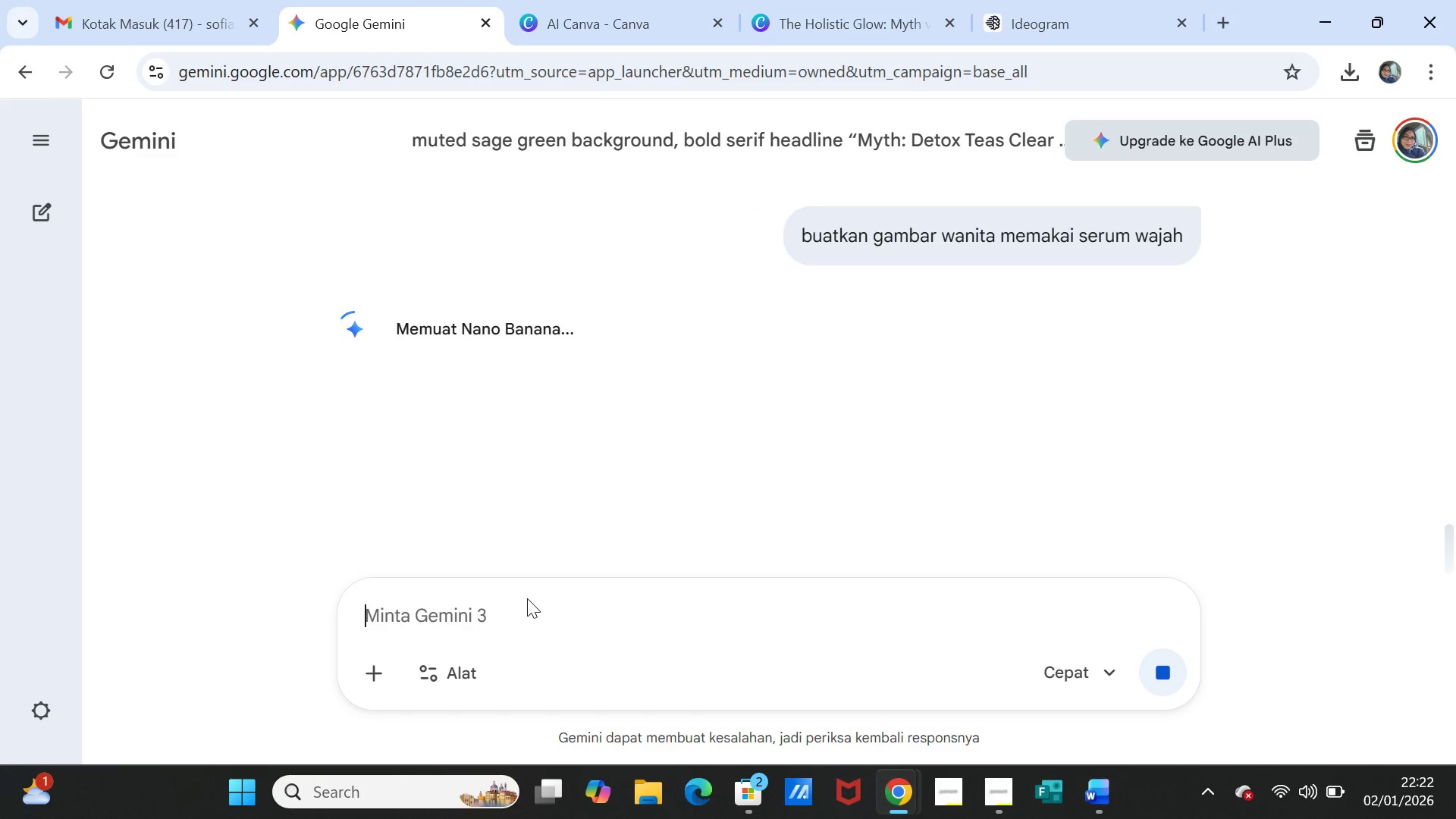 
wait(7.36)
 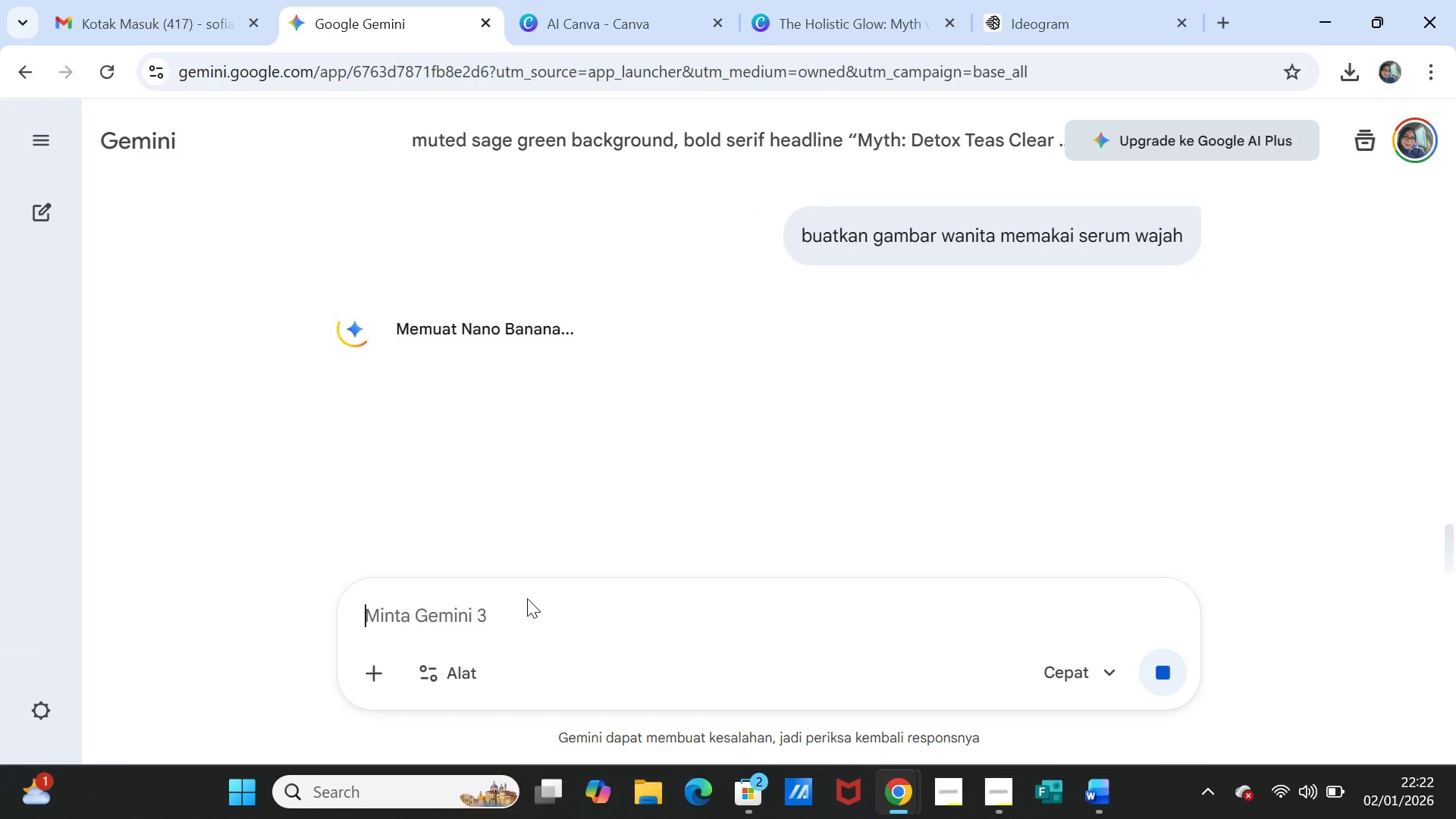 
scroll: coordinate [574, 384], scroll_direction: down, amount: 1.0
 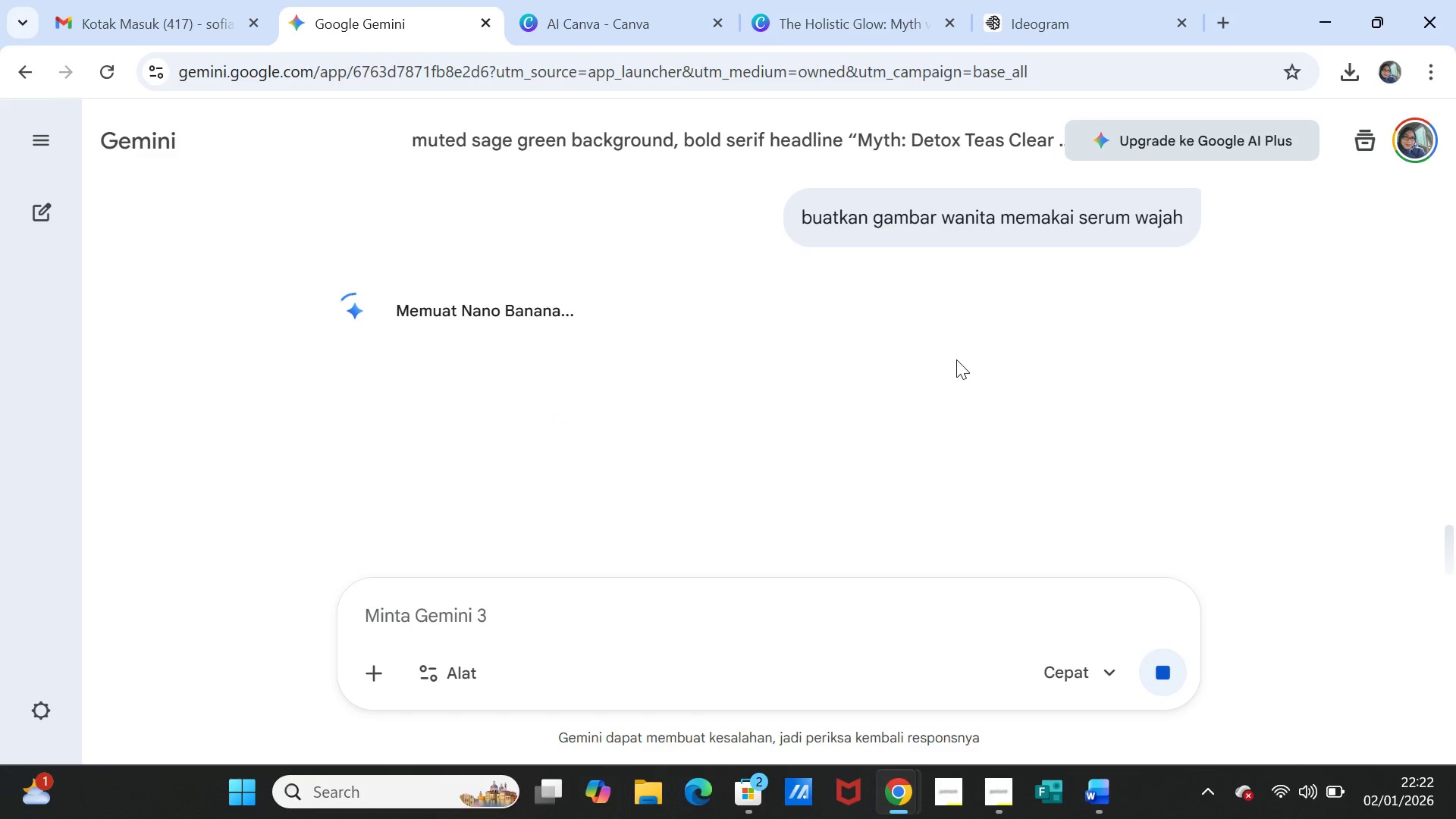 
wait(9.66)
 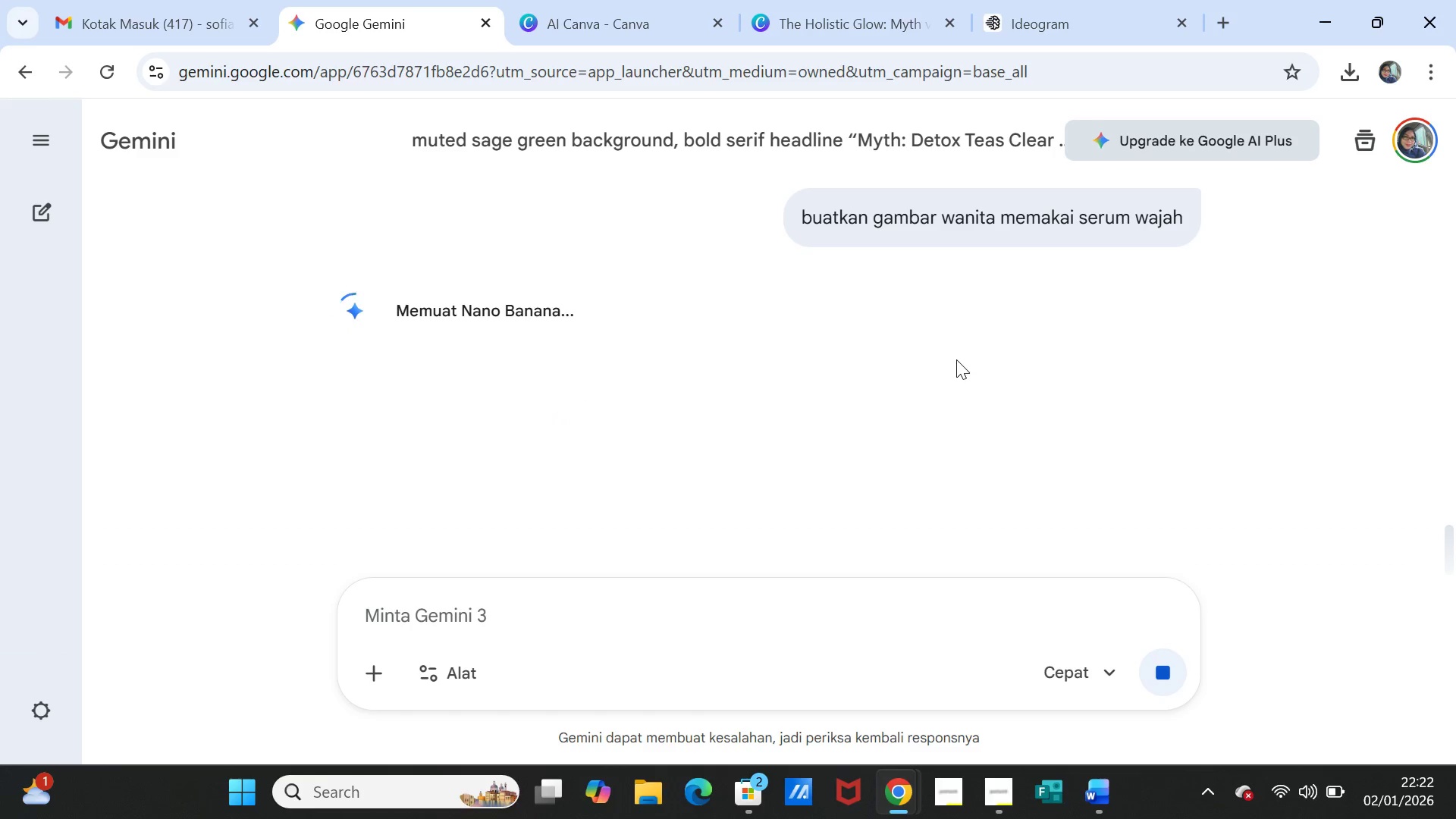 
scroll: coordinate [774, 478], scroll_direction: down, amount: 2.0
 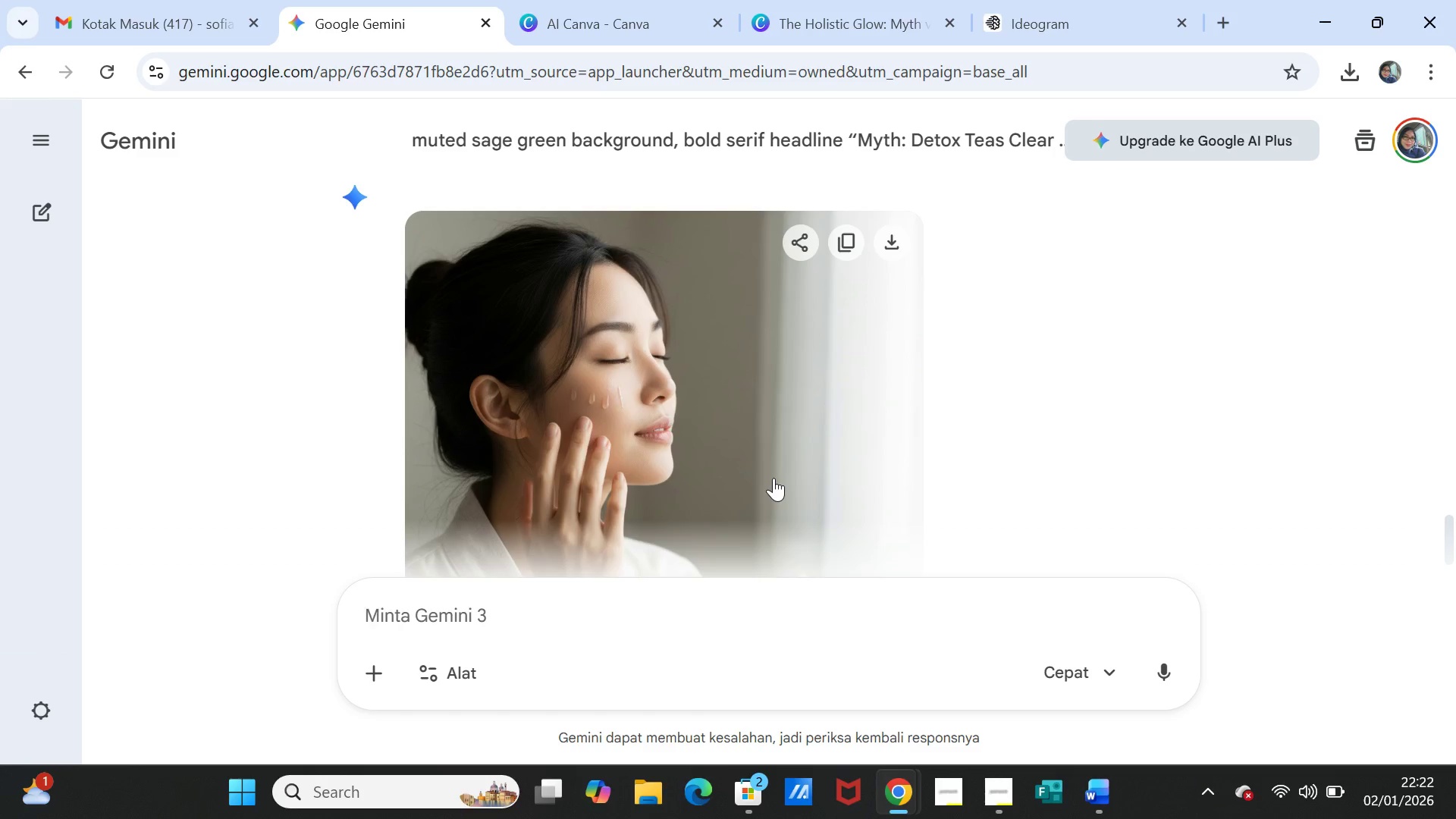 
scroll: coordinate [774, 478], scroll_direction: up, amount: 2.0
 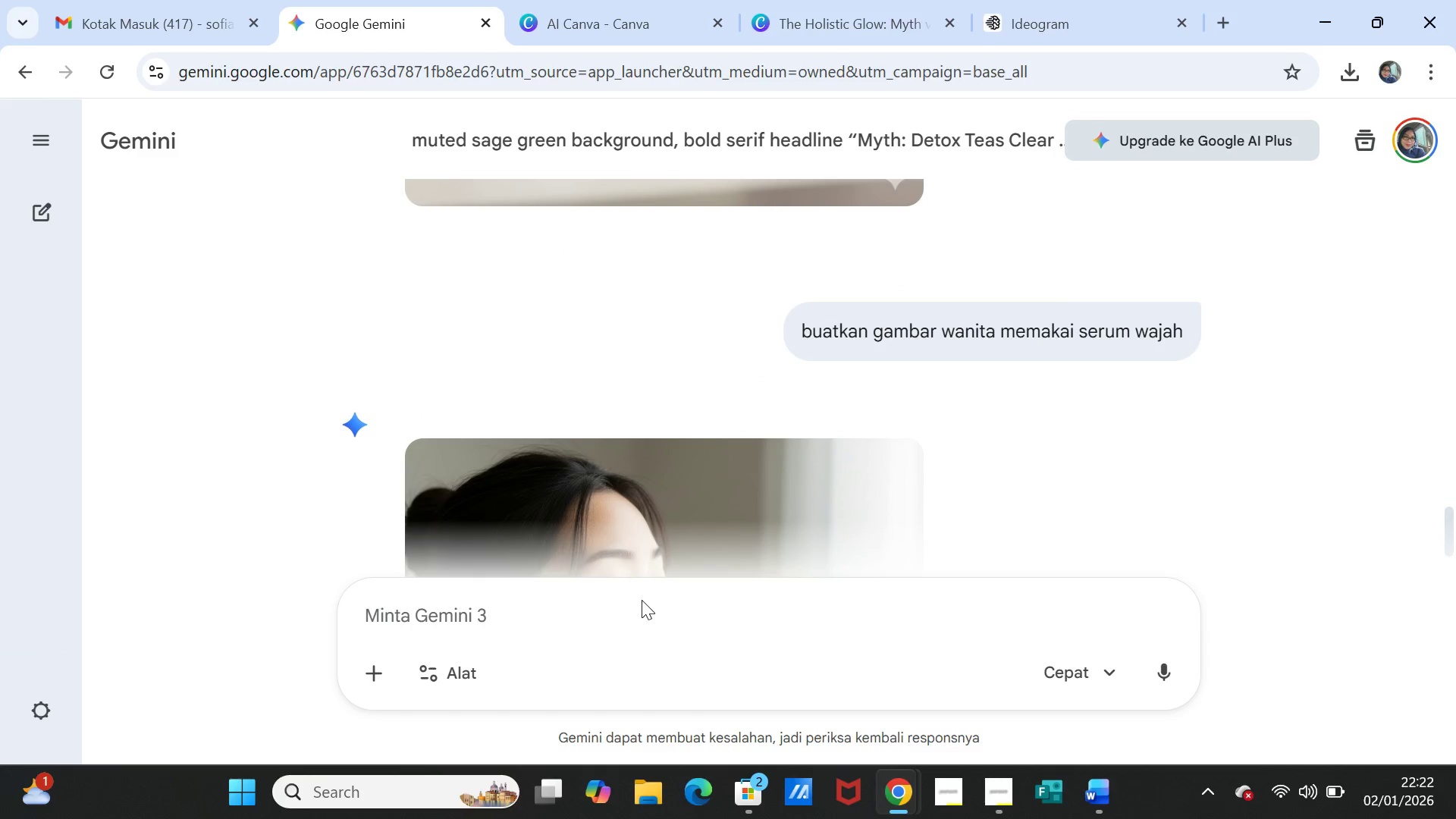 
left_click([642, 600])
 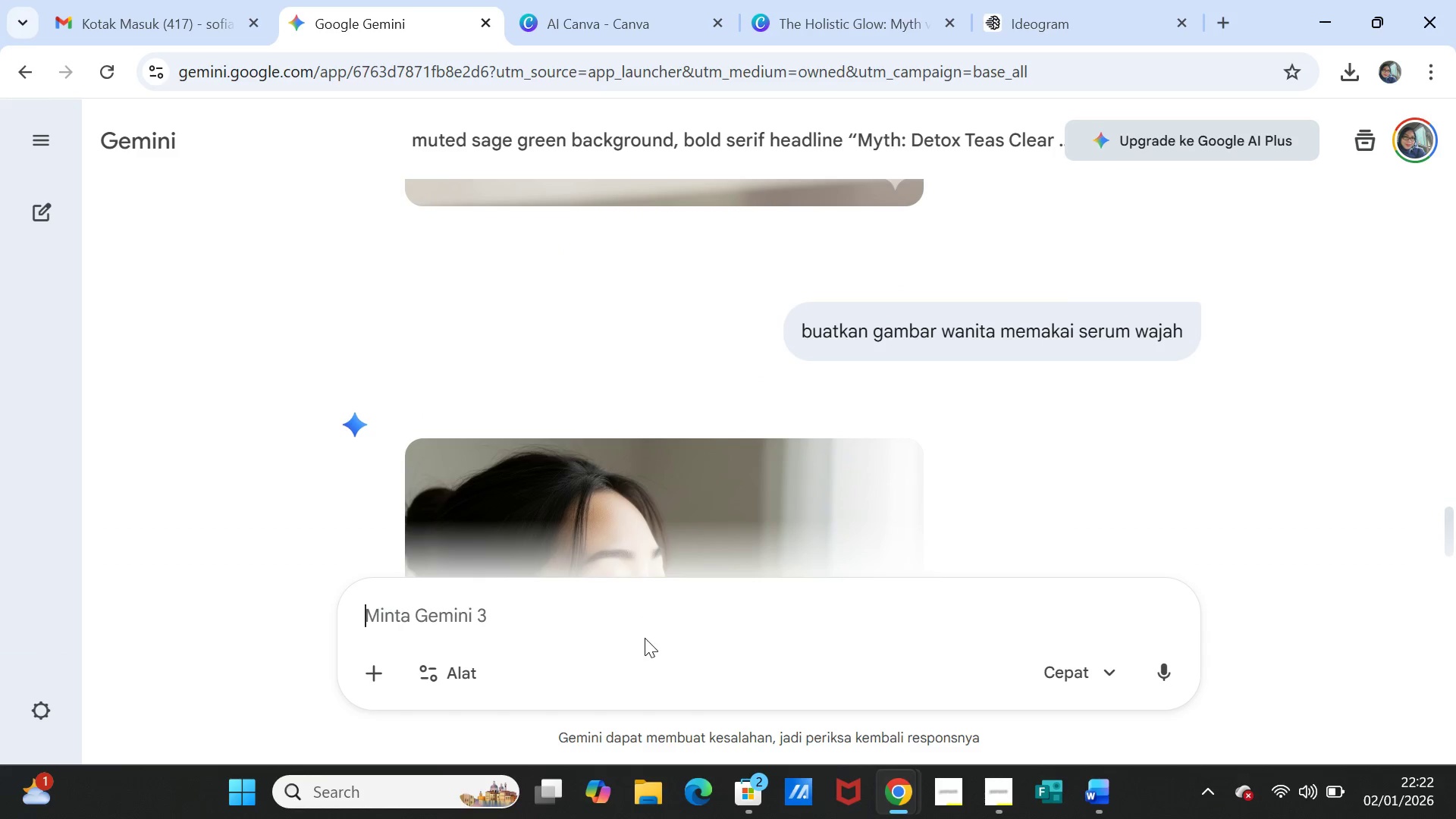 
type(buatkan gambar wanita menolesk)
key(Backspace)
key(Backspace)
key(Backspace)
key(Backspace)
key(Backspace)
type(goleskan serum ke wajah)
 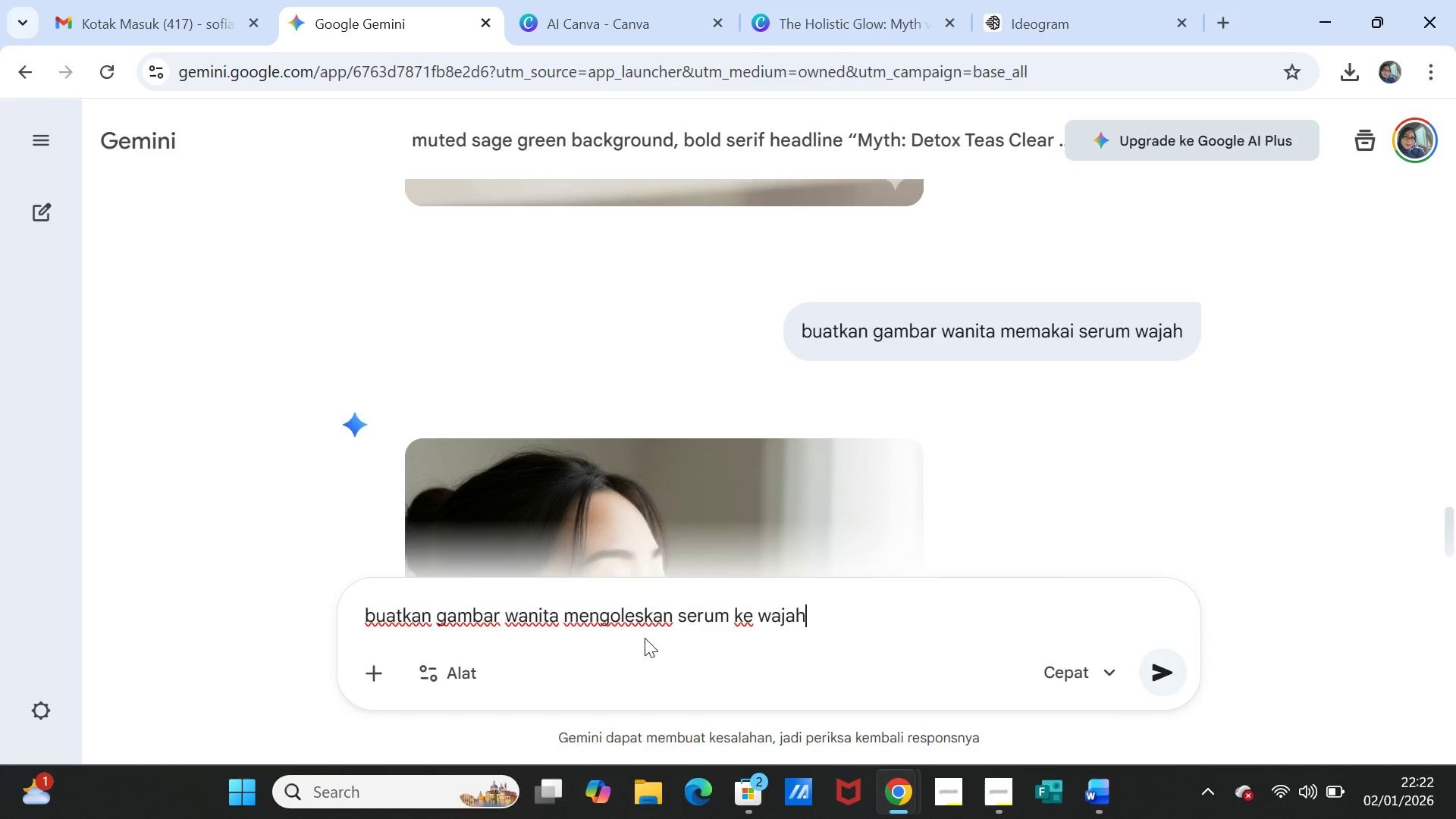 
key(Enter)
 